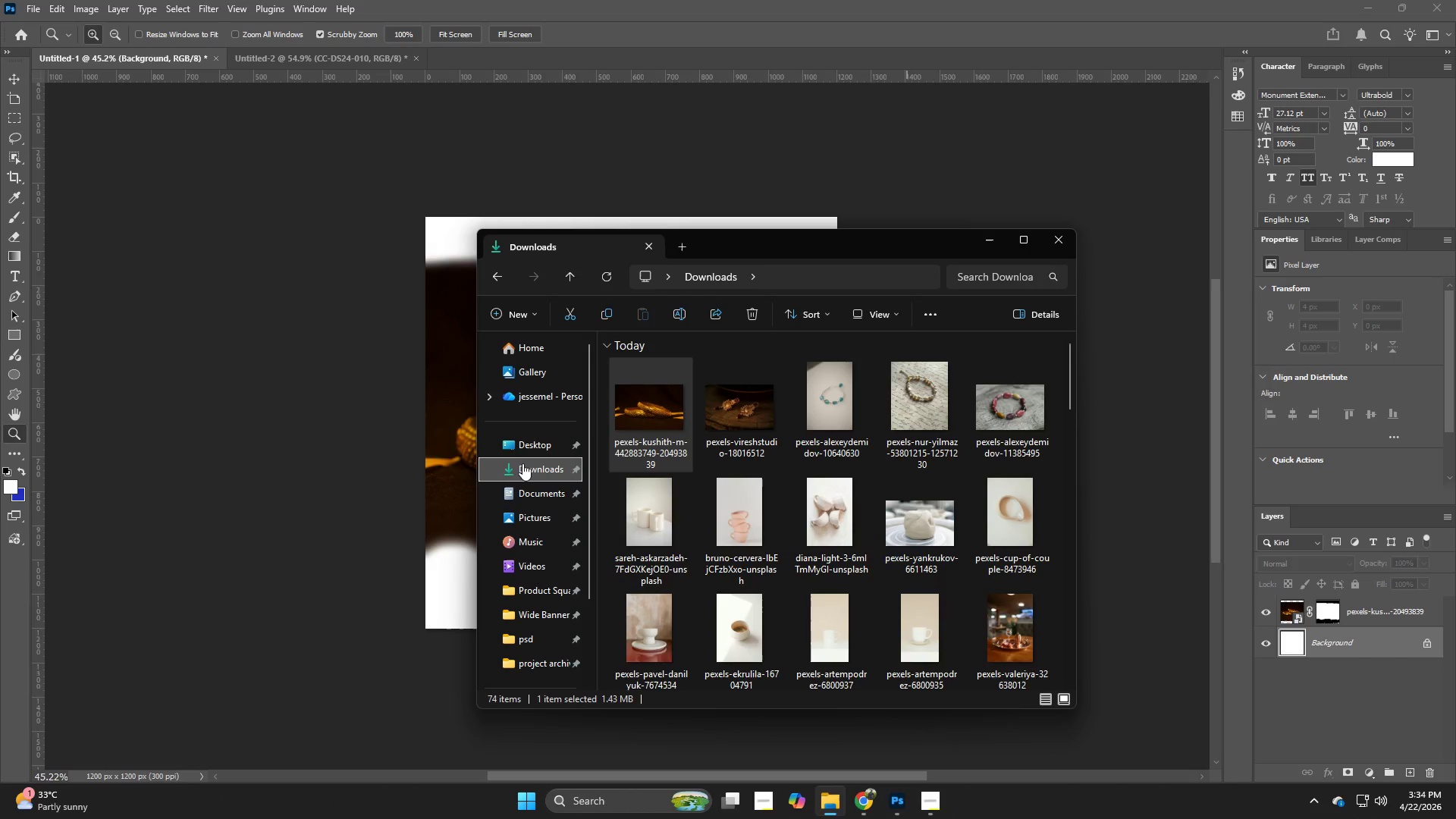 
left_click([531, 472])
 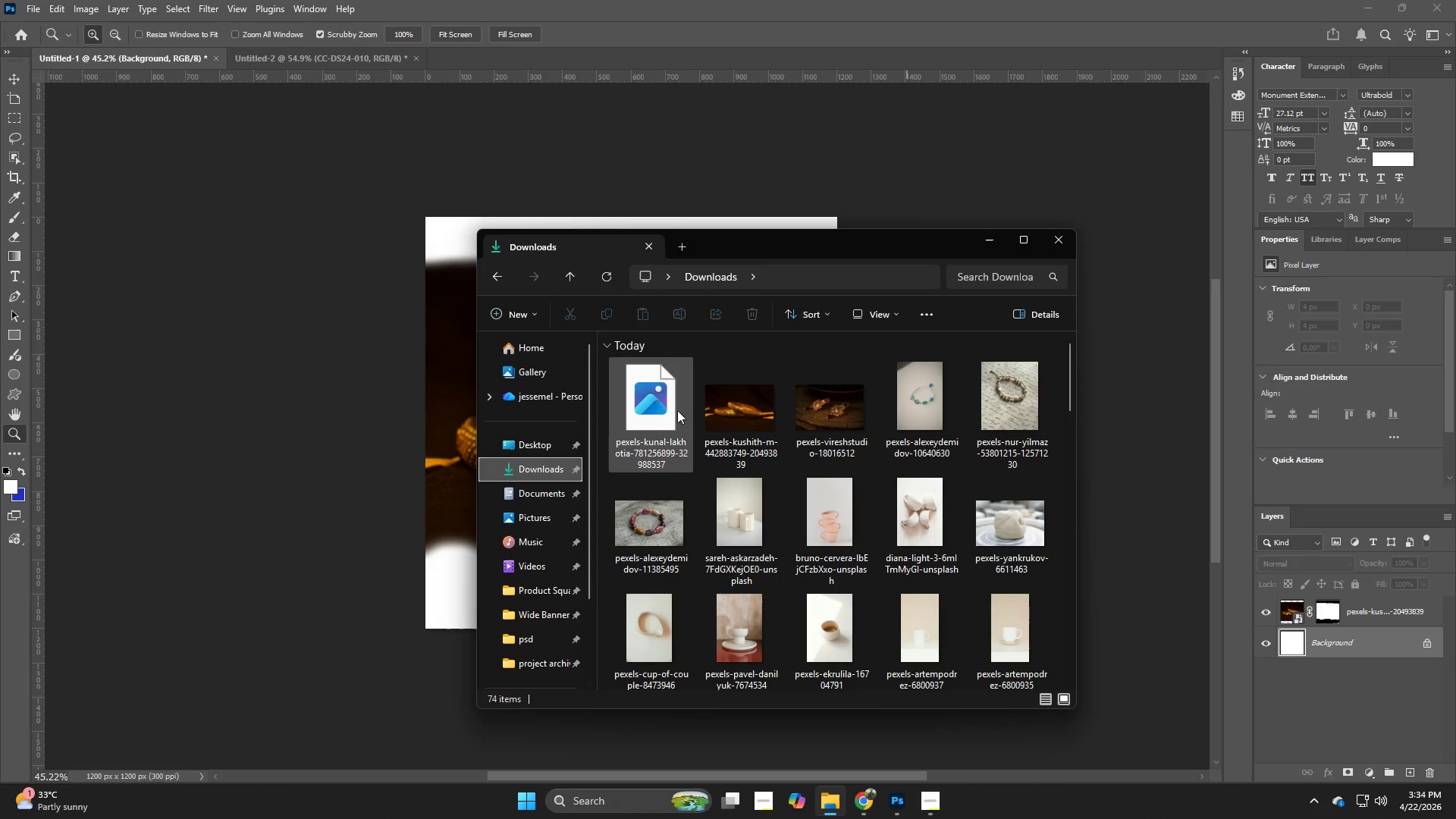 
left_click_drag(start_coordinate=[678, 409], to_coordinate=[372, 442])
 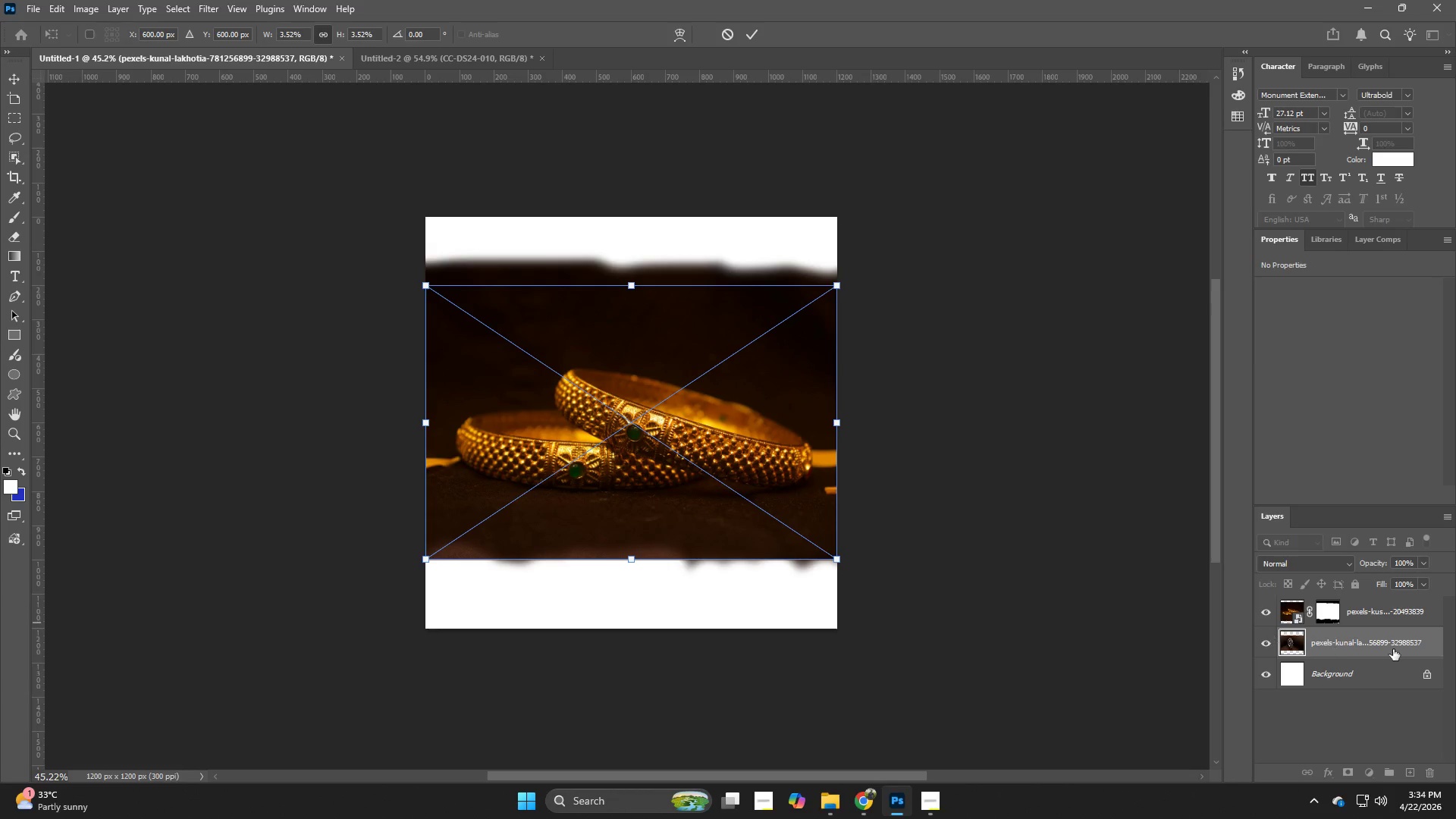 
left_click_drag(start_coordinate=[1356, 645], to_coordinate=[1355, 609])
 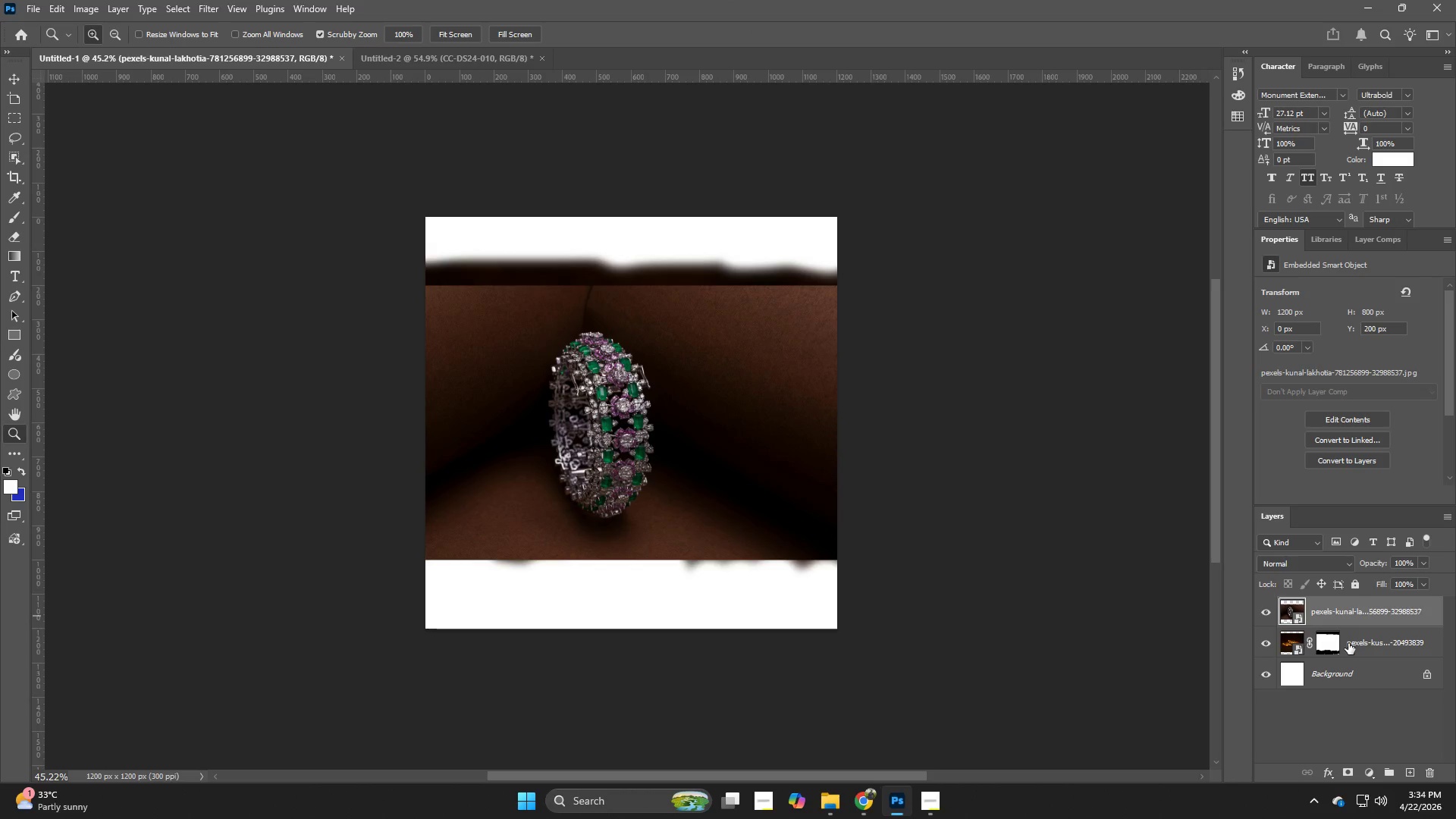 
left_click([1349, 643])
 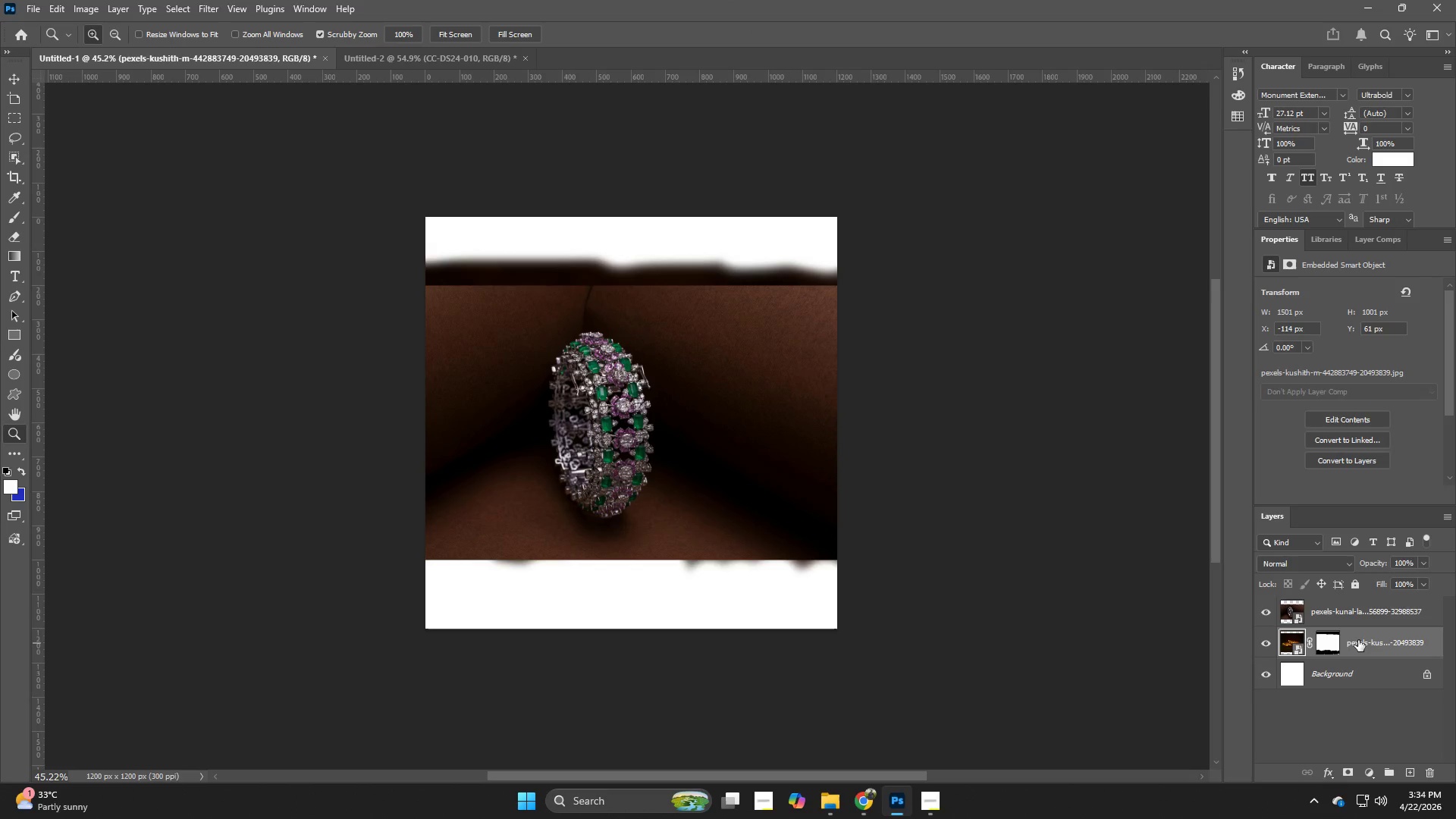 
key(Backspace)
 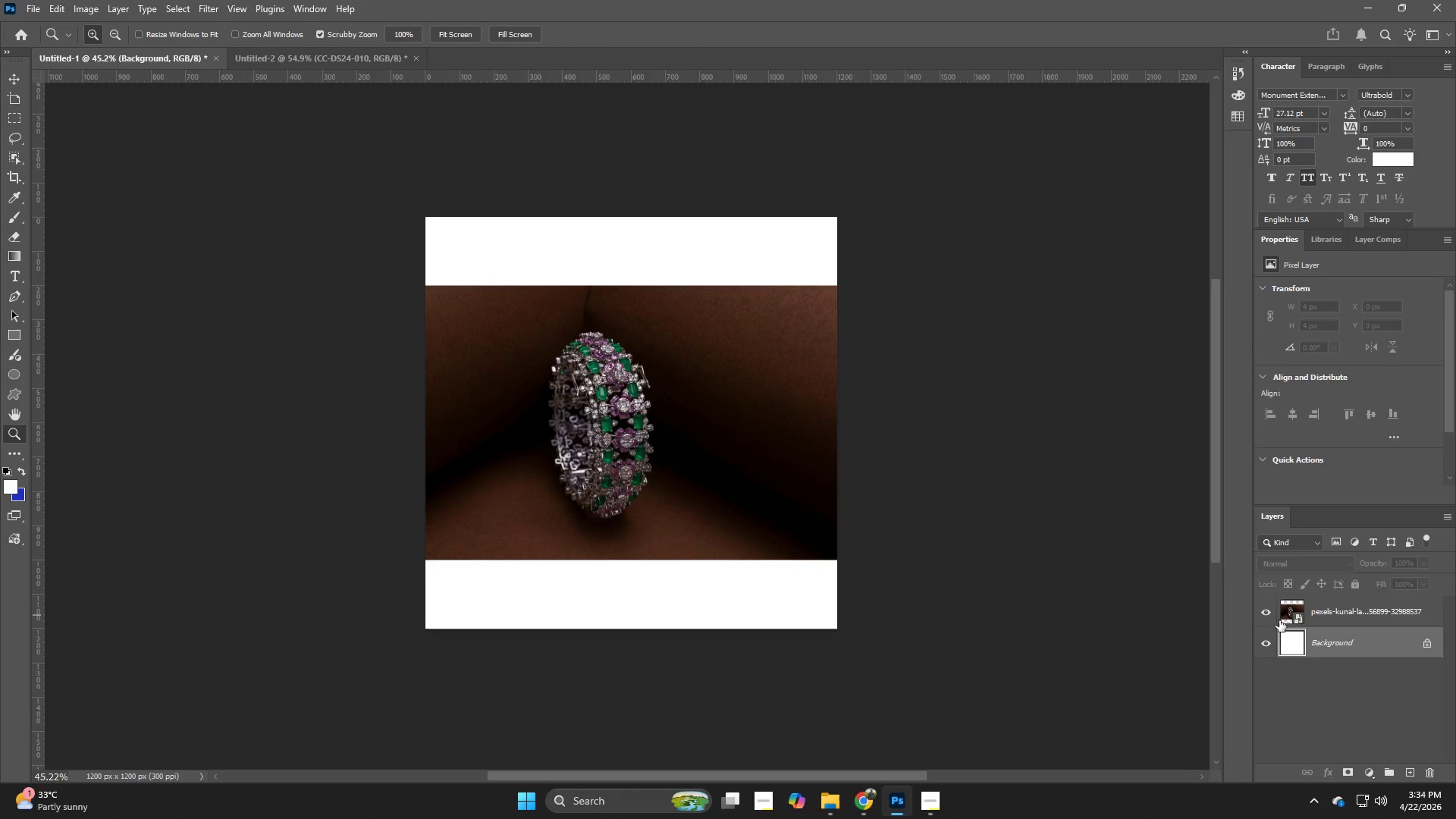 
left_click([1323, 605])
 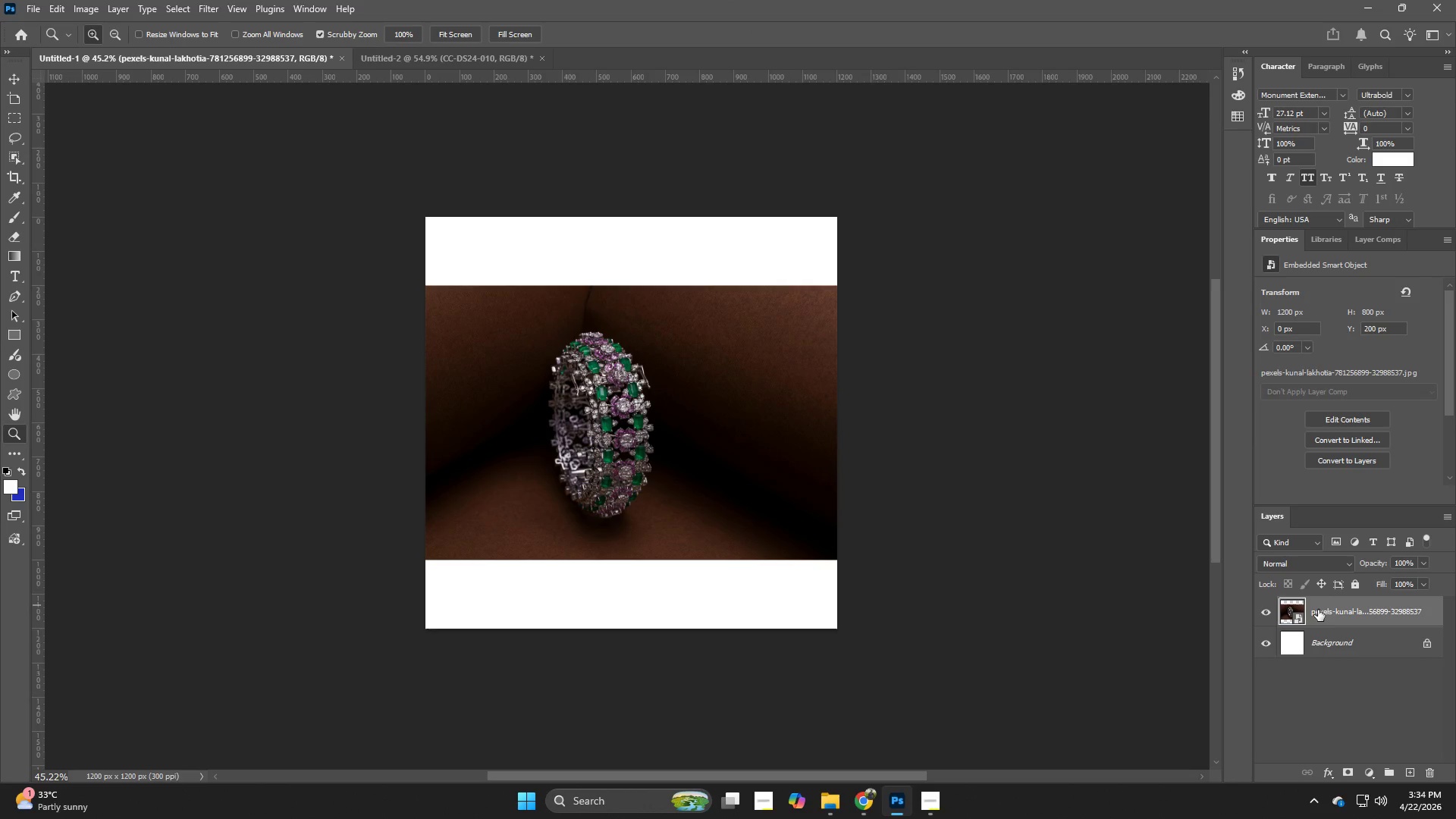 
key(Control+T)
 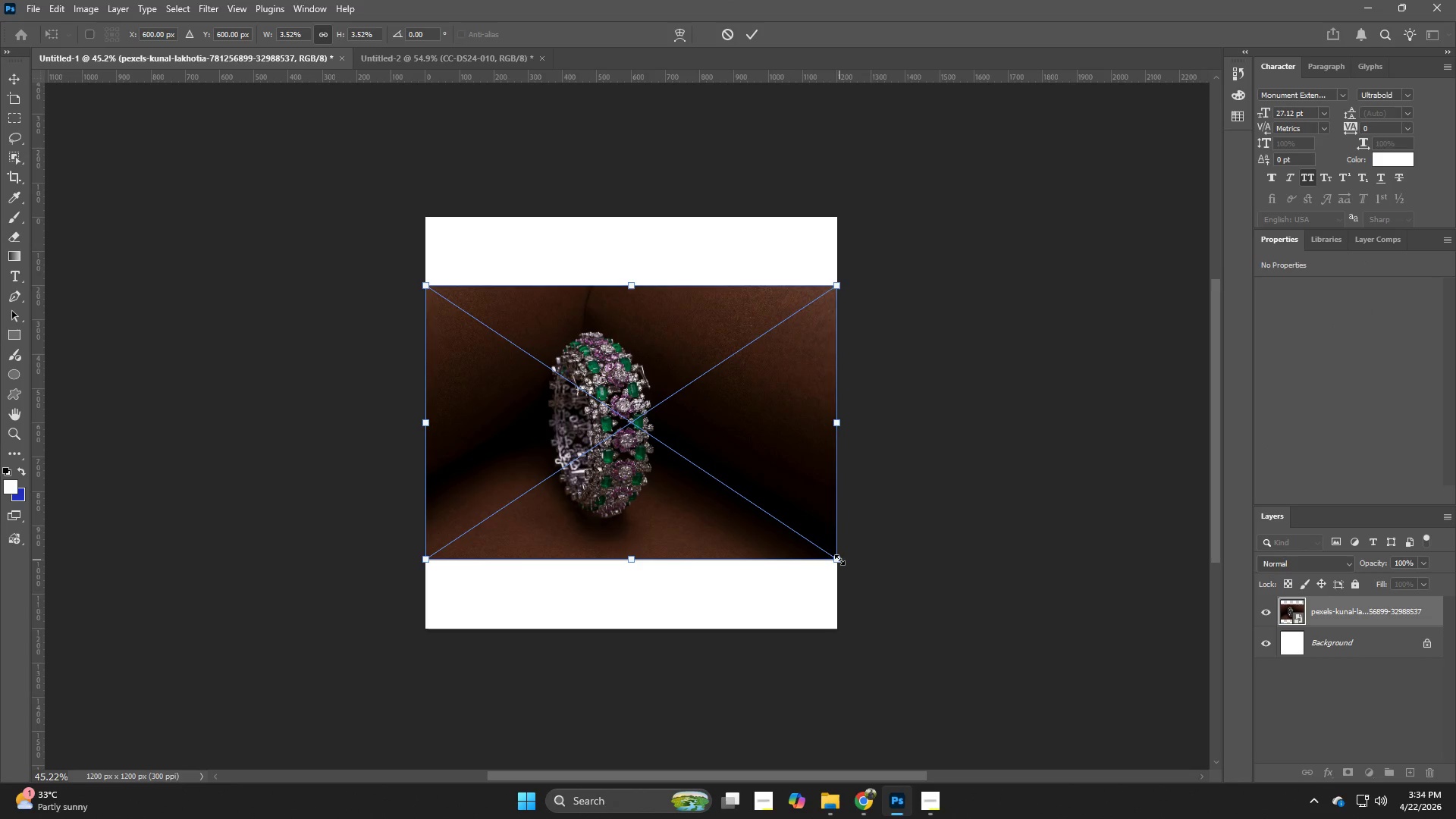 
hold_key(key=AltLeft, duration=1.14)
left_click_drag(start_coordinate=[835, 554], to_coordinate=[980, 583])
 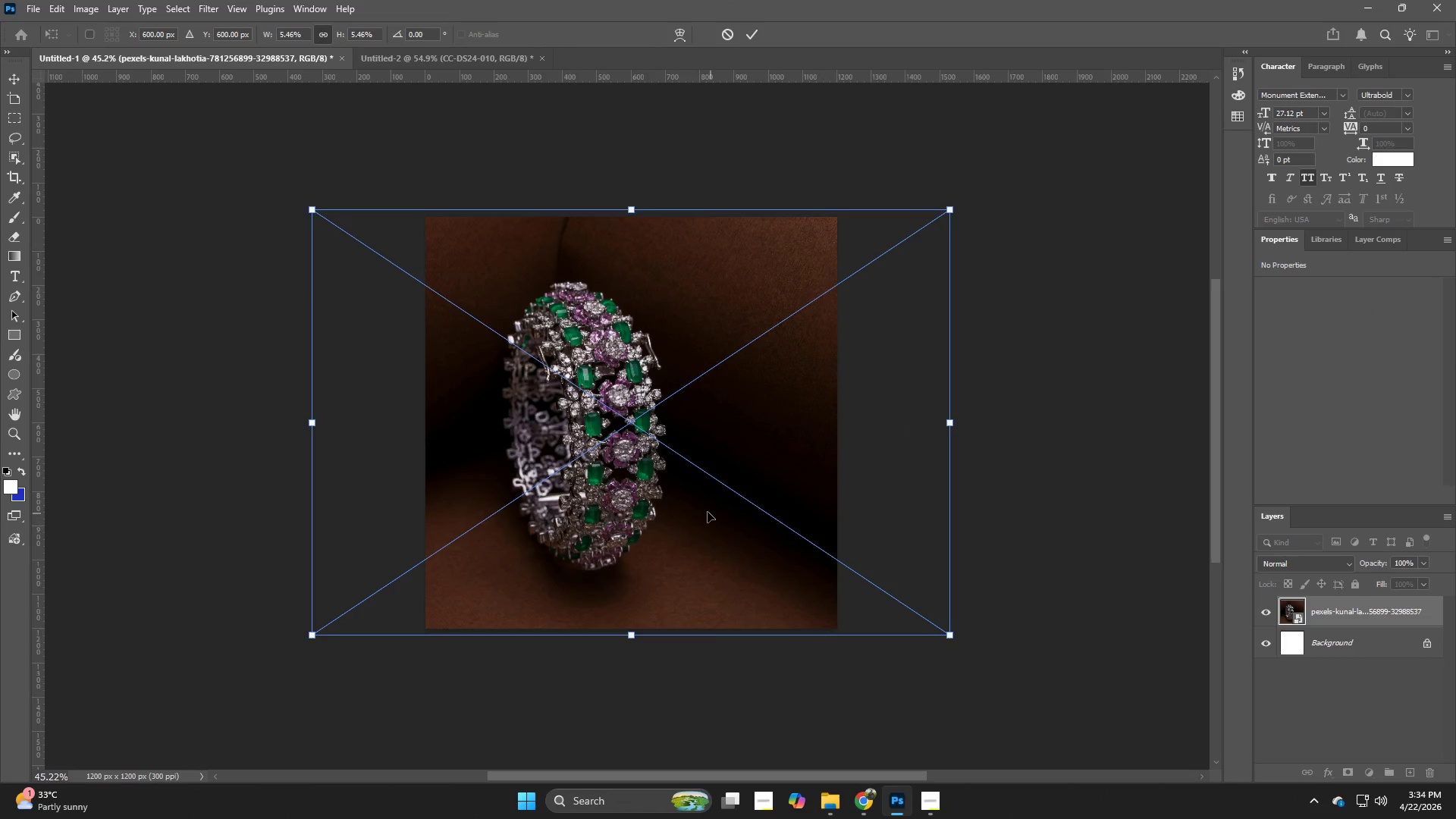 
left_click_drag(start_coordinate=[708, 512], to_coordinate=[752, 510])
 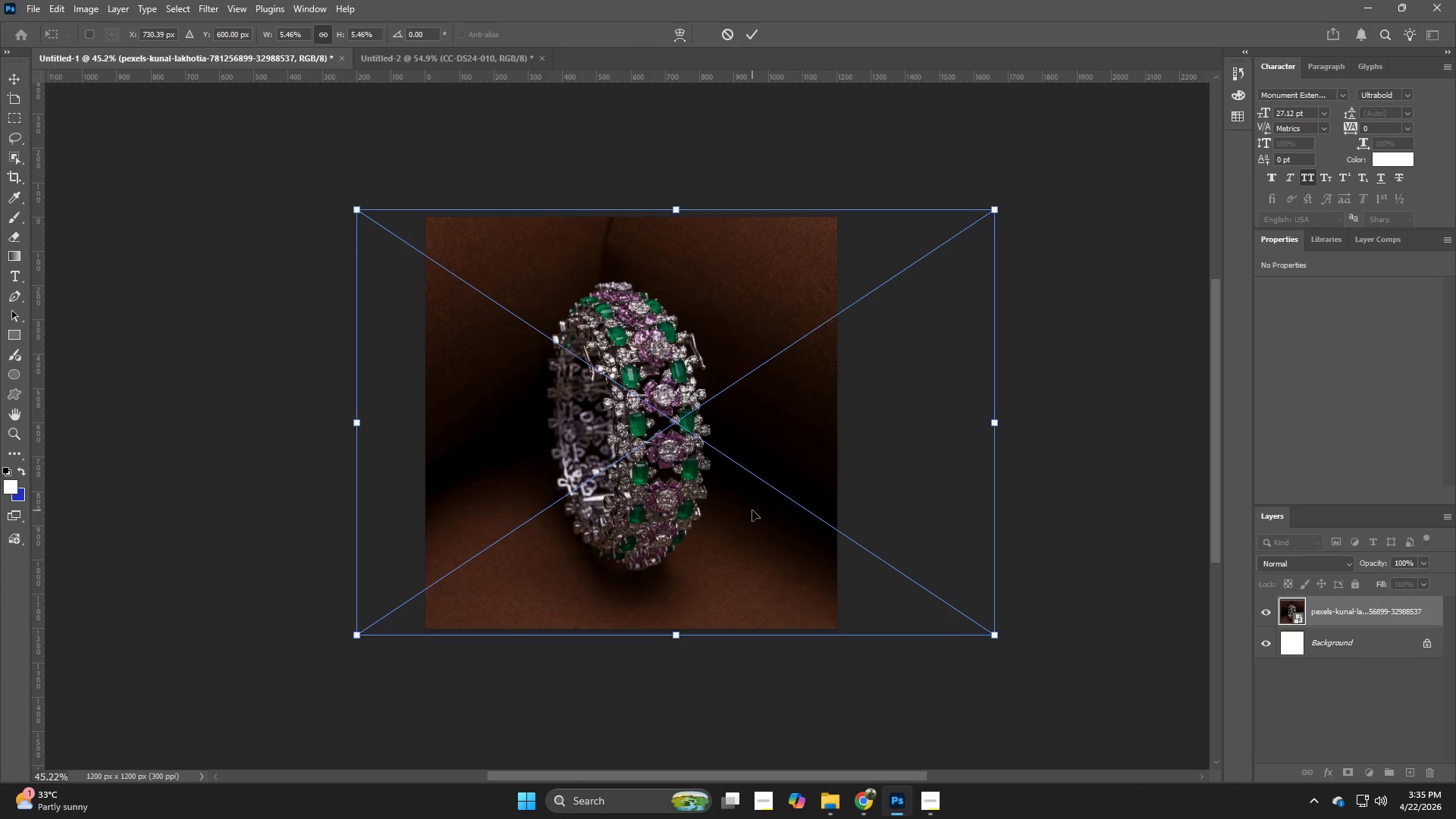 
key(NumpadEnter)
 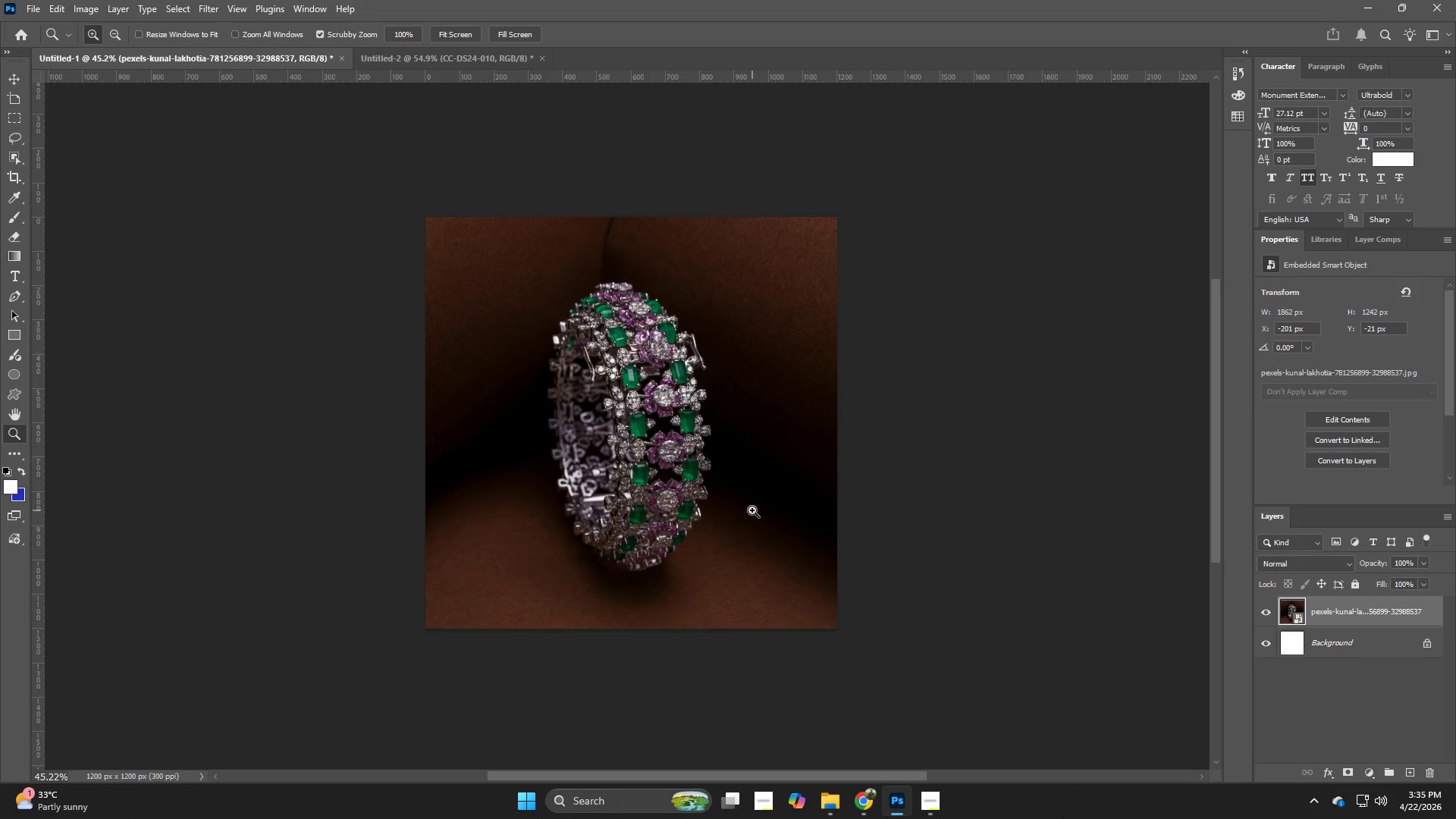 
key(Control+ControlLeft)
 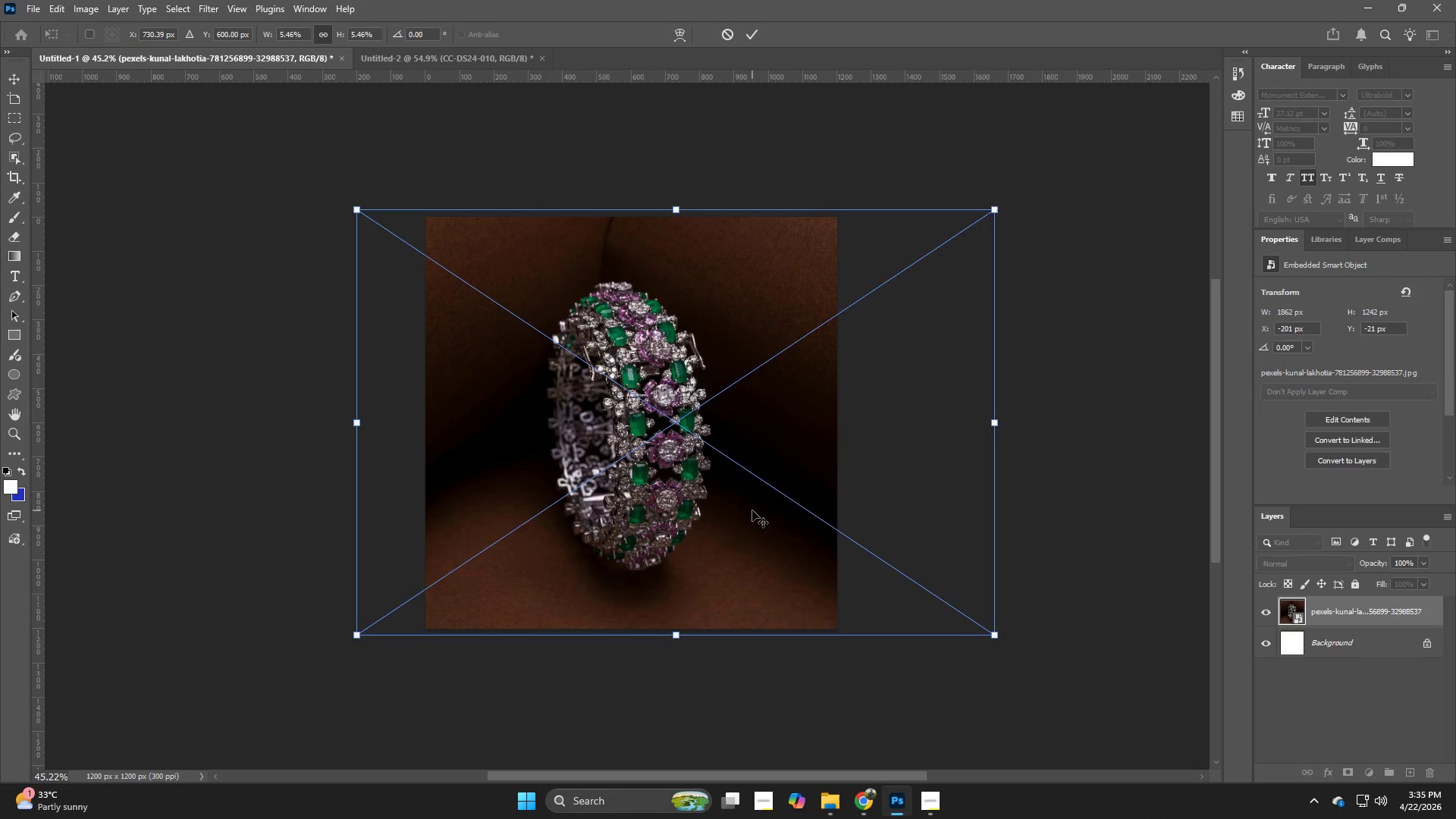 
key(Control+T)
 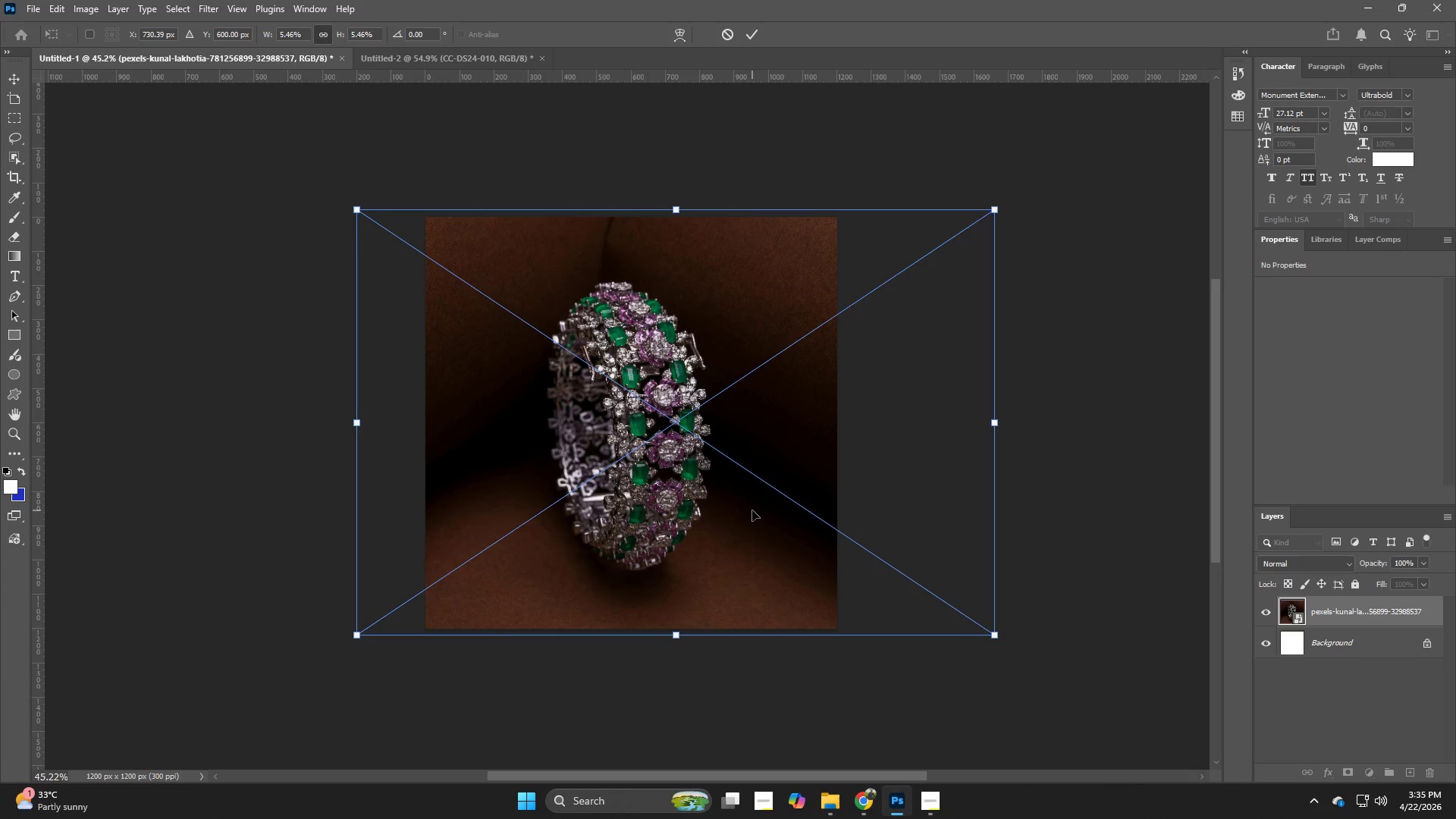 
key(ArrowRight)
 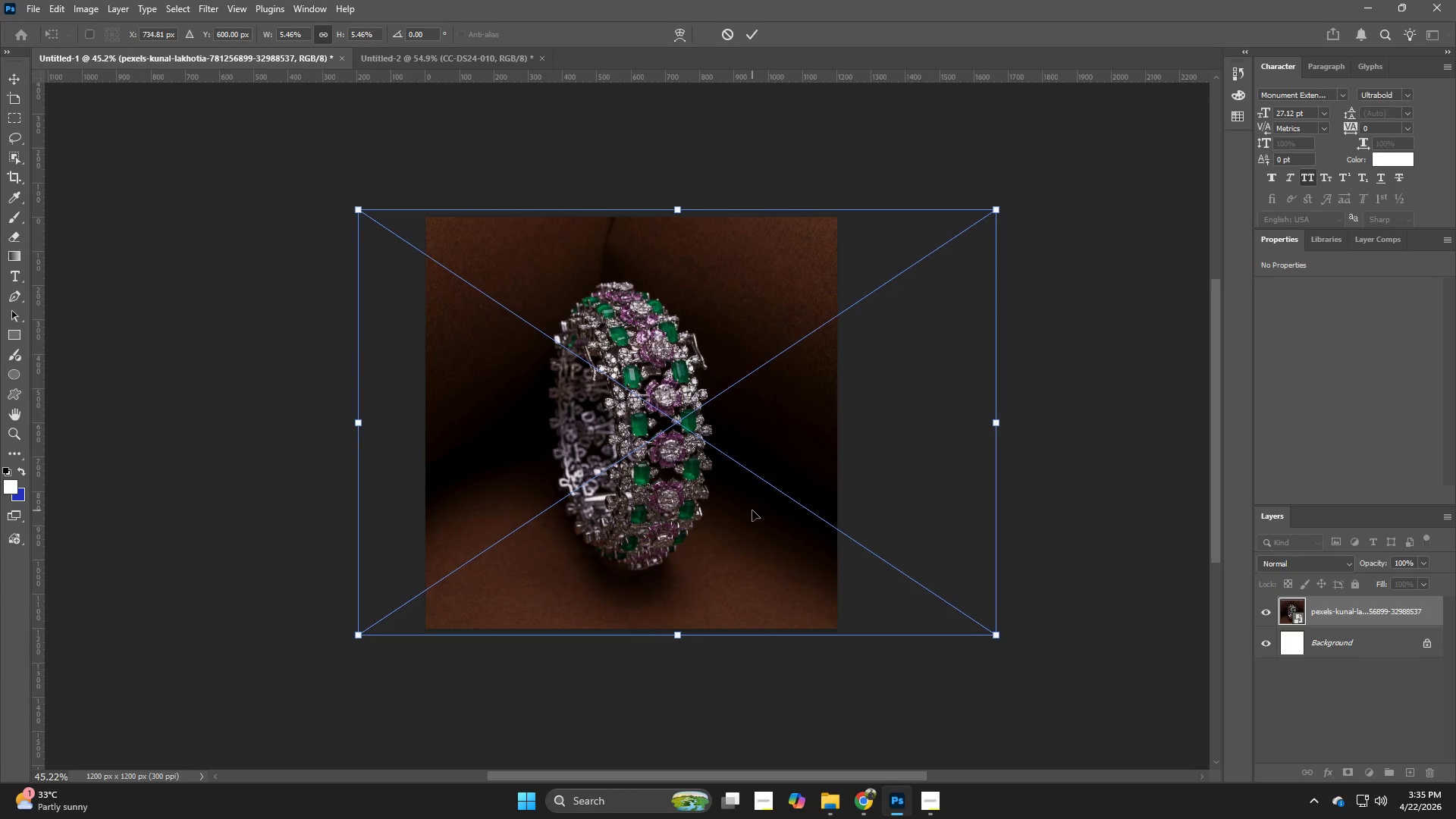 
key(ArrowRight)
 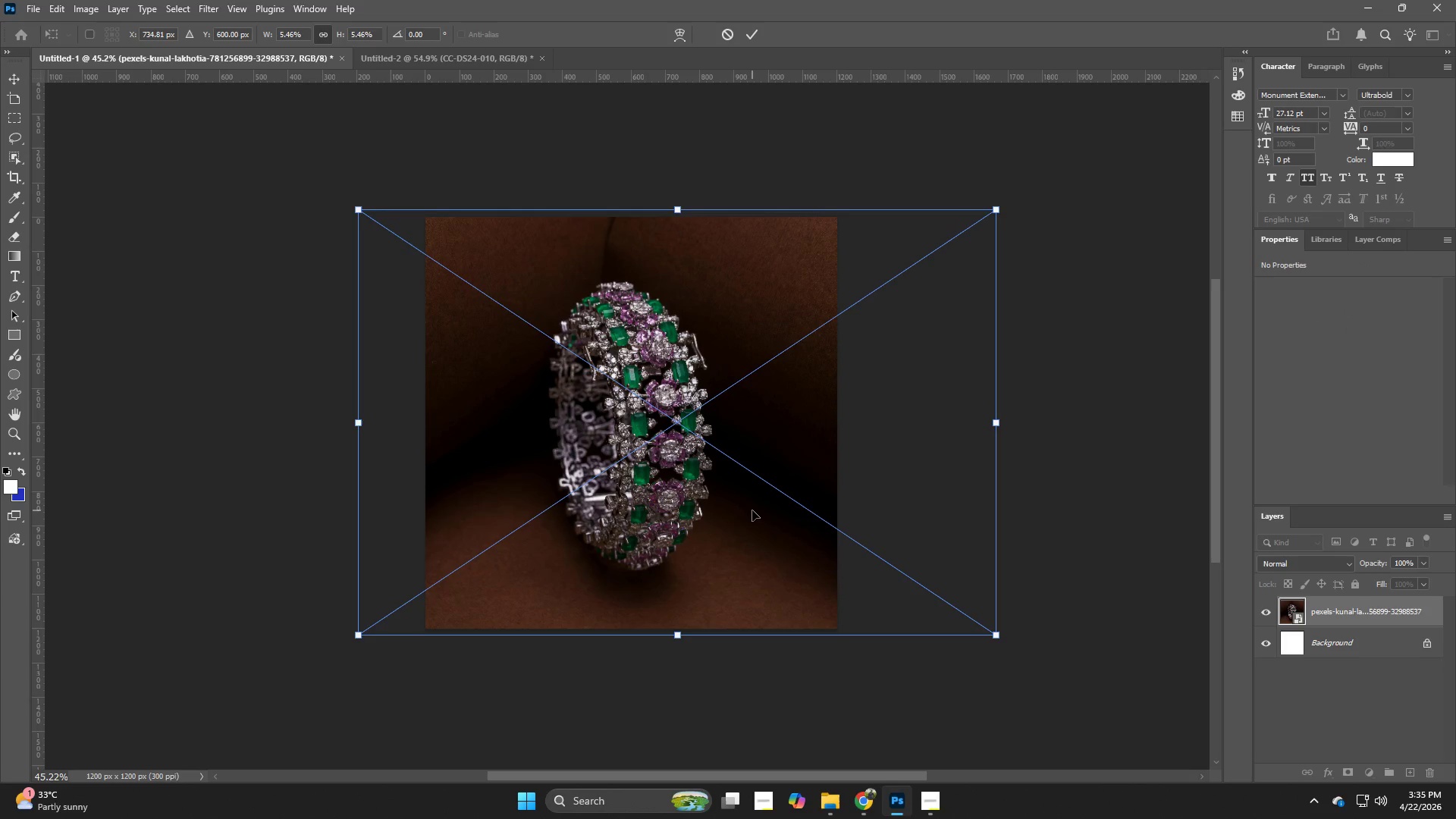 
key(NumpadEnter)
 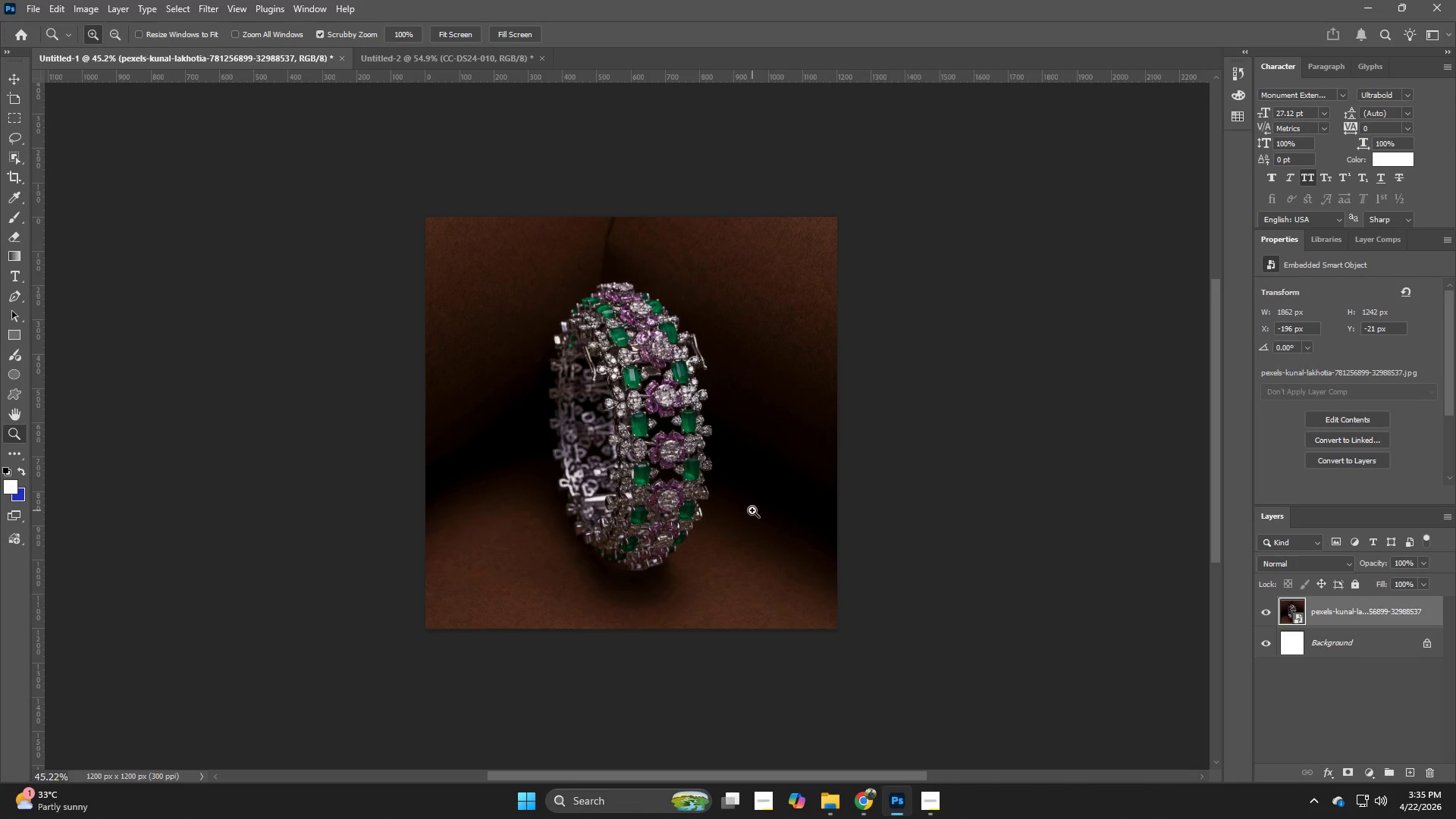 
key(Alt+Control+Shift+W)
 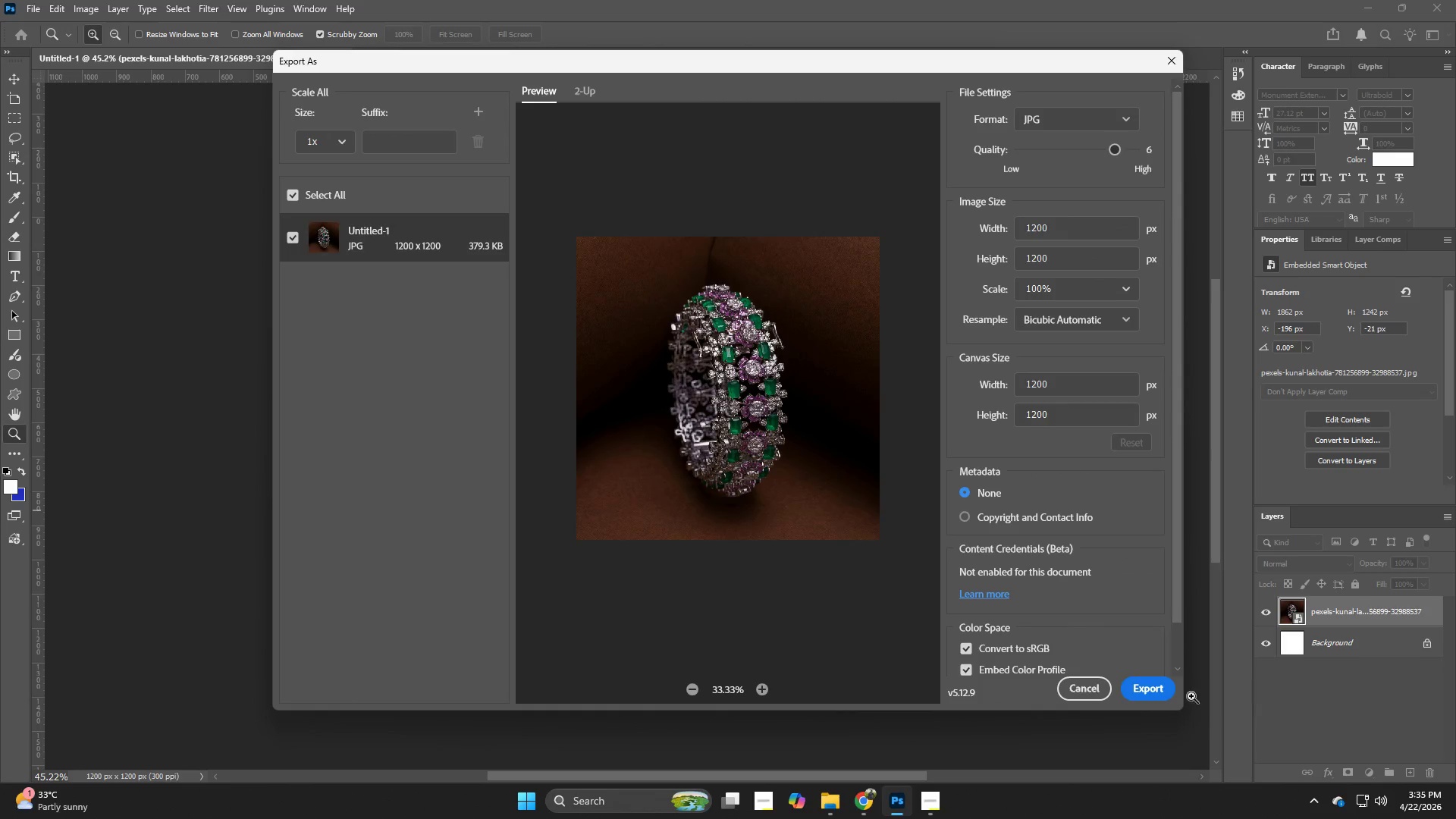 
left_click([1157, 699])
 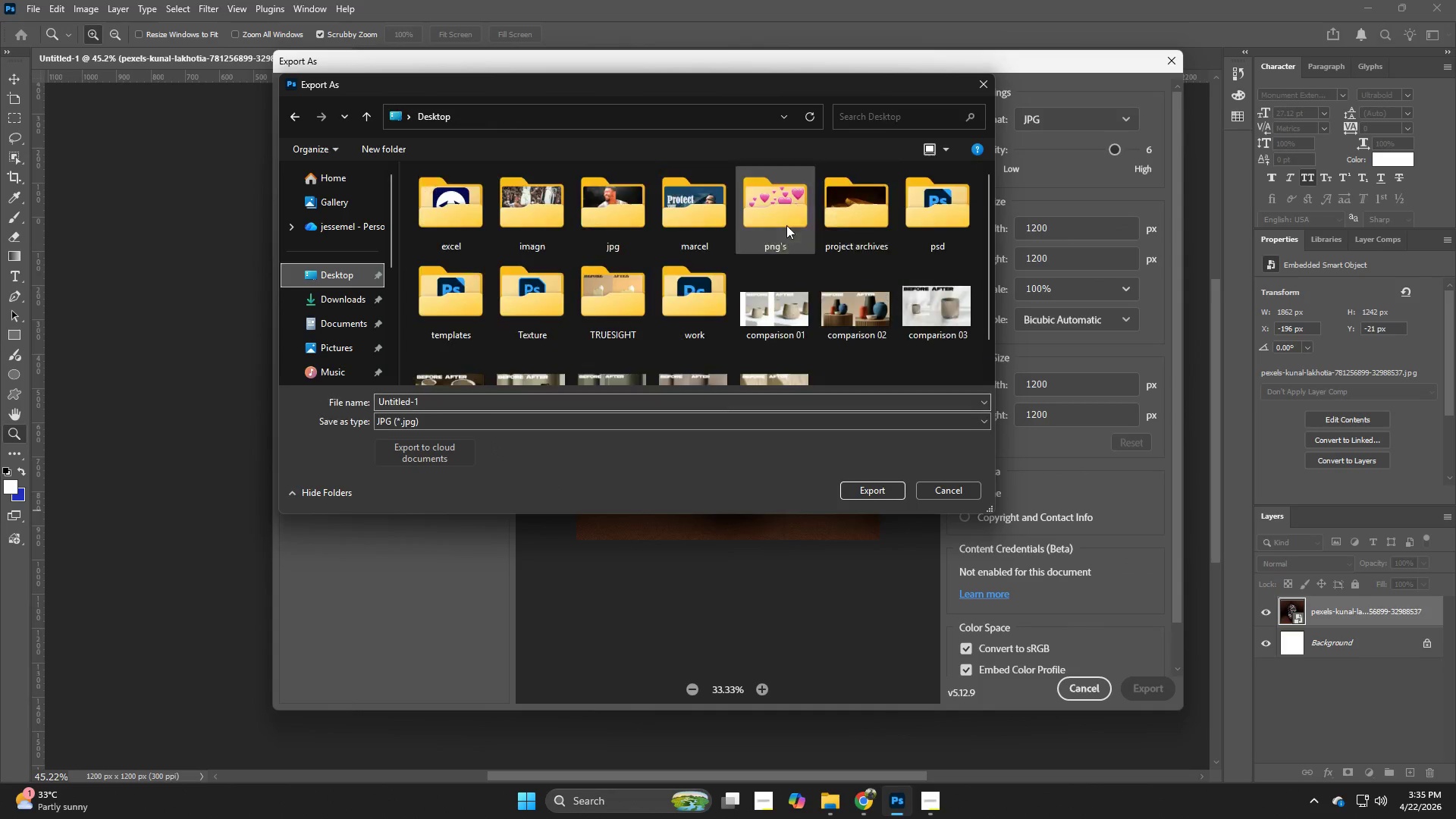 
double_click([839, 219])
 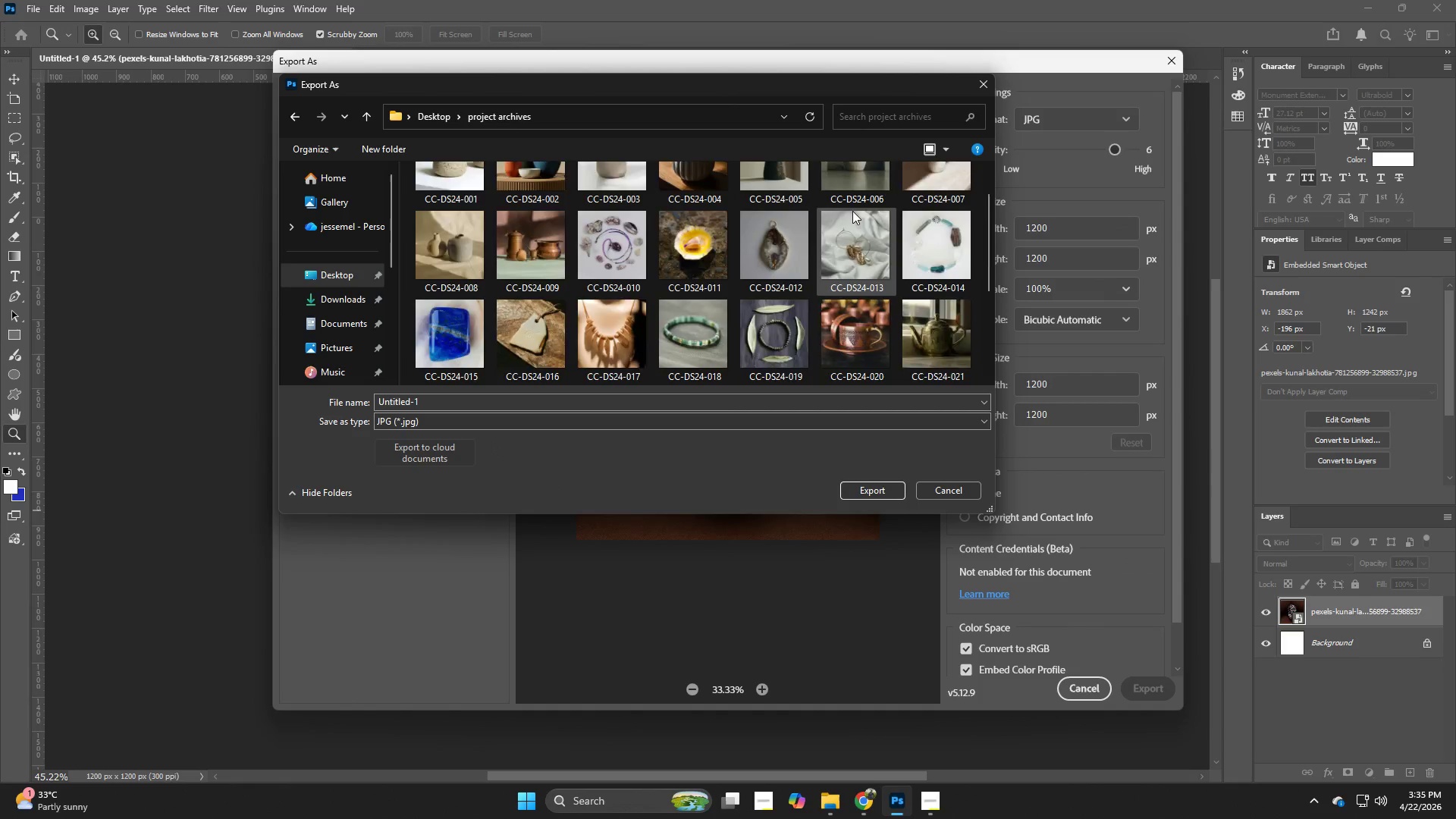 
scroll: coordinate [852, 211], scroll_direction: down, amount: 5.0
 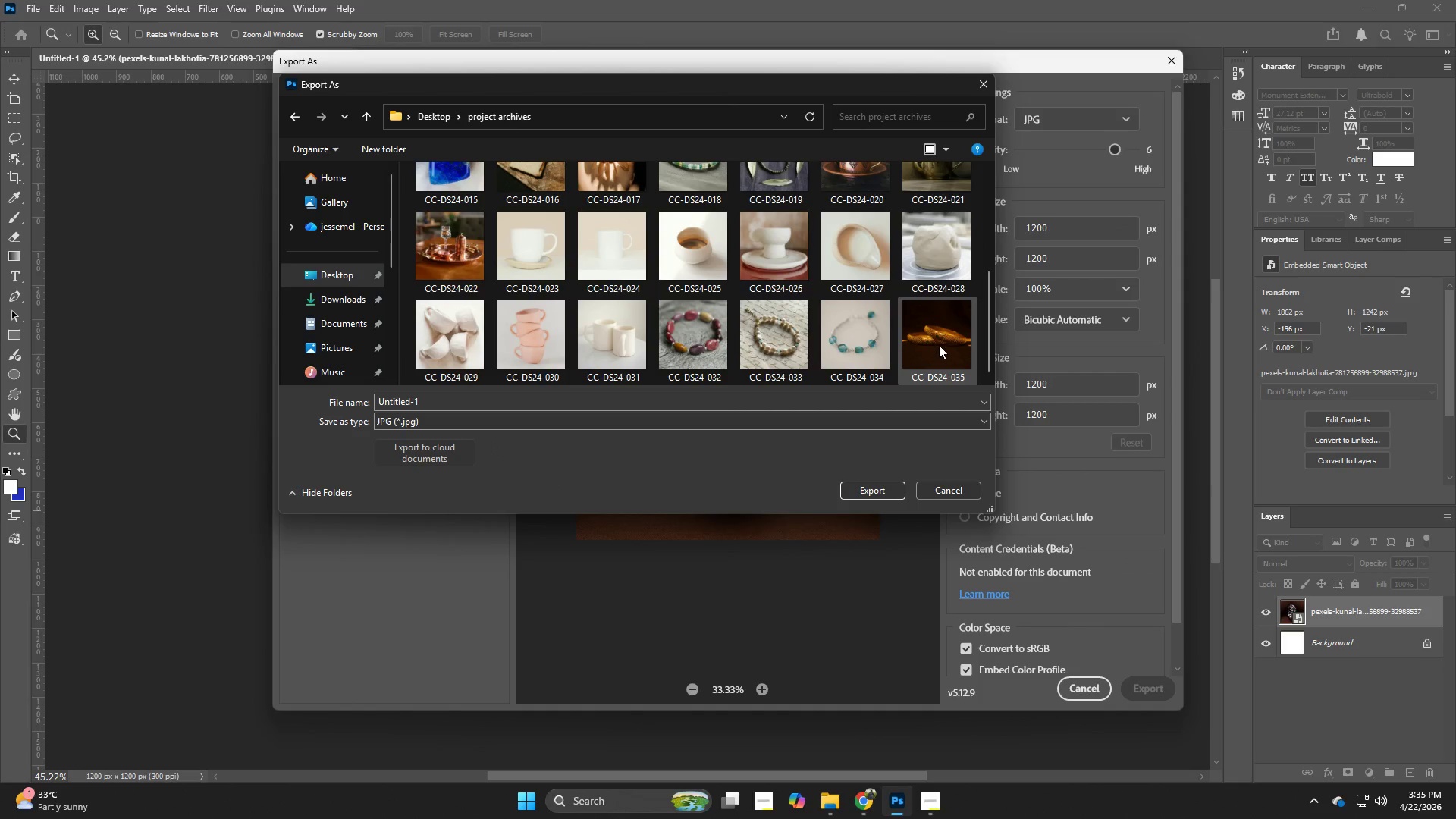 
left_click([937, 339])
 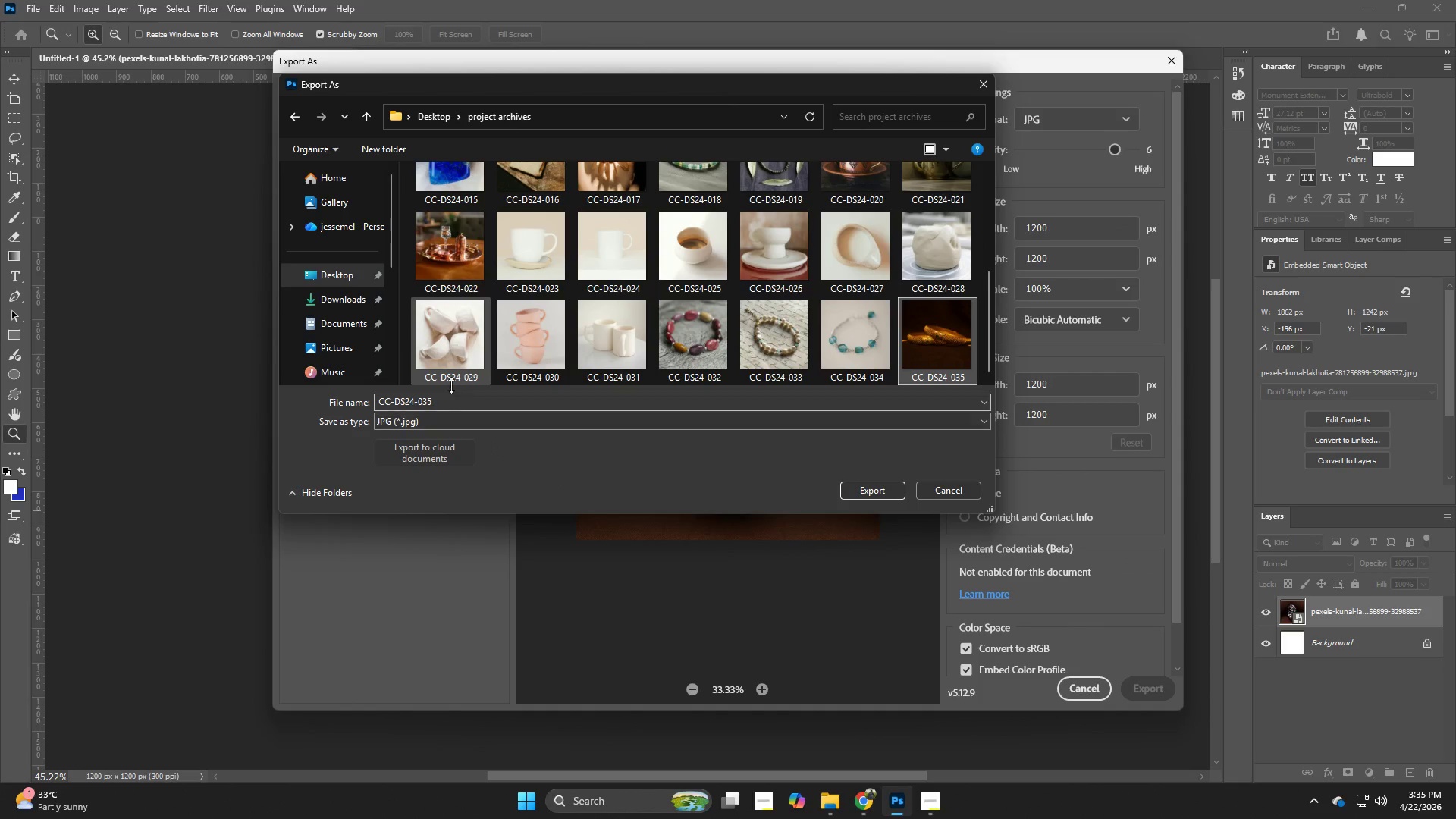 
scroll: coordinate [939, 345], scroll_direction: down, amount: 1.0
 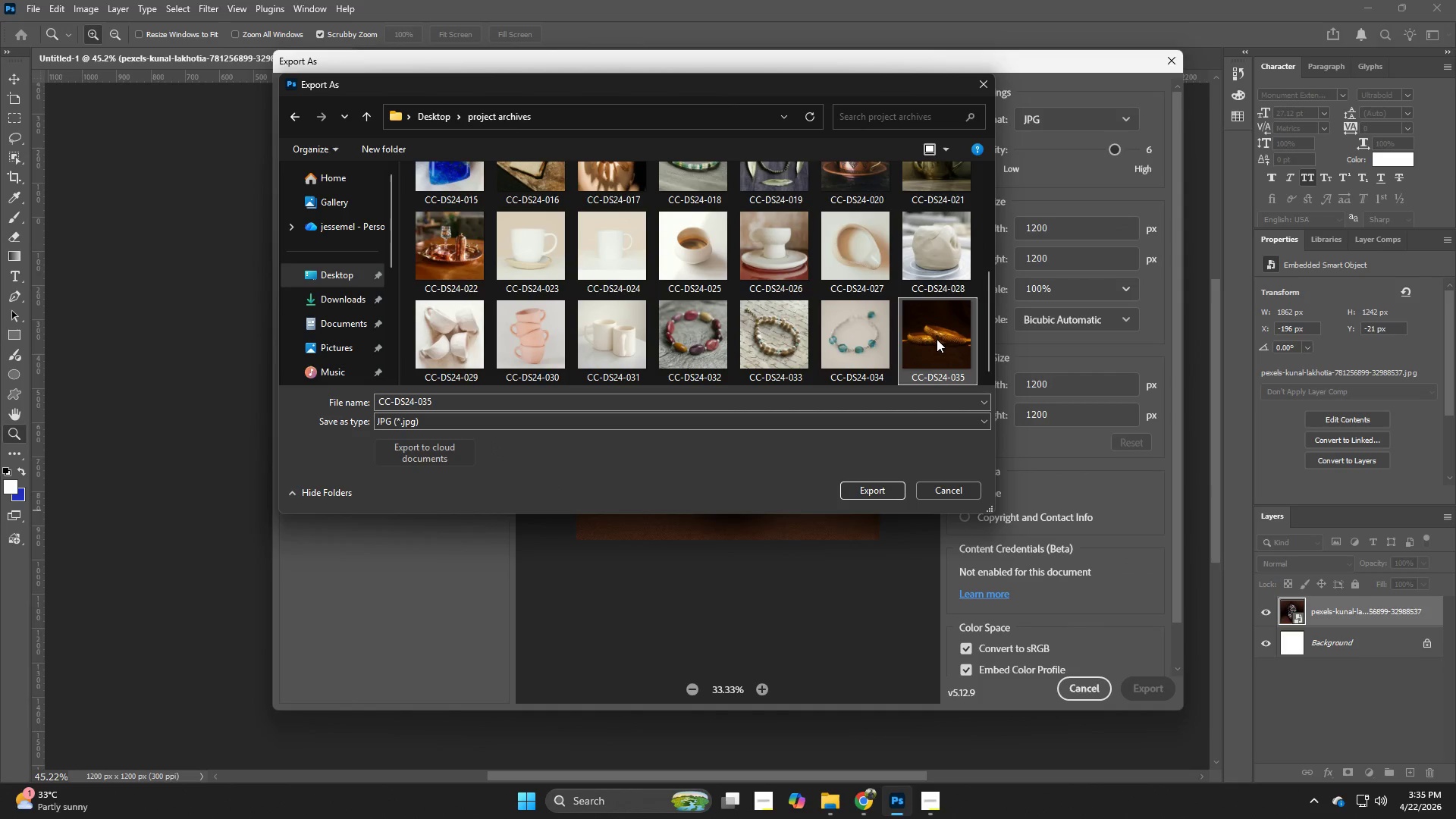 
left_click([434, 399])
 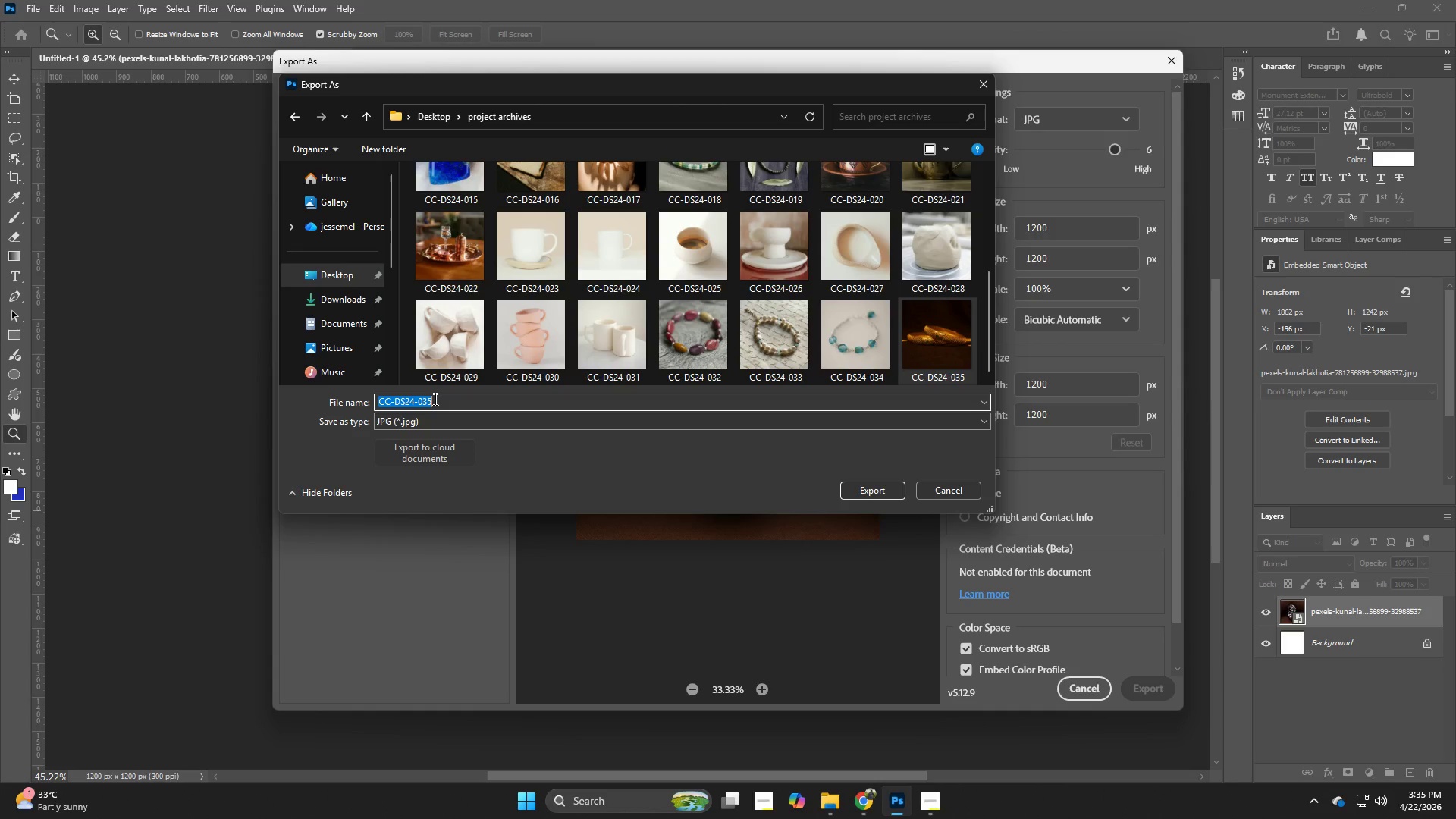 
left_click([434, 399])
 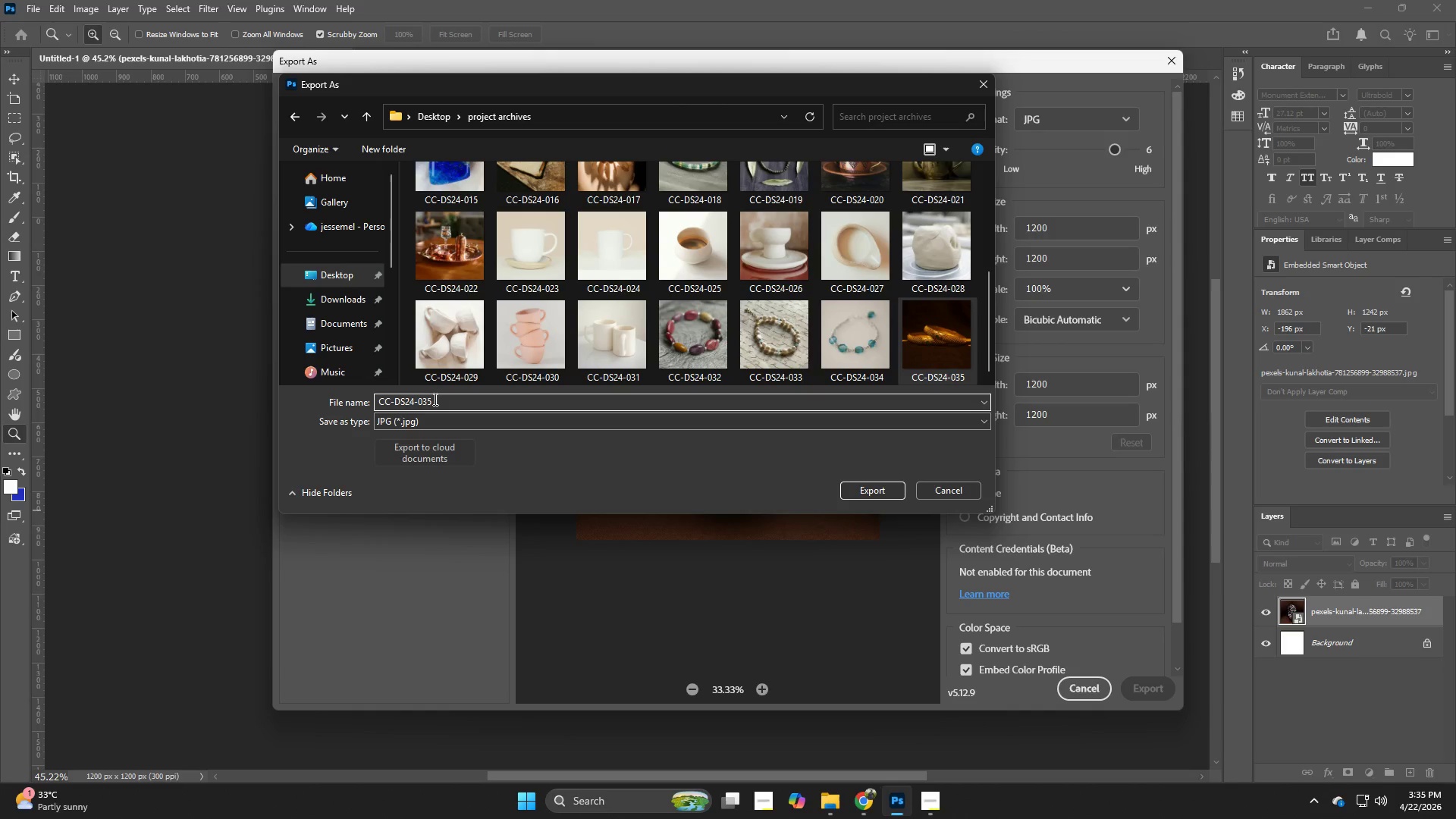 
key(Backspace)
 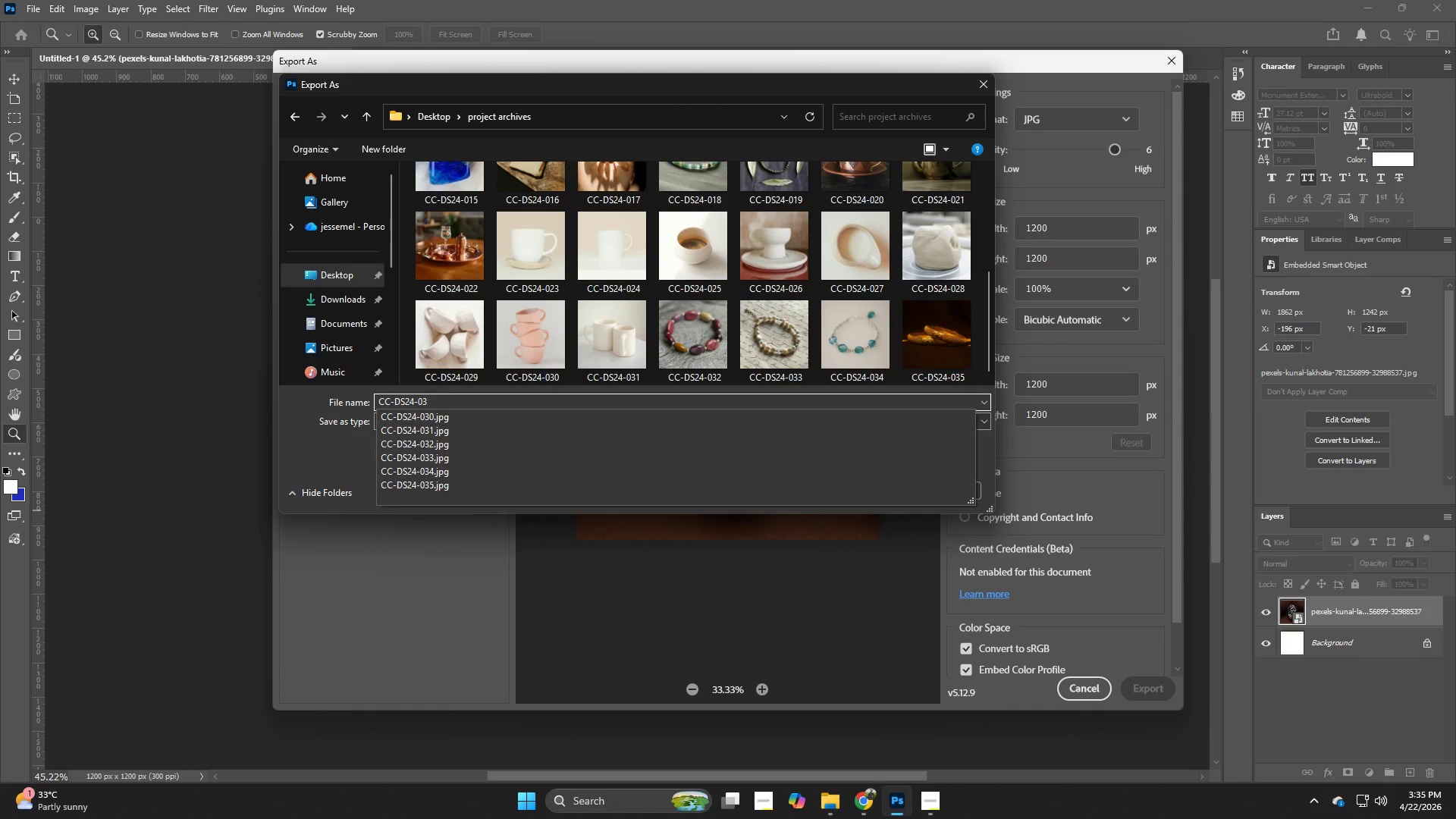 
key(6)
 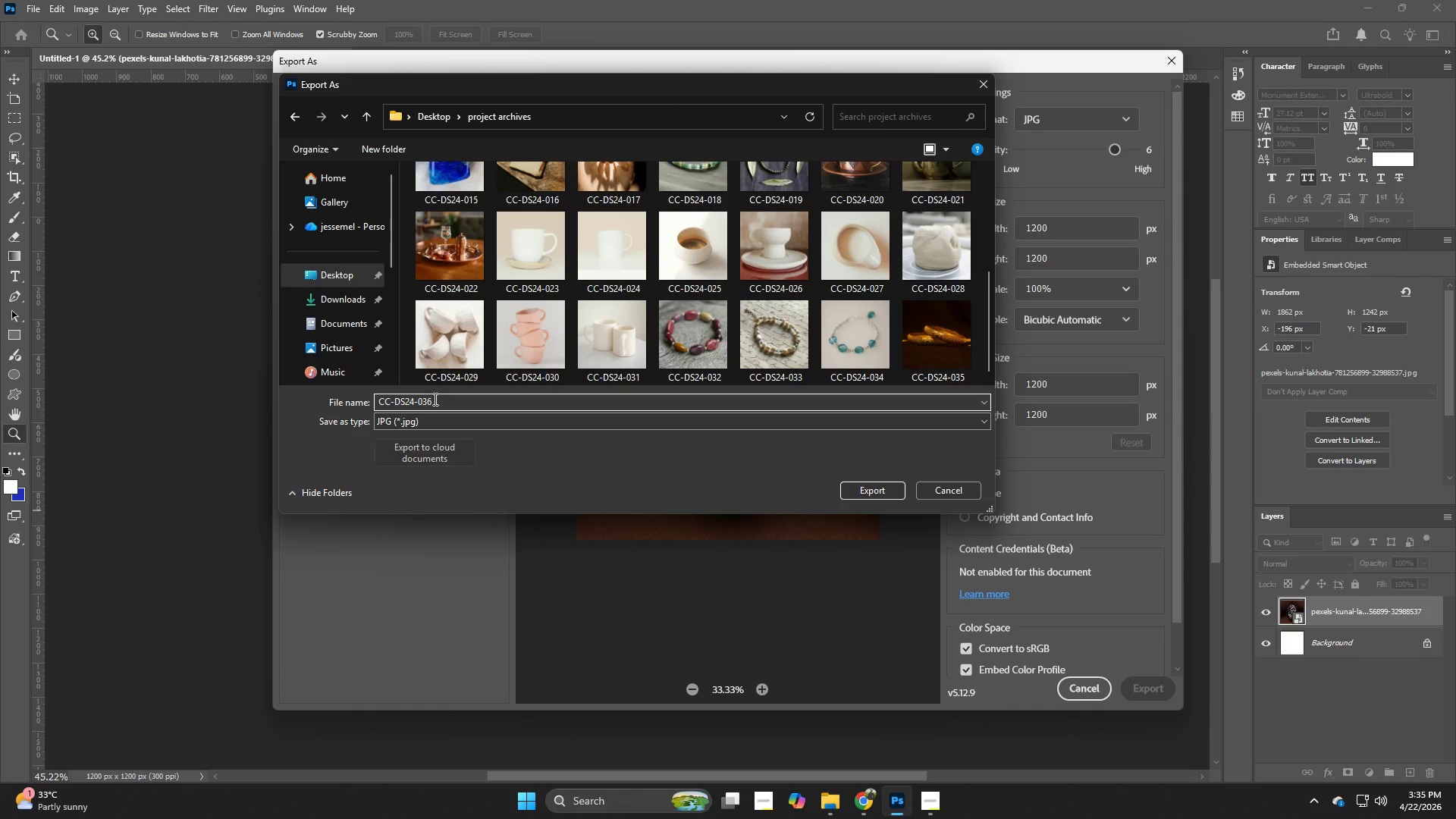 
key(NumpadEnter)
 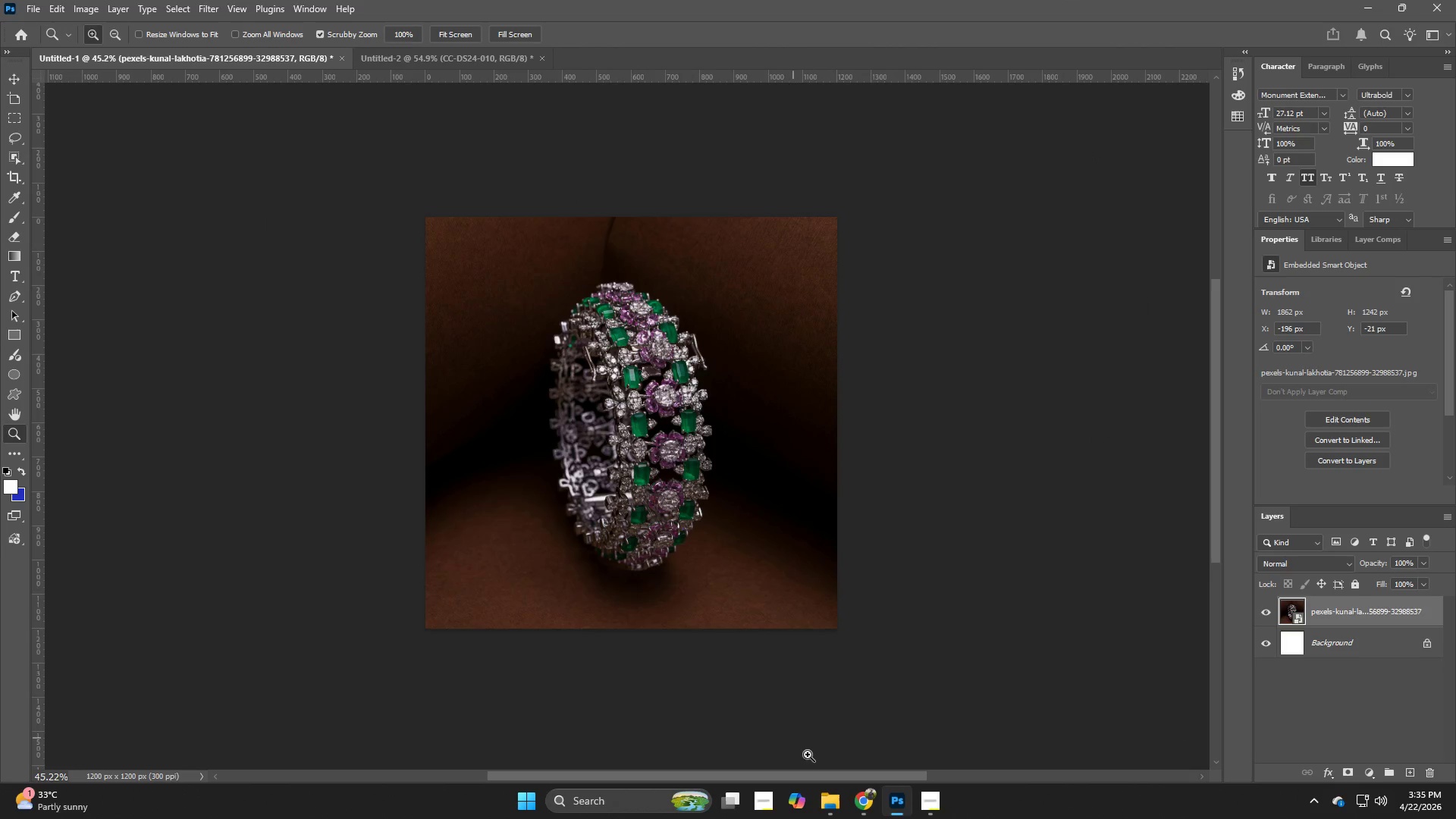 
left_click([854, 798])
 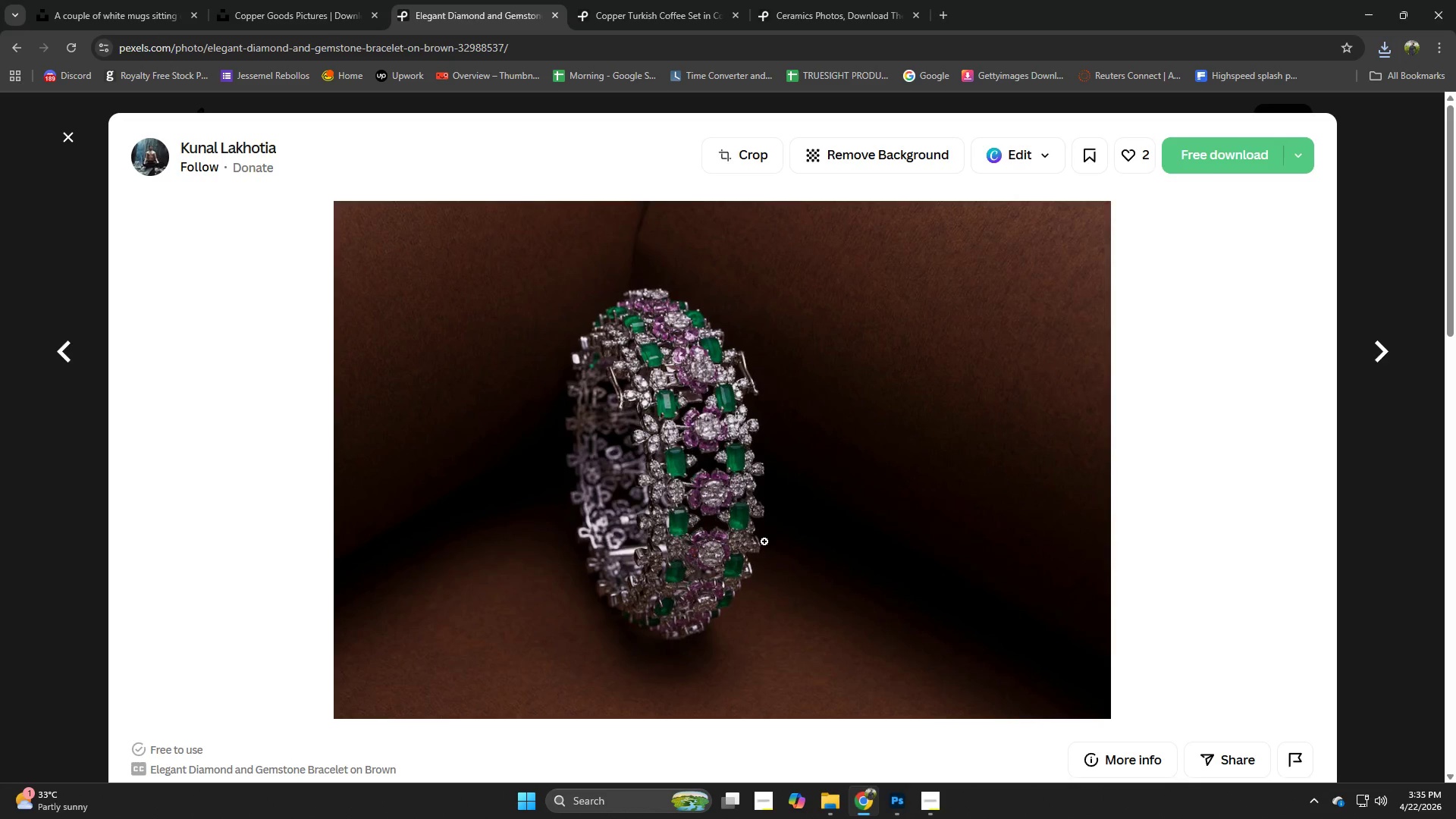 
scroll: coordinate [291, 409], scroll_direction: down, amount: 4.0
 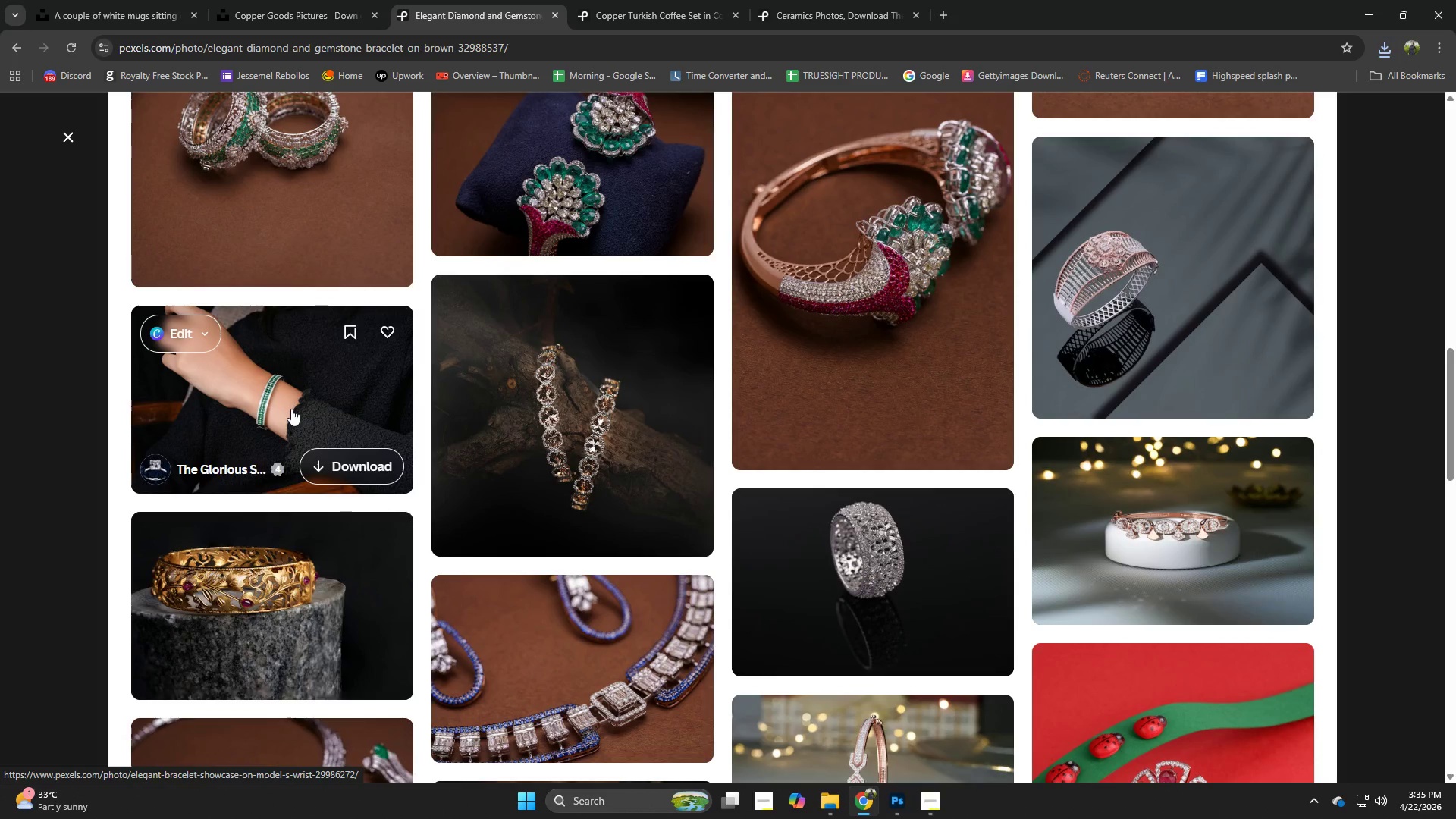 
scroll: coordinate [293, 372], scroll_direction: up, amount: 1.0
 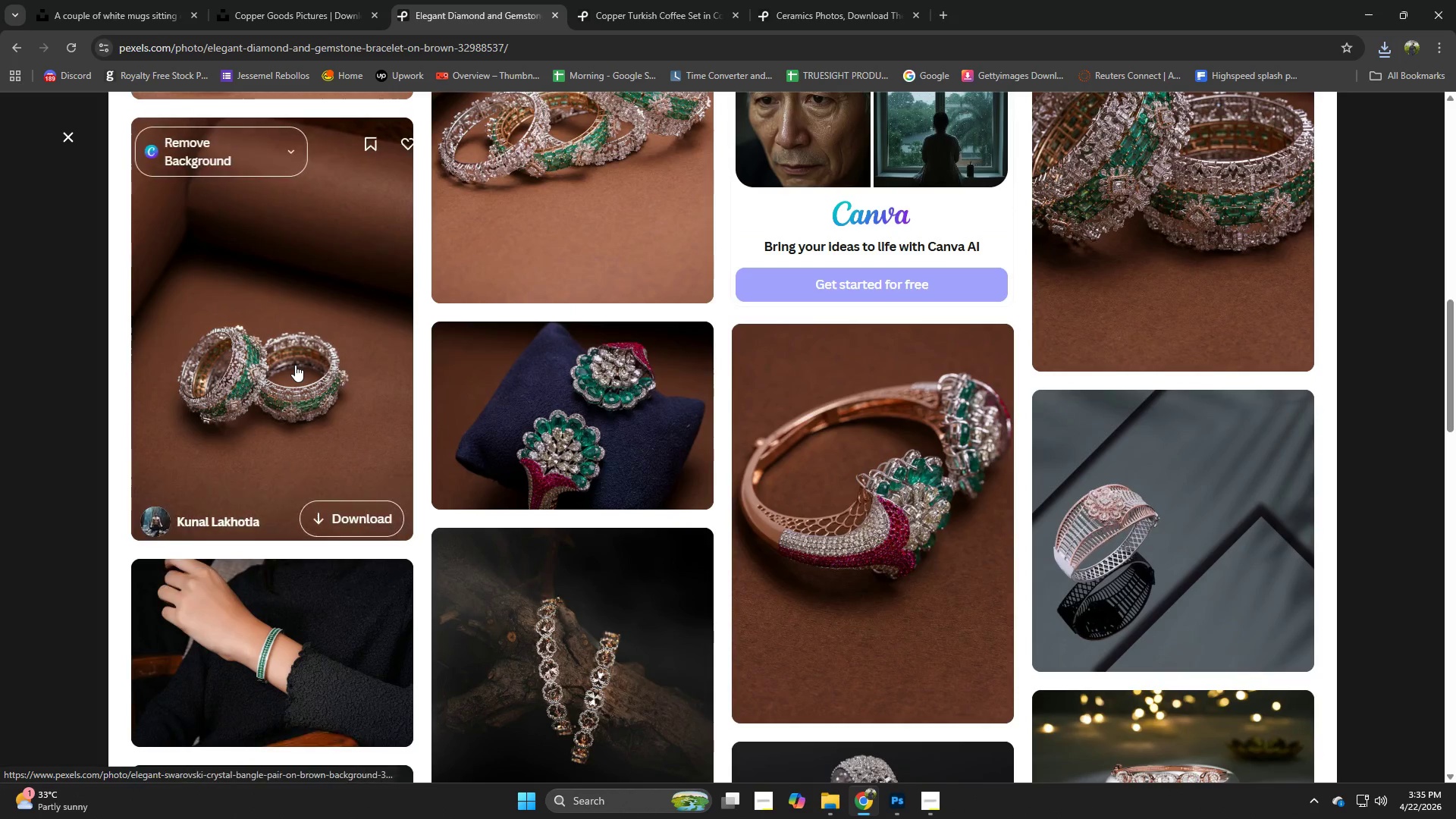 
left_click([295, 365])
 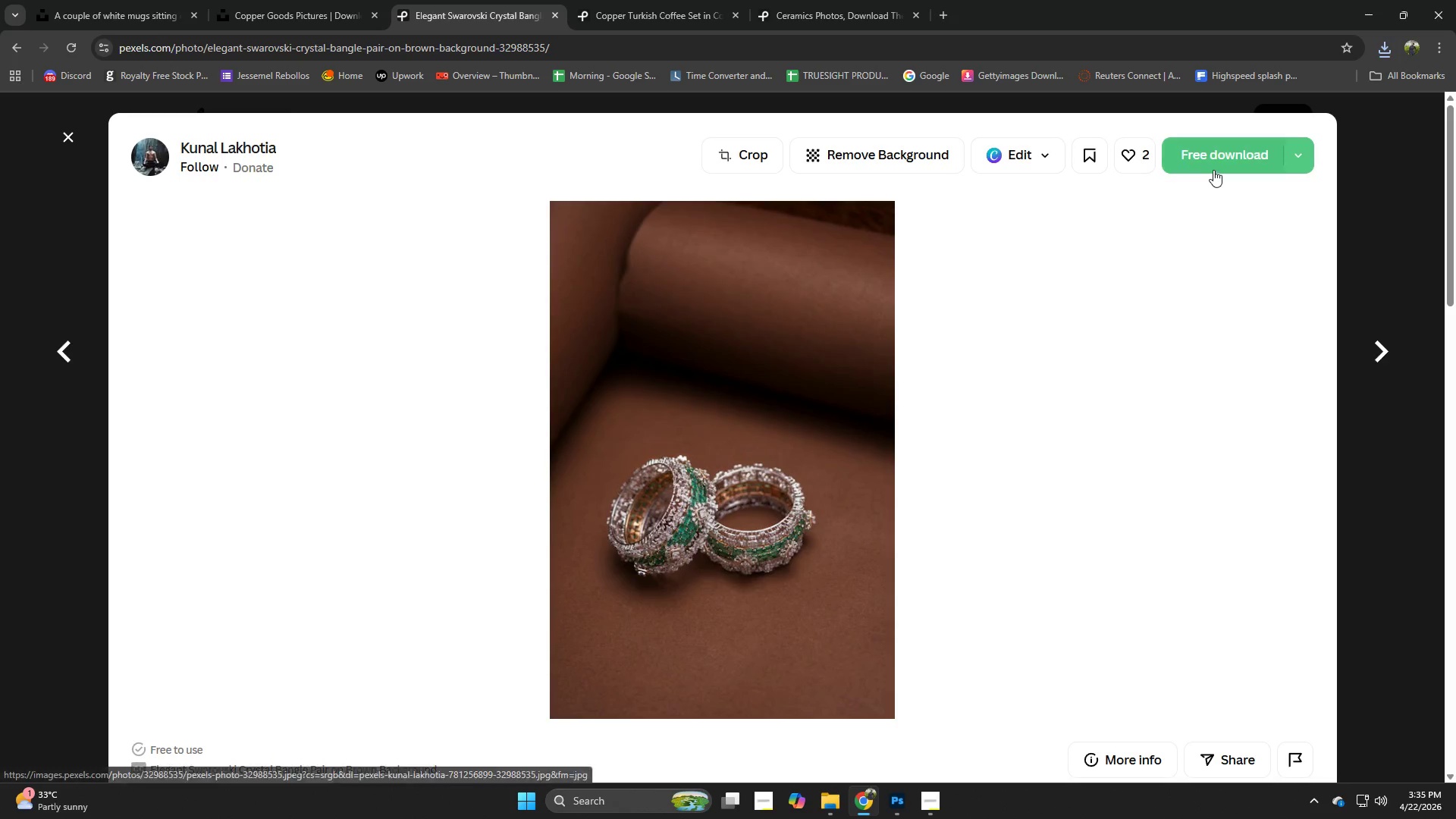 
left_click([1213, 162])
 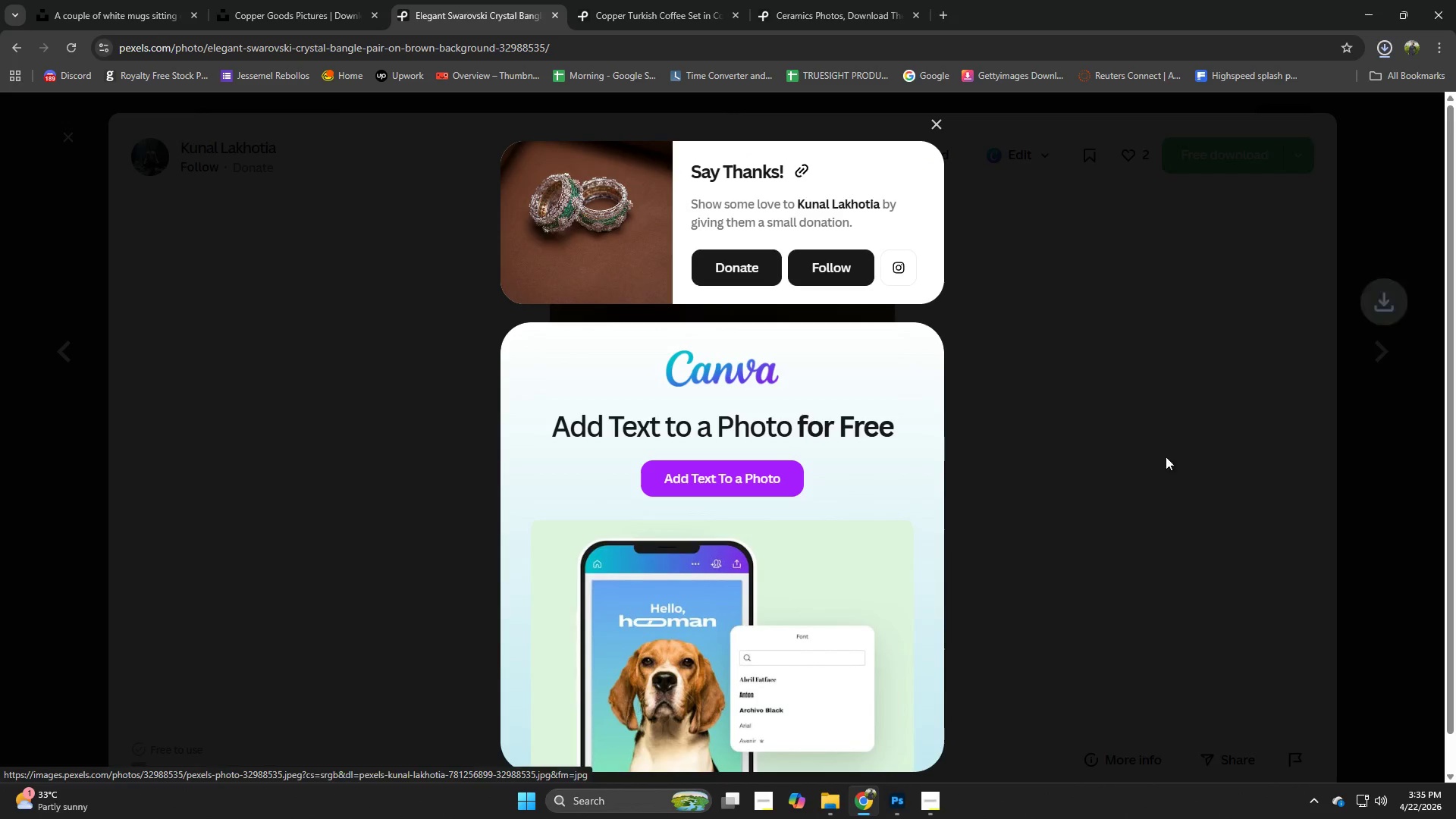 
left_click([1163, 496])
 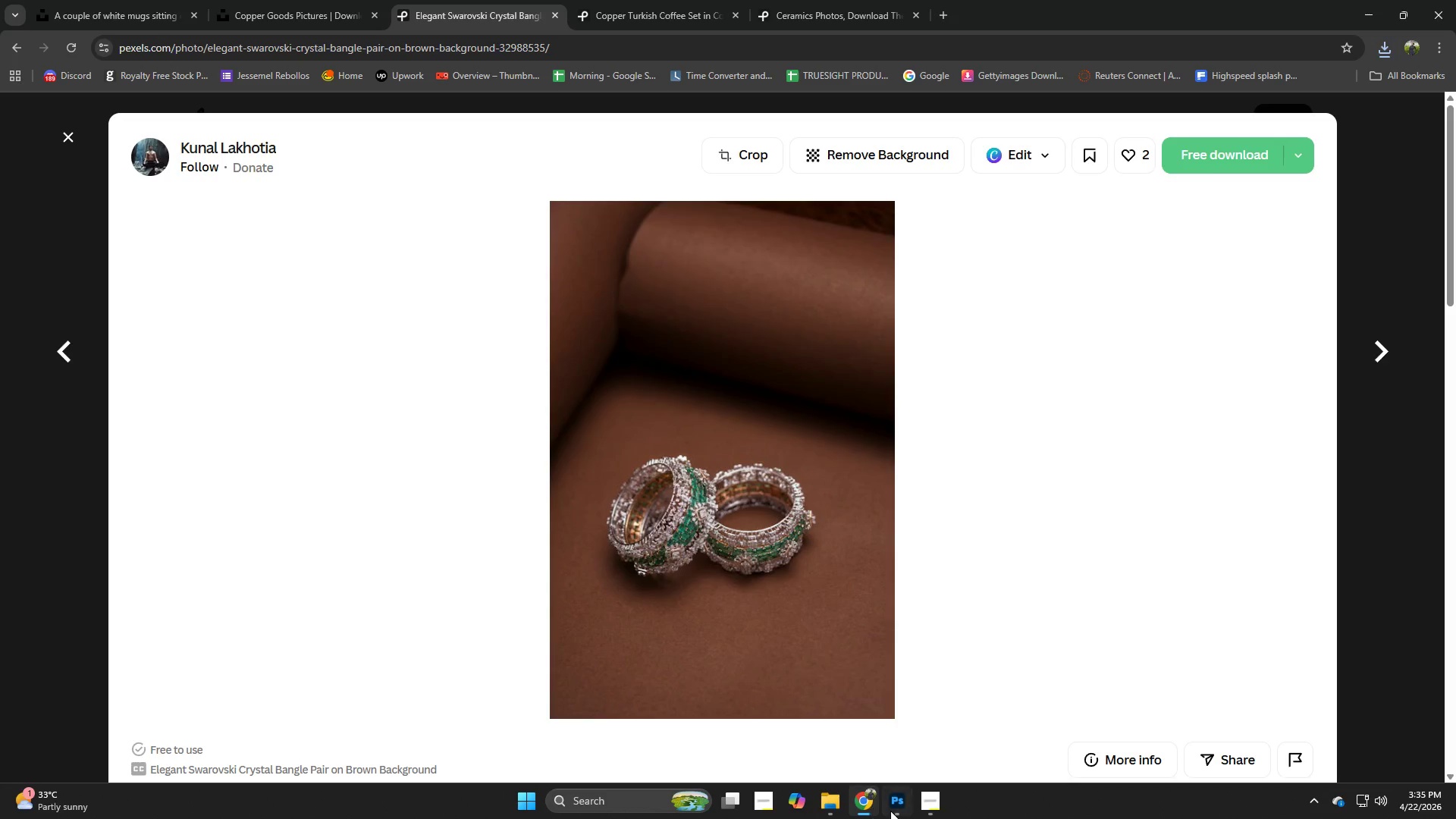 
left_click([896, 811])
 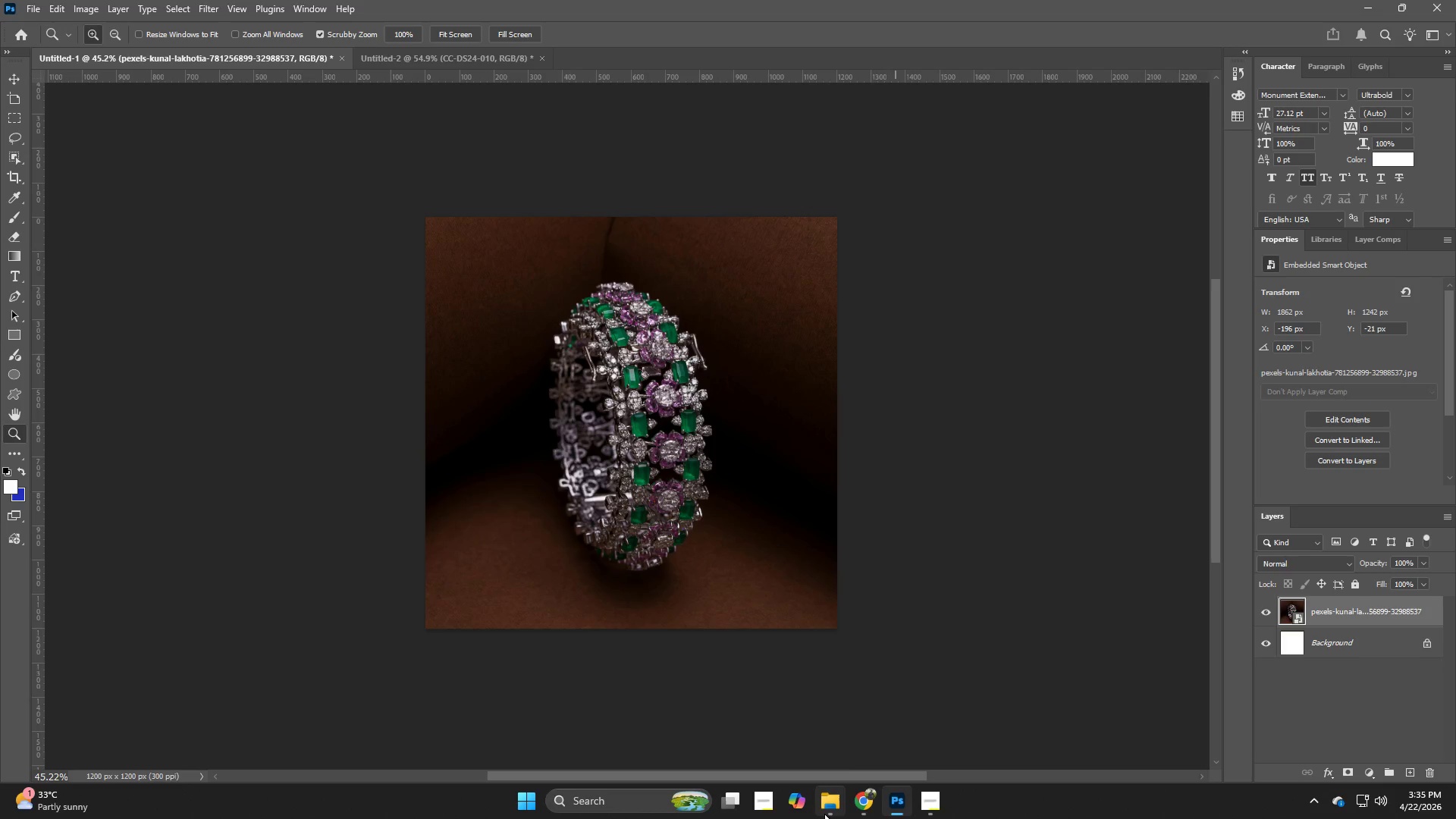 
left_click([824, 814])
 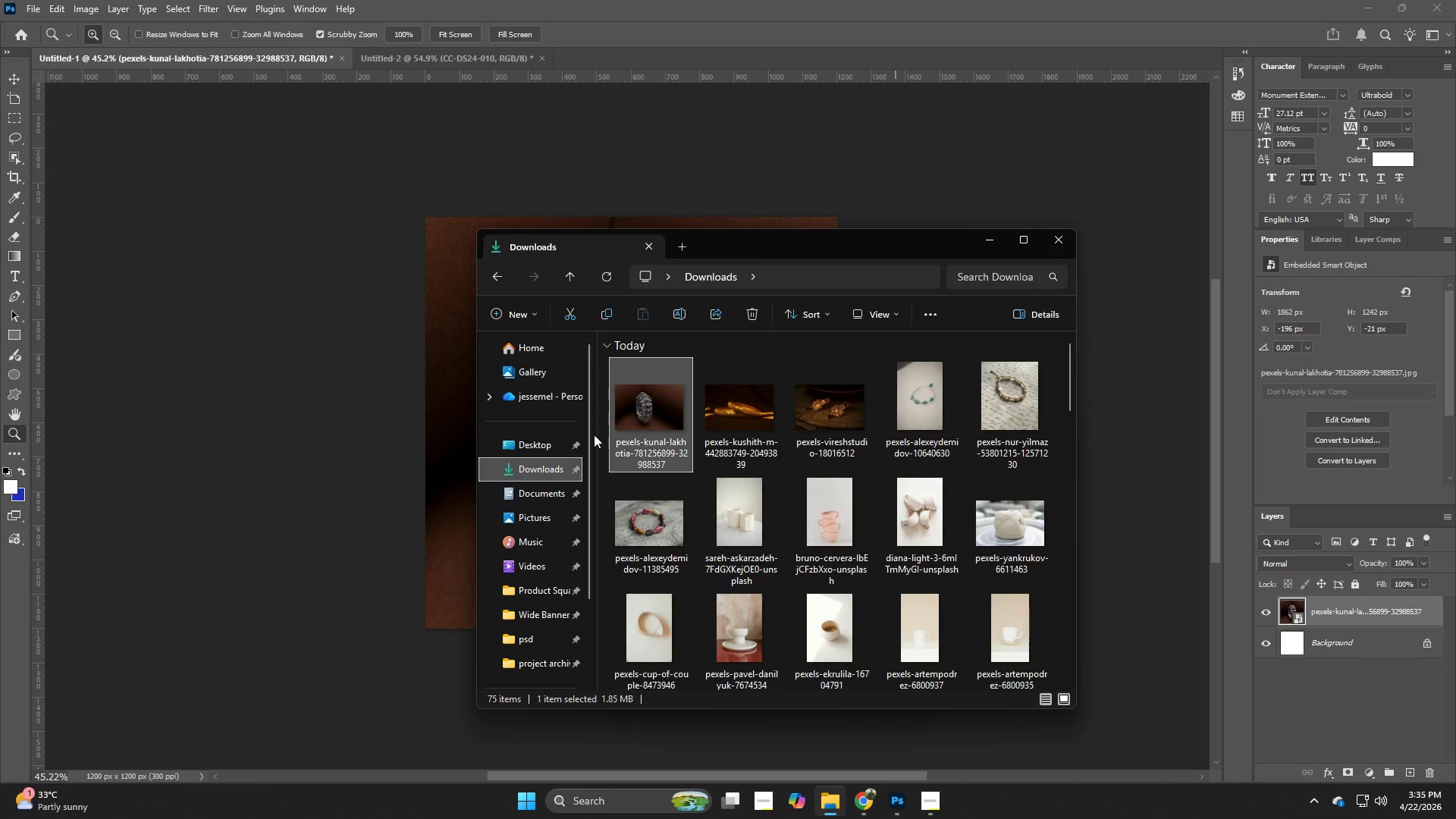 
left_click([527, 468])
 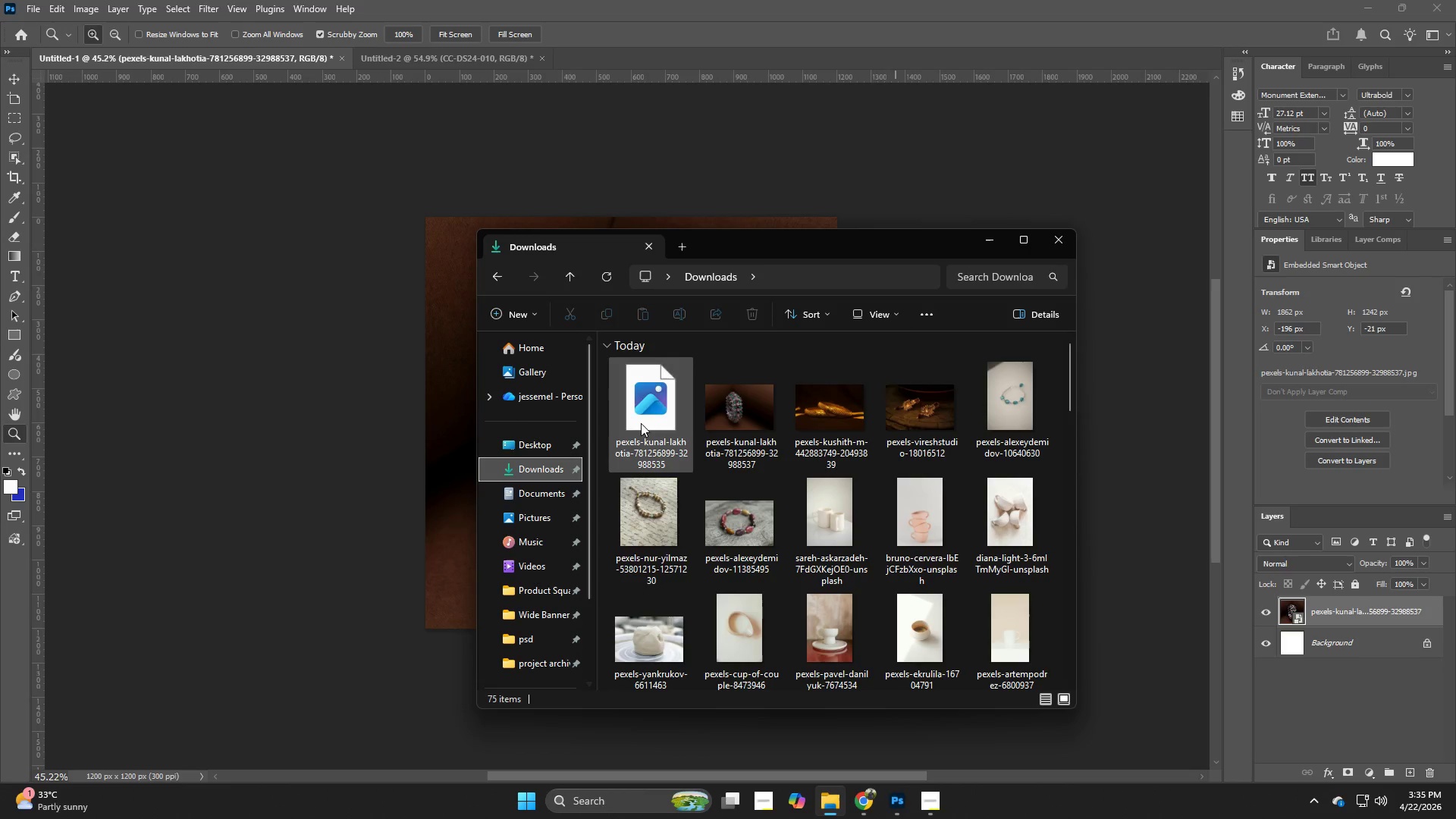 
left_click_drag(start_coordinate=[646, 419], to_coordinate=[352, 451])
 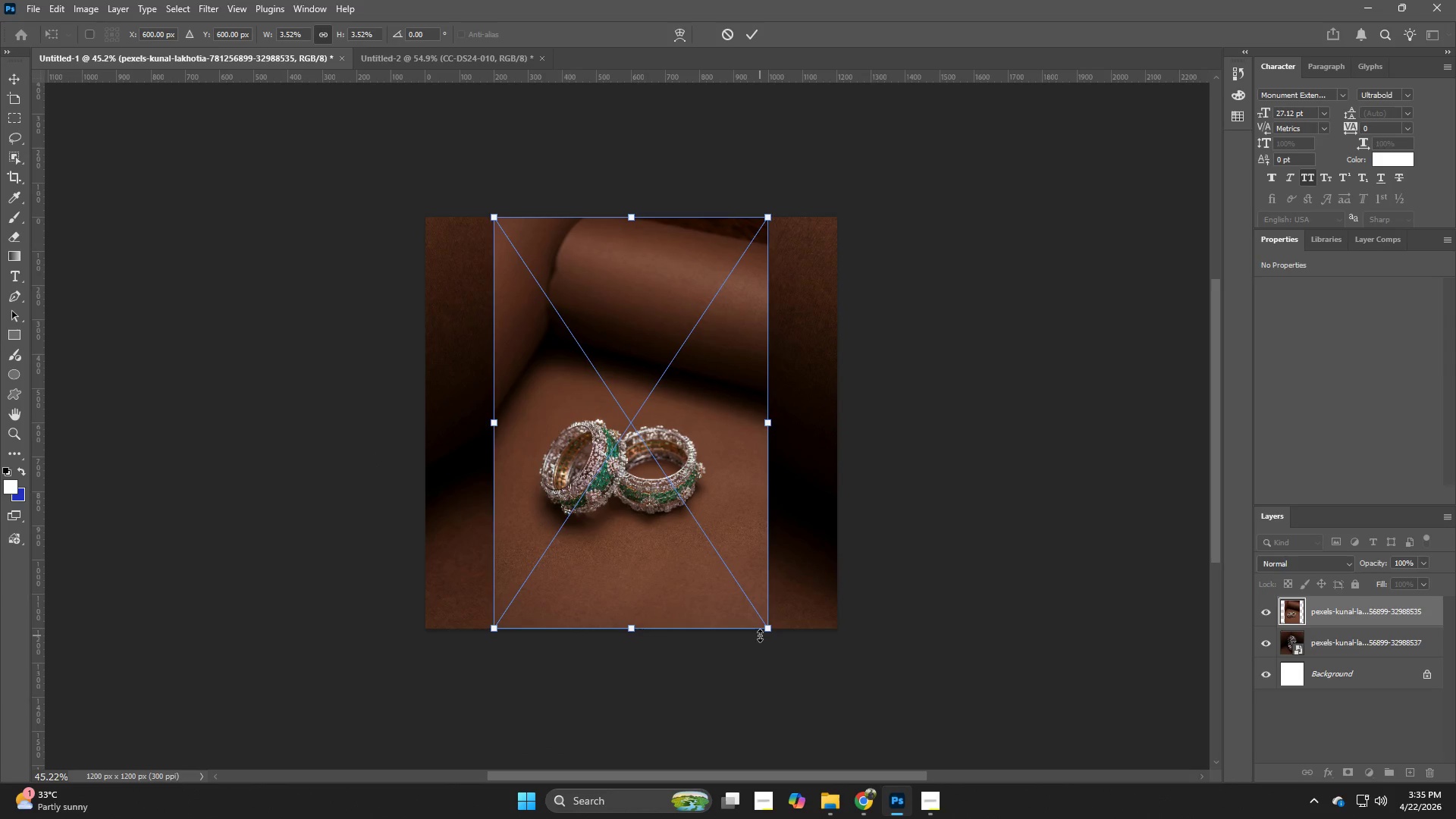 
hold_key(key=AltLeft, duration=1.51)
left_click_drag(start_coordinate=[760, 635], to_coordinate=[1077, 712])
 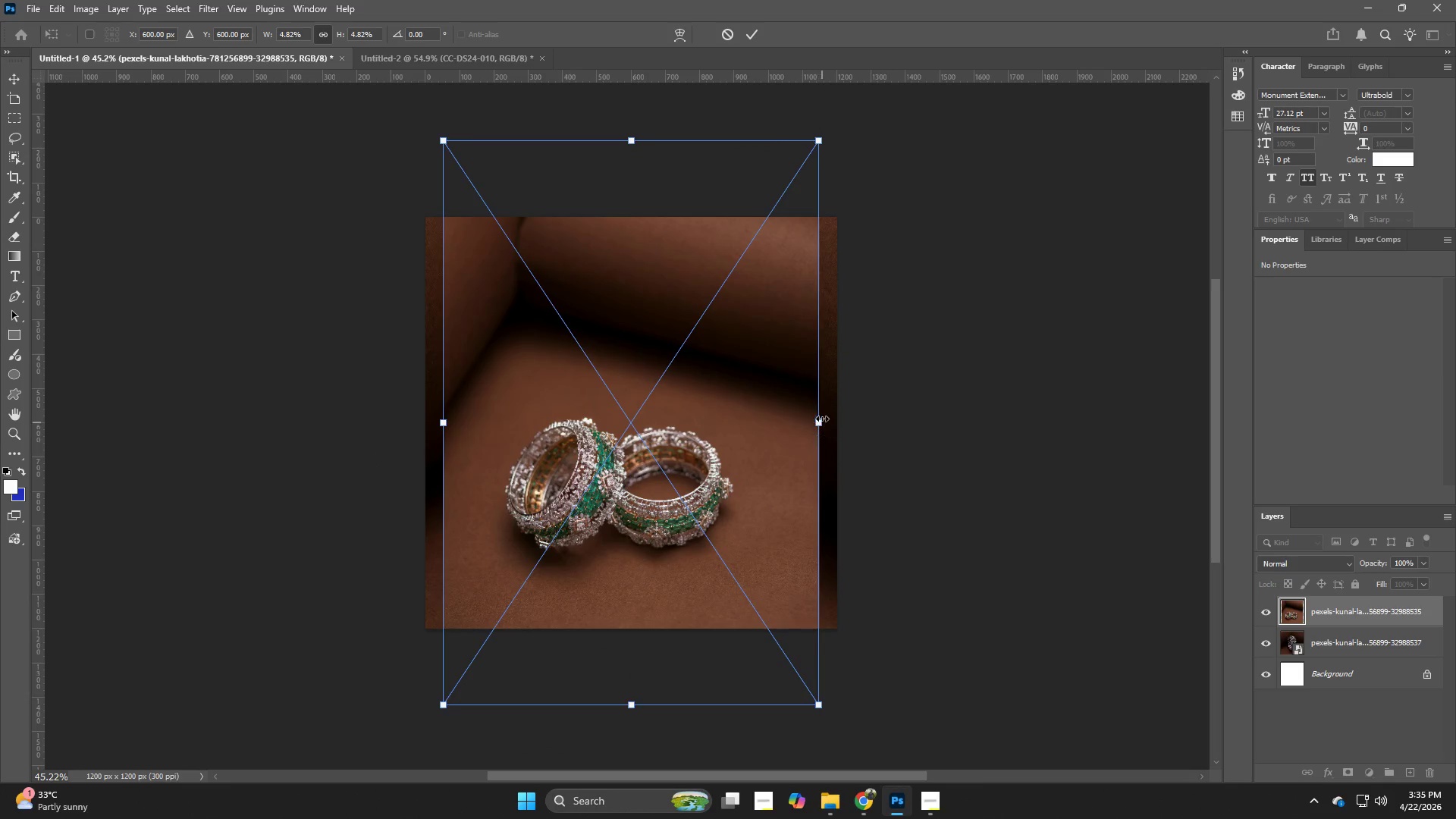 
left_click_drag(start_coordinate=[822, 418], to_coordinate=[859, 422])
 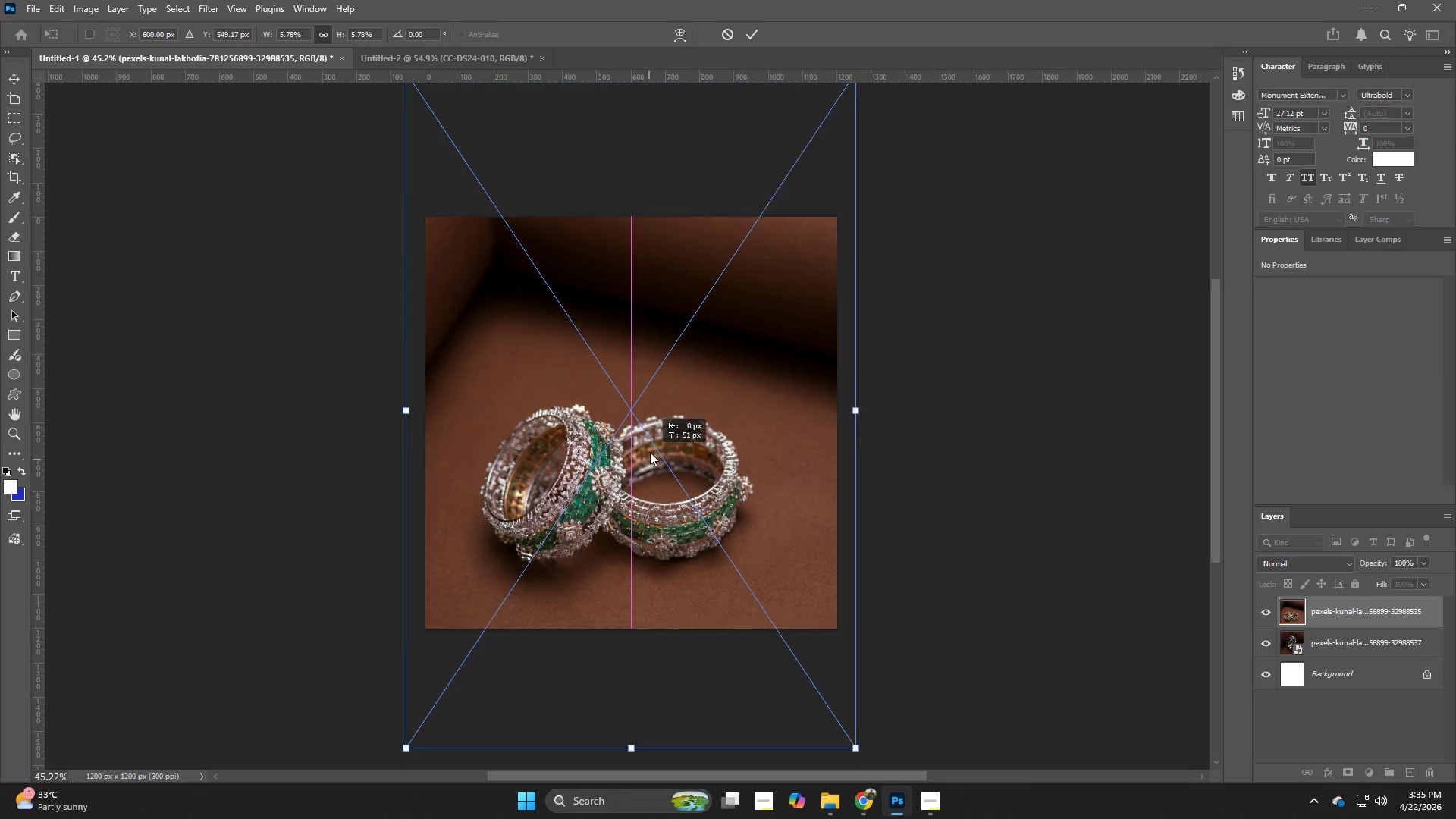 
hold_key(key=AltLeft, duration=1.0)
 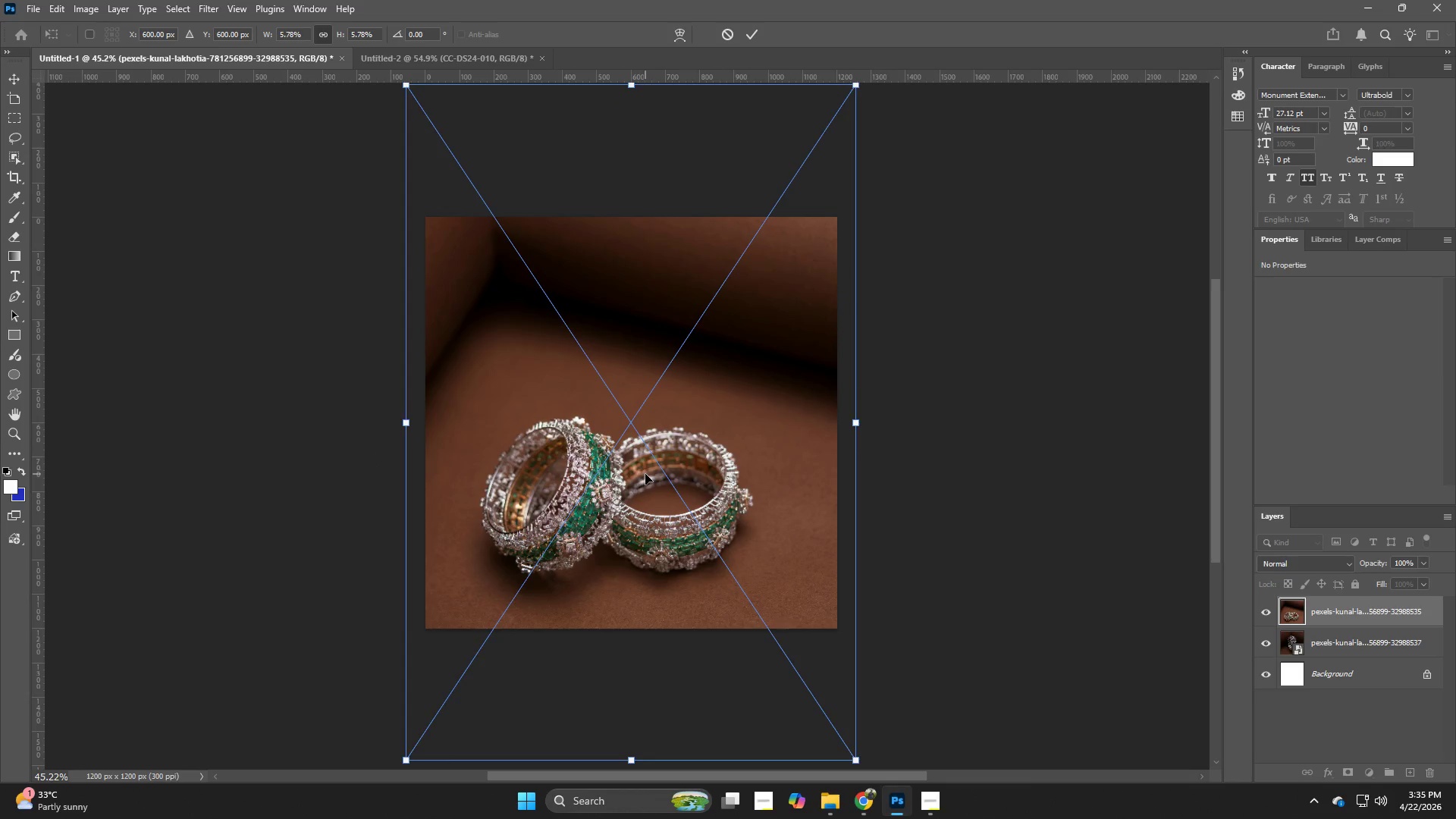 
left_click_drag(start_coordinate=[645, 474], to_coordinate=[657, 387])
 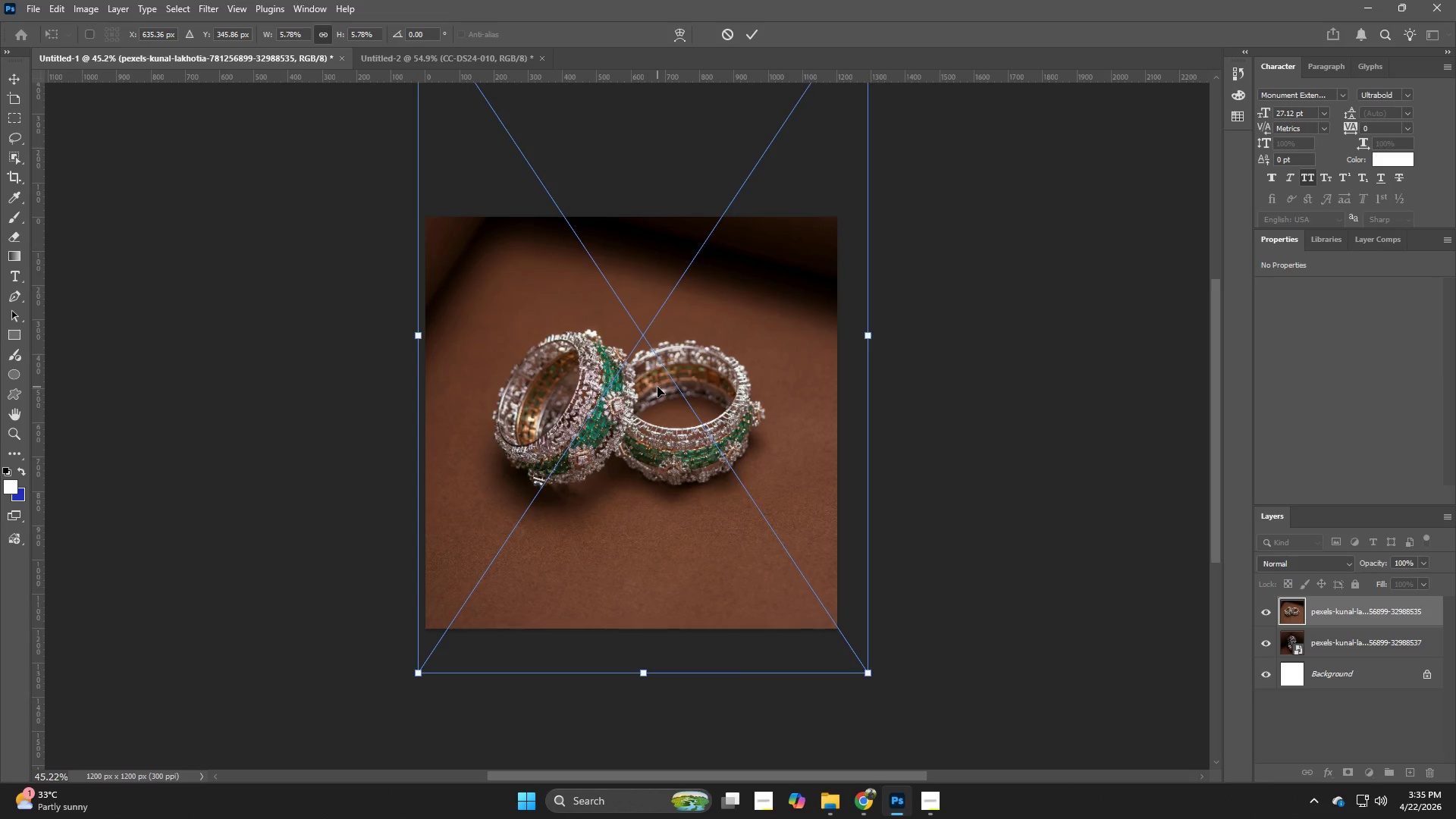 
key(ArrowDown)
 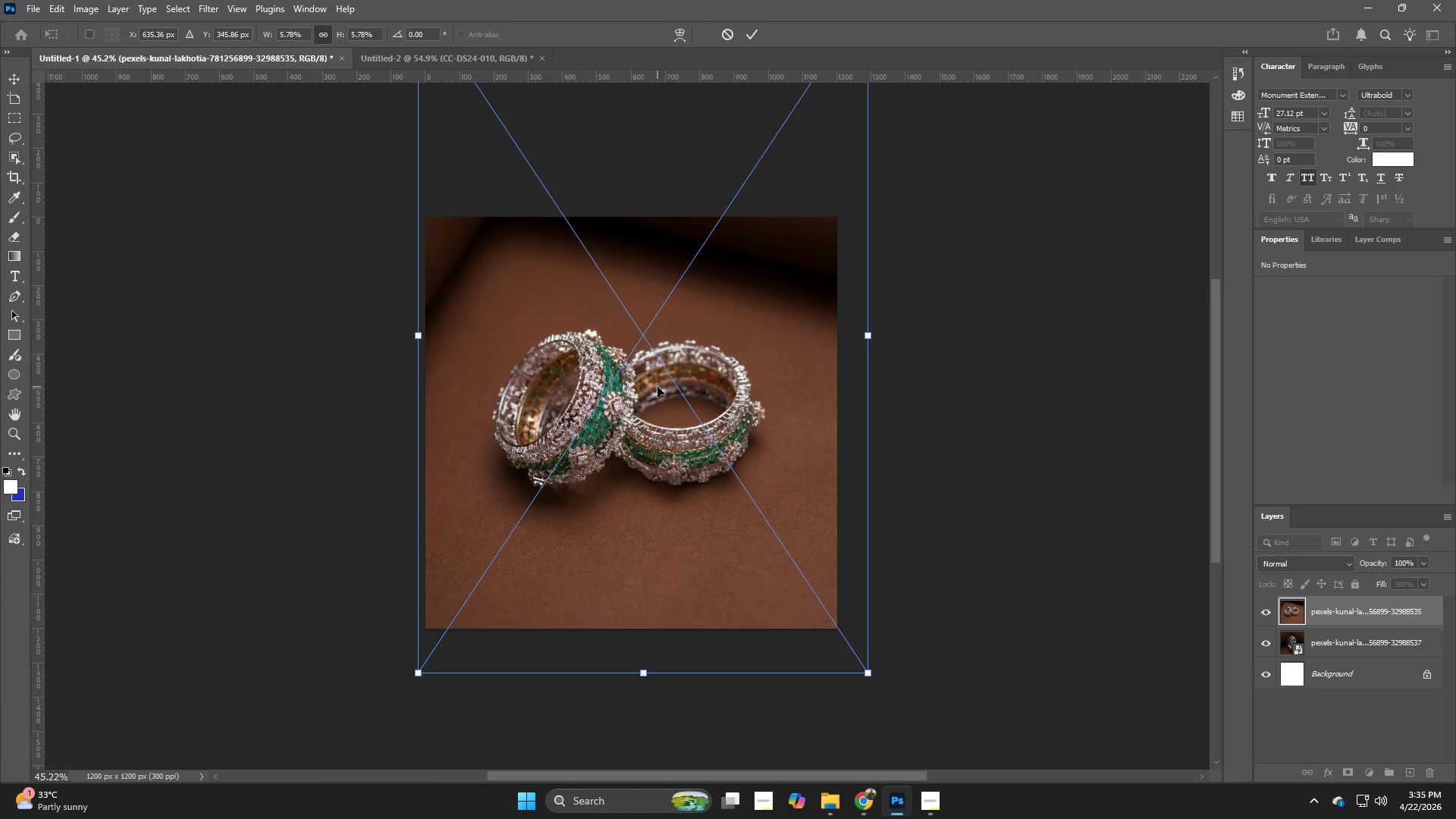 
key(ArrowUp)
 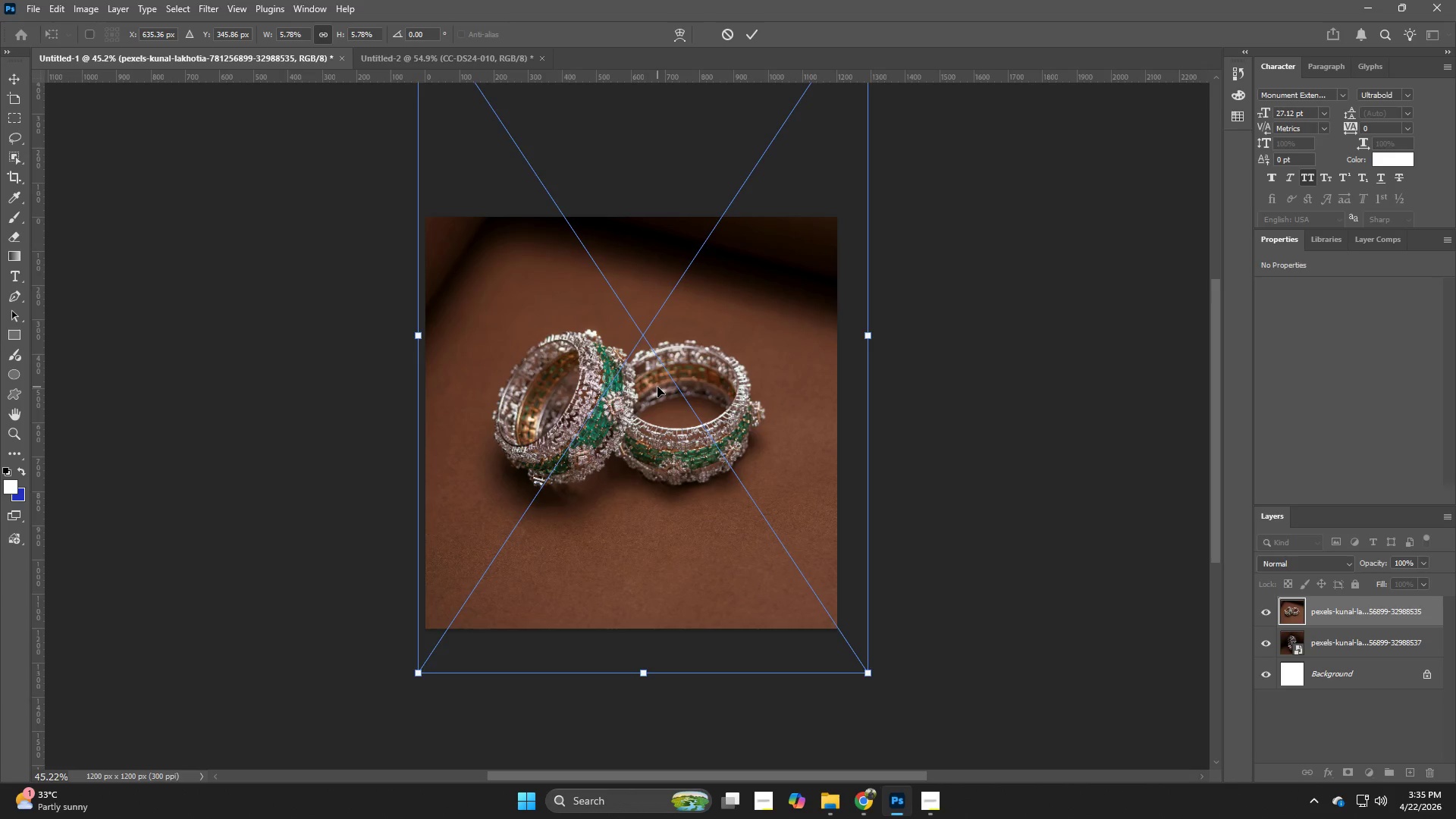 
key(ArrowLeft)
 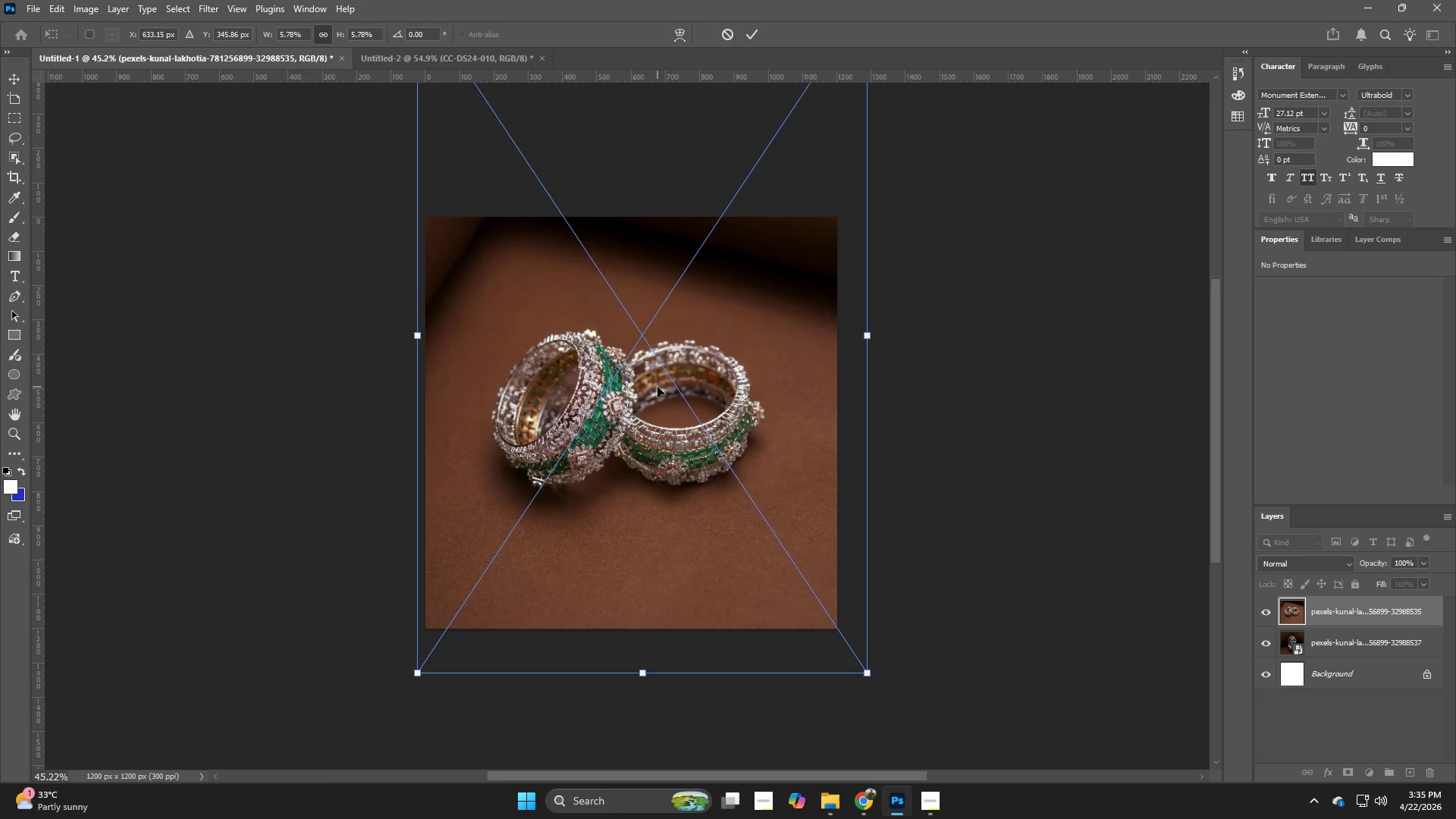 
key(ArrowLeft)
 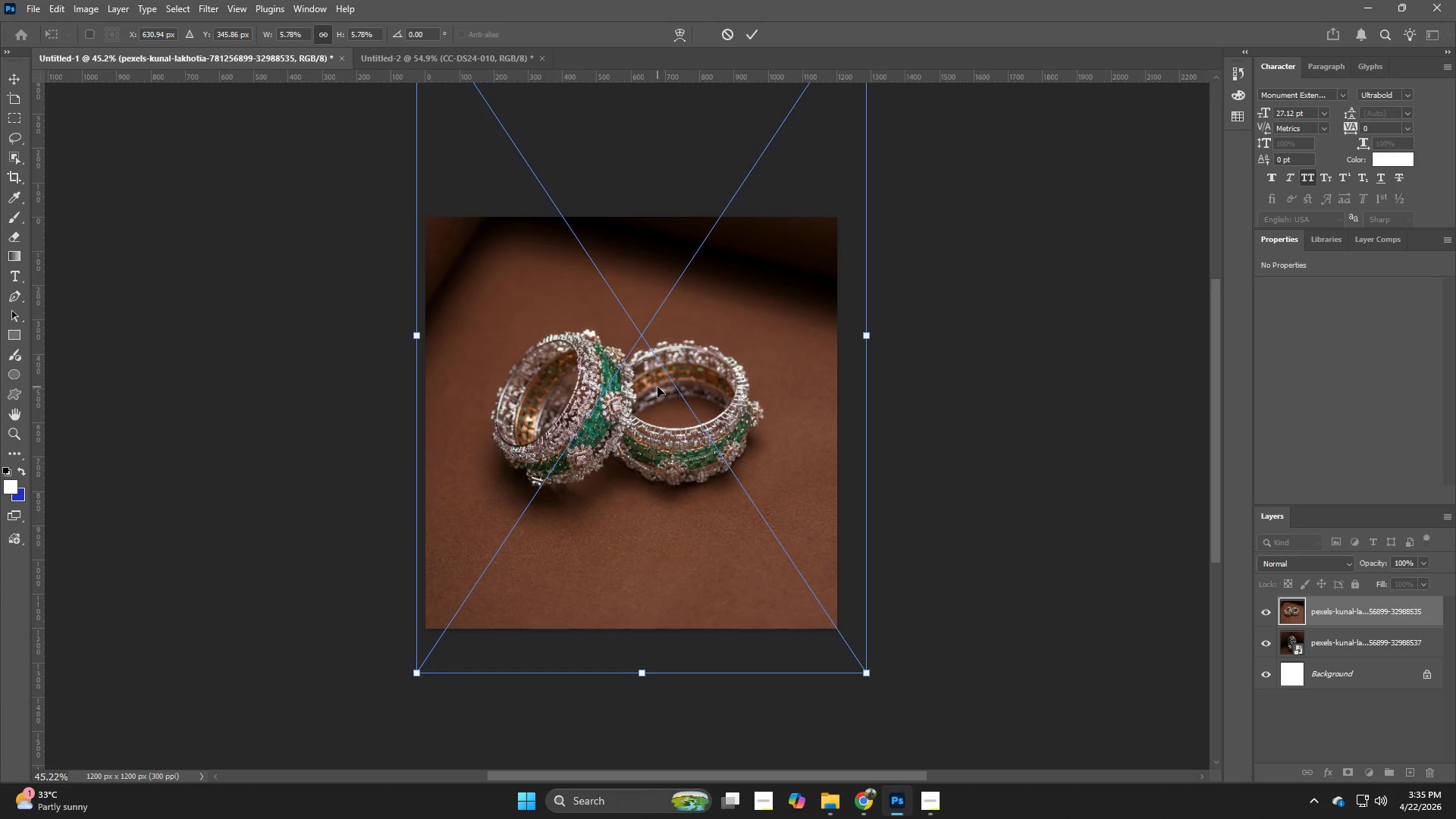 
key(NumpadEnter)
 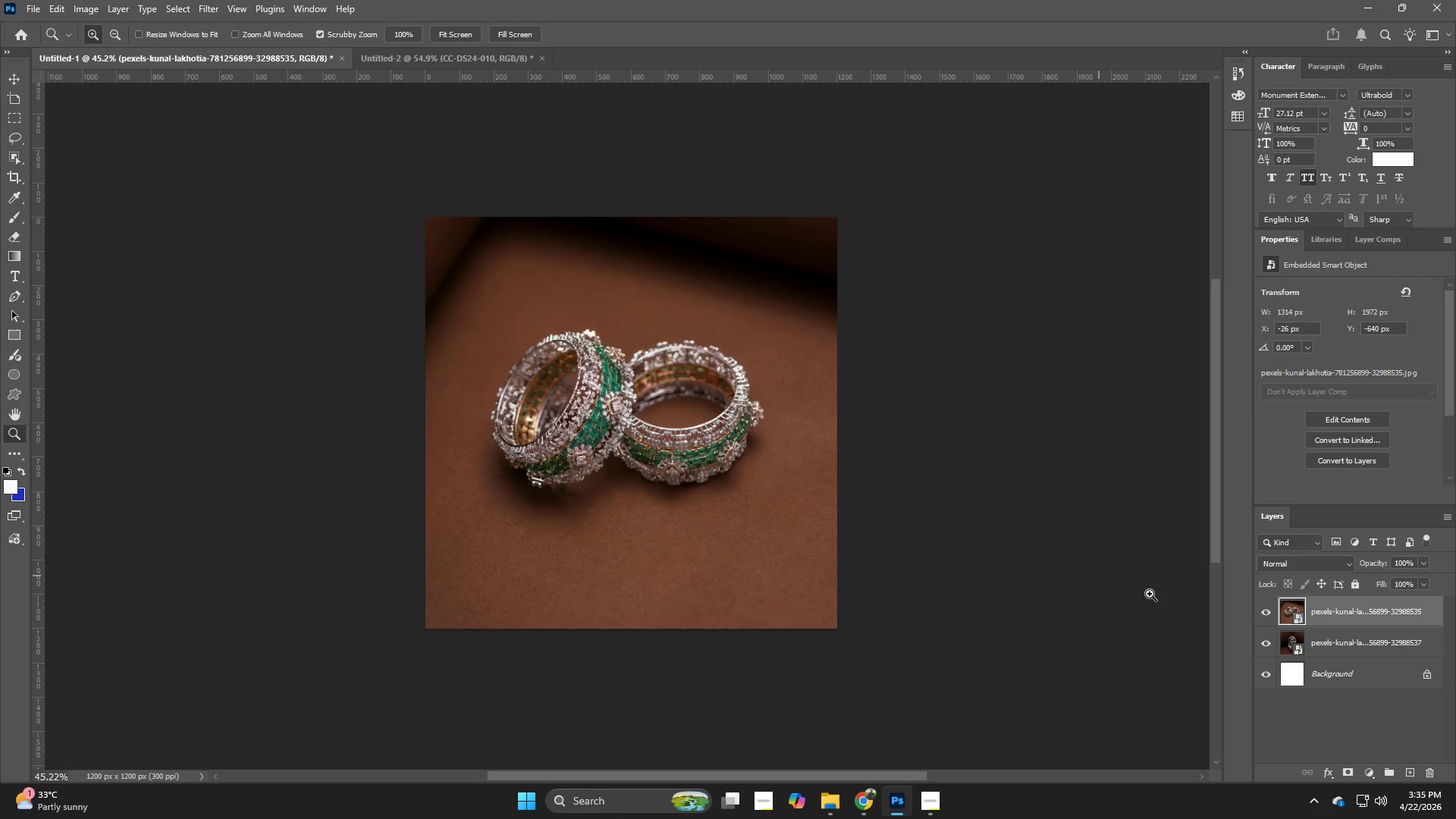 
left_click([1346, 647])
 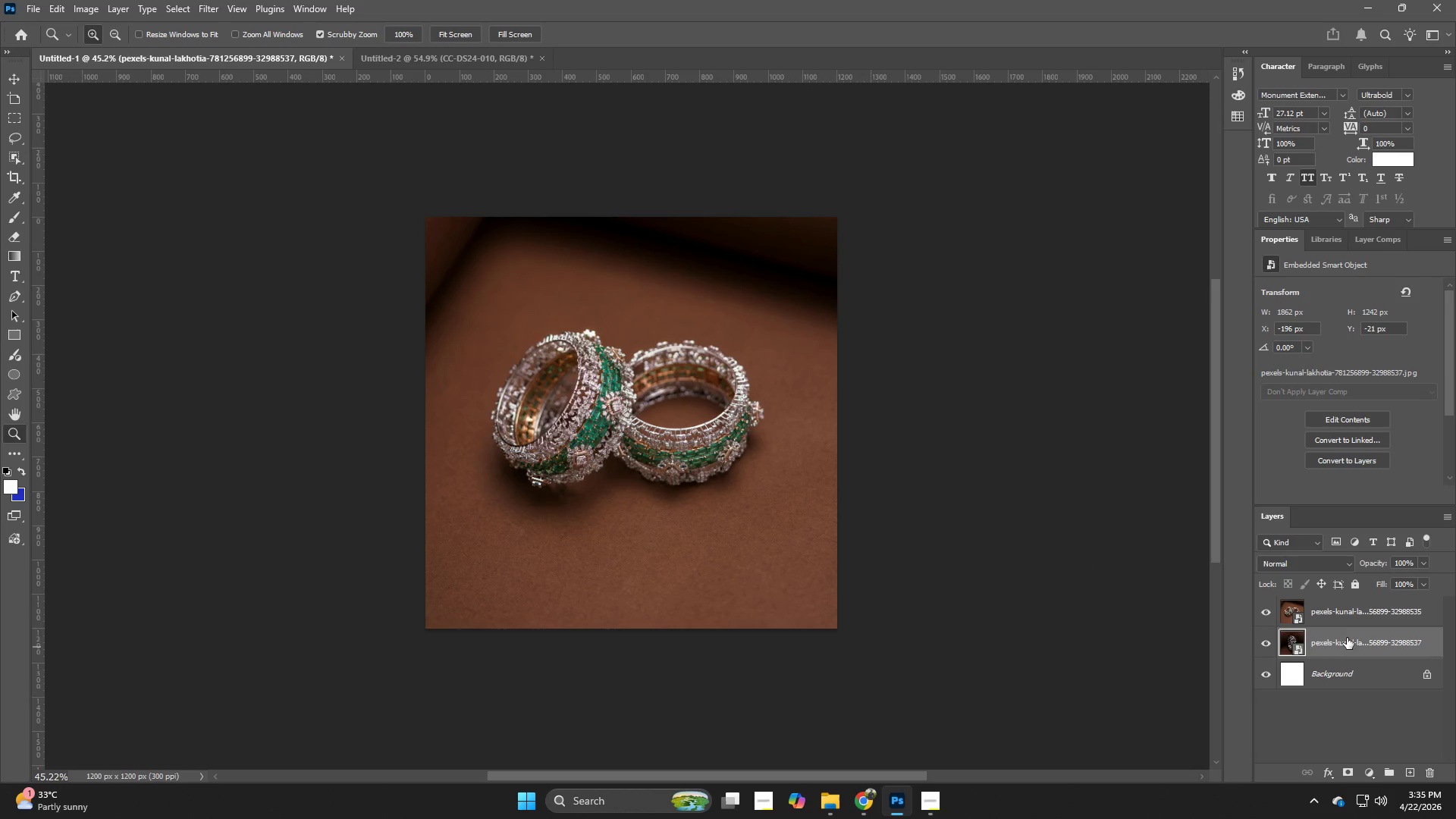 
key(Backspace)
 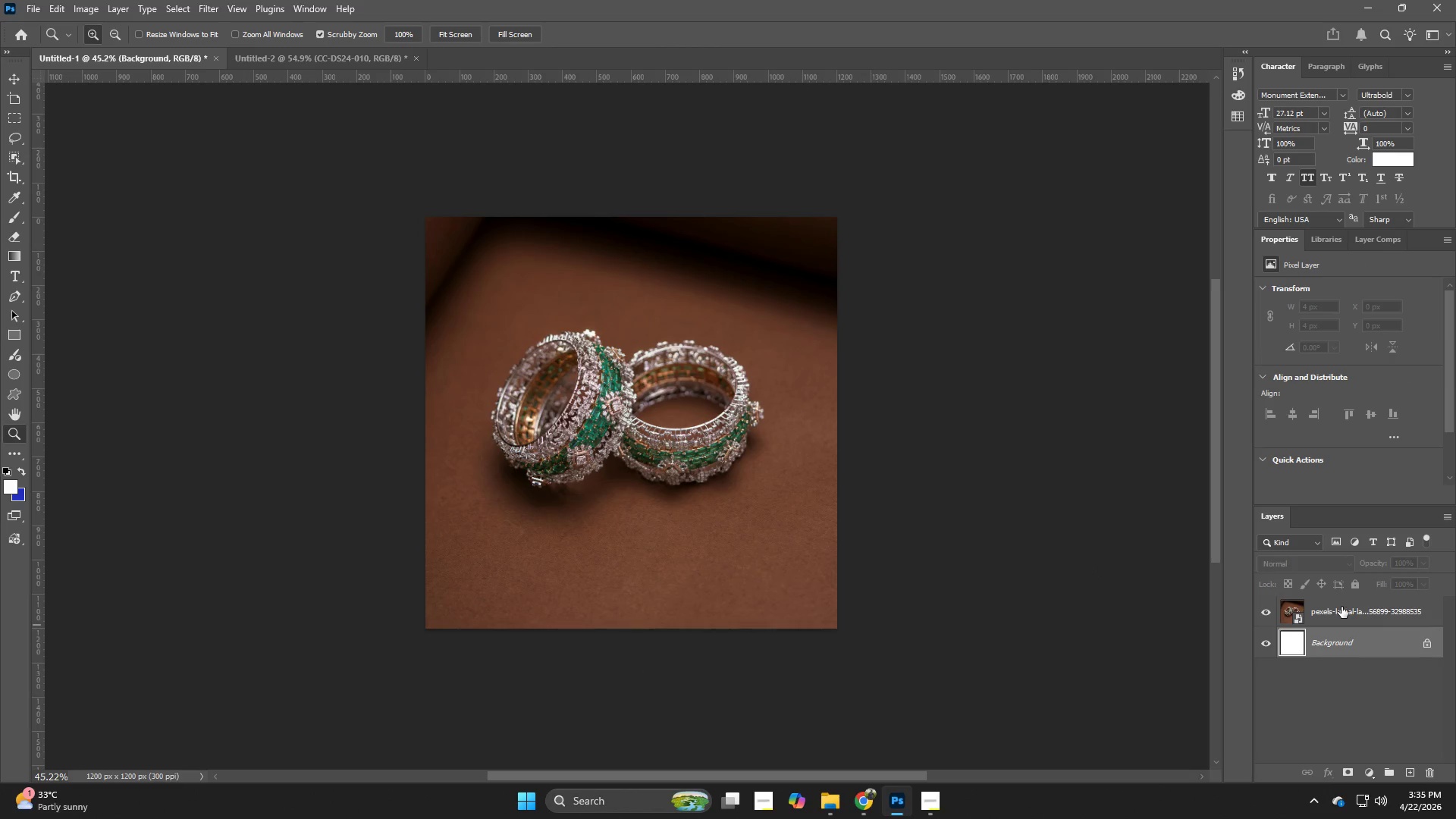 
left_click([1341, 607])
 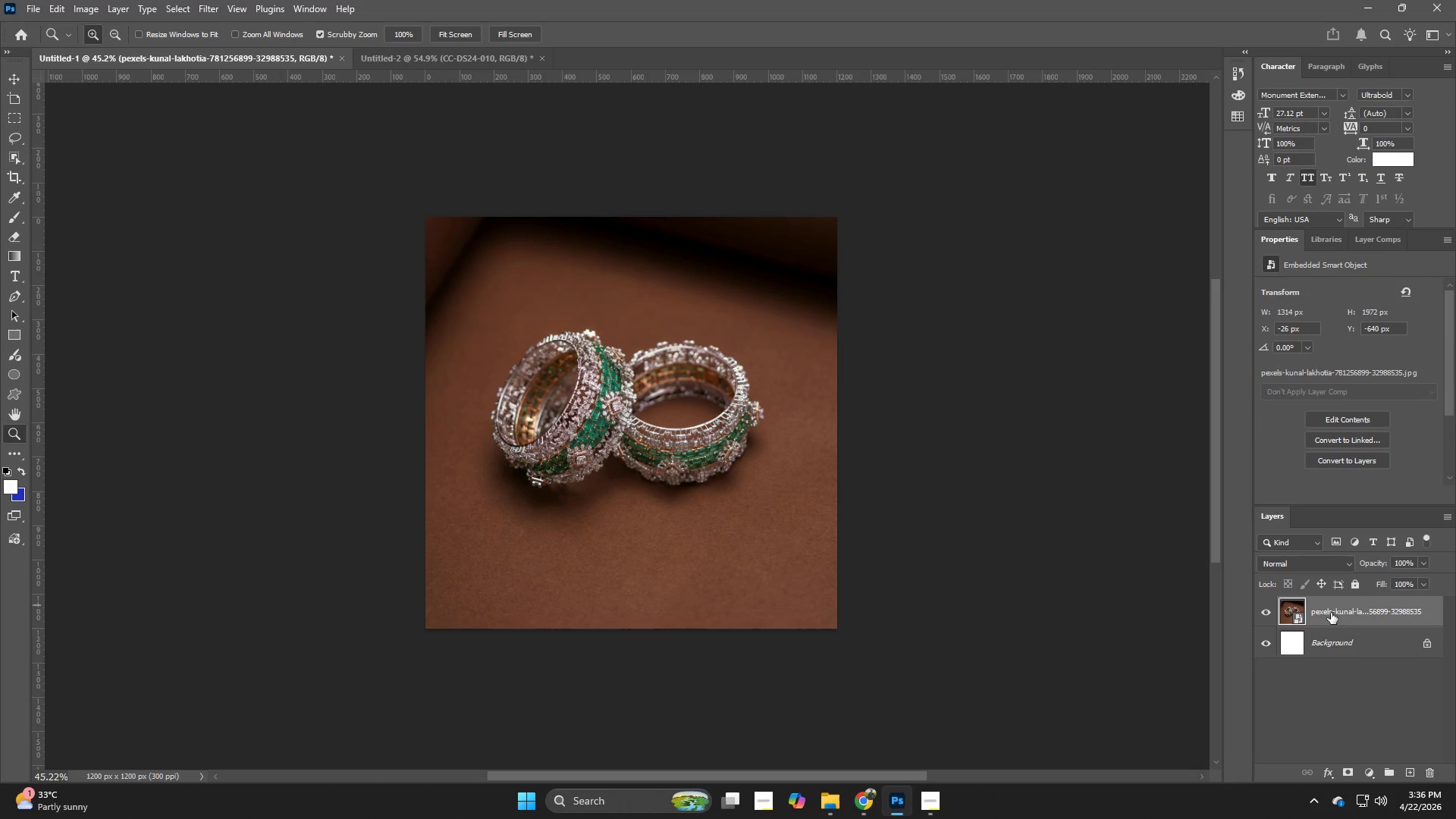 
key(Alt+Control+Shift+W)
 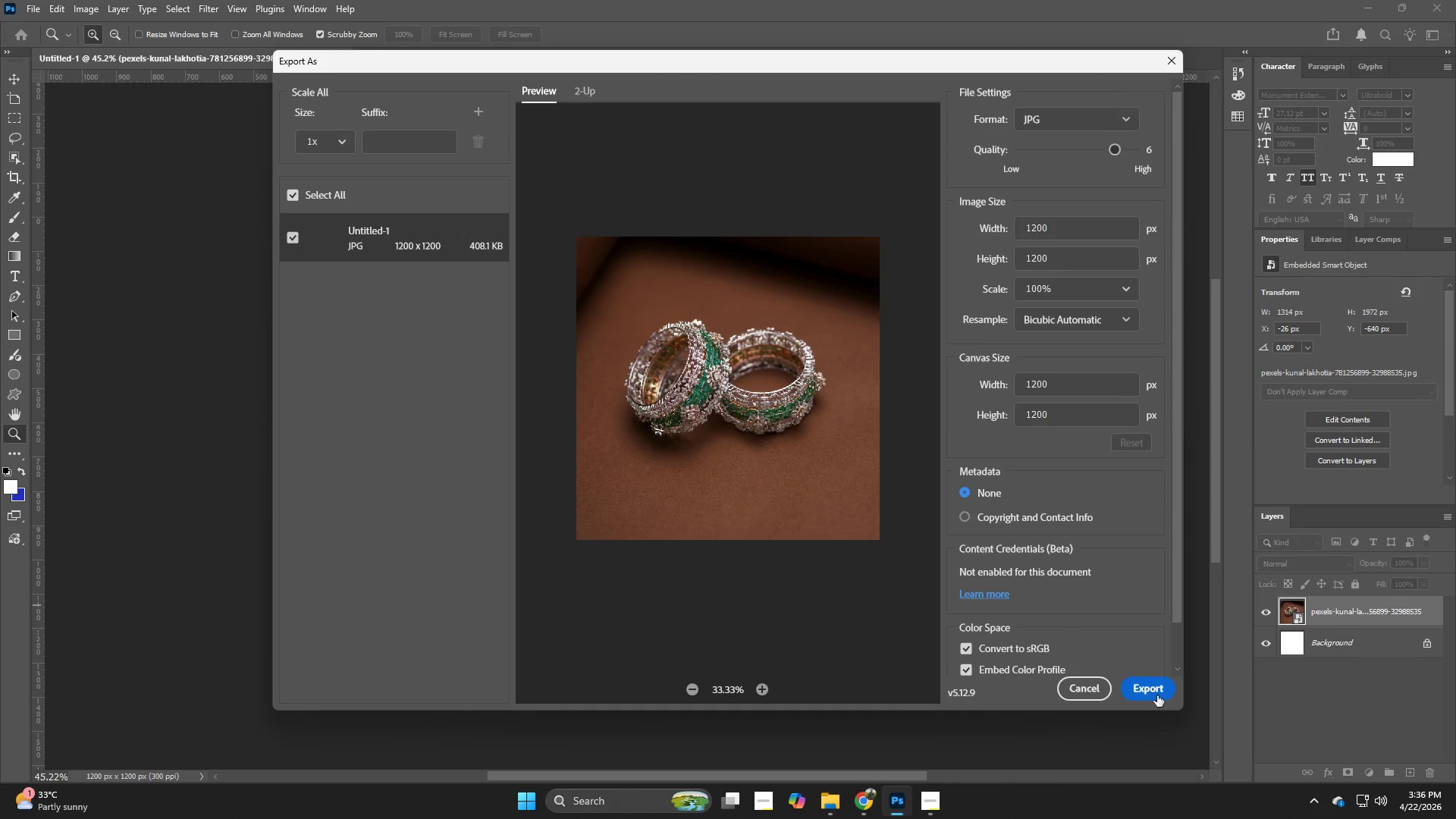 
left_click([1154, 695])
 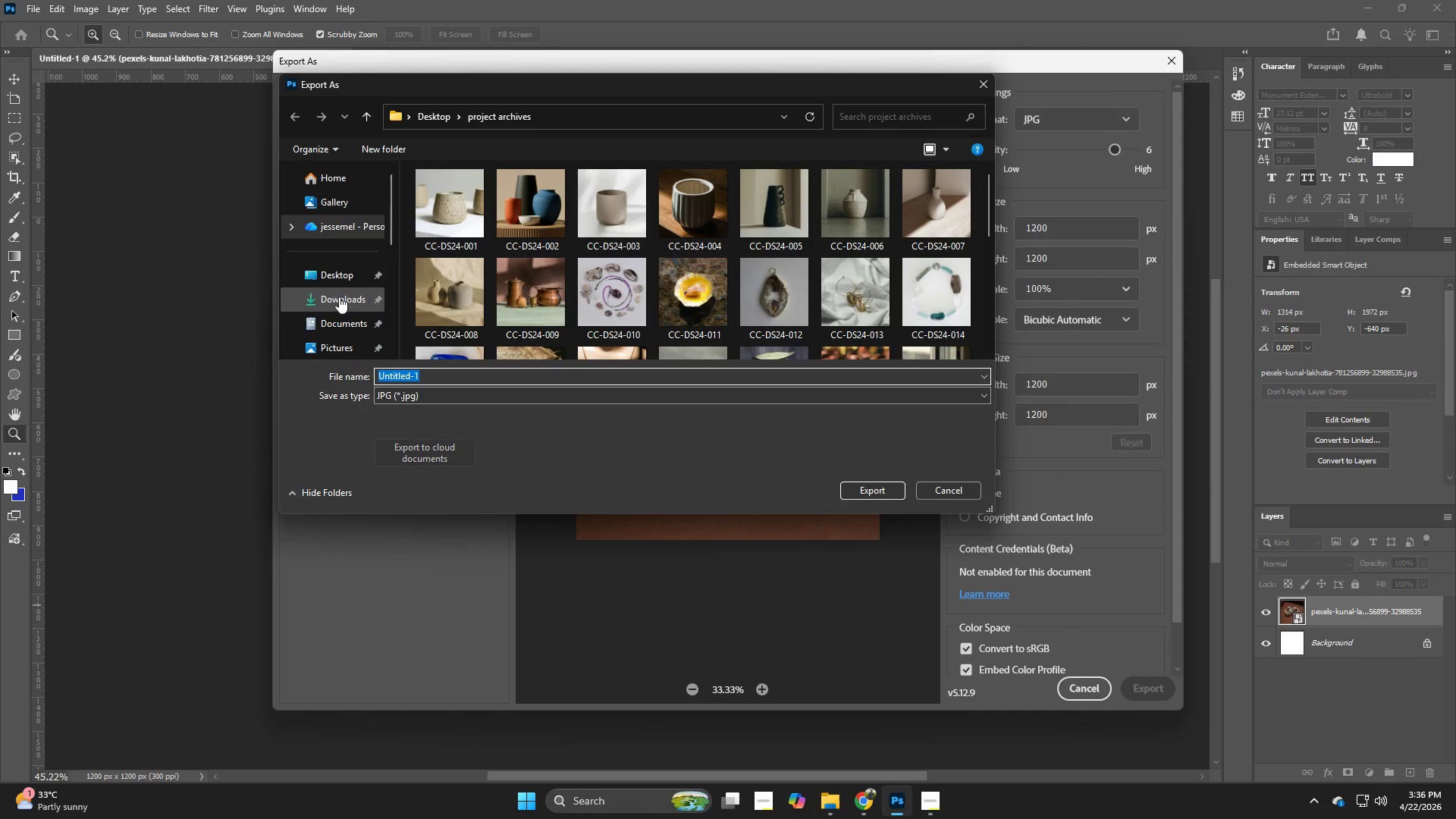 
left_click([339, 281])
 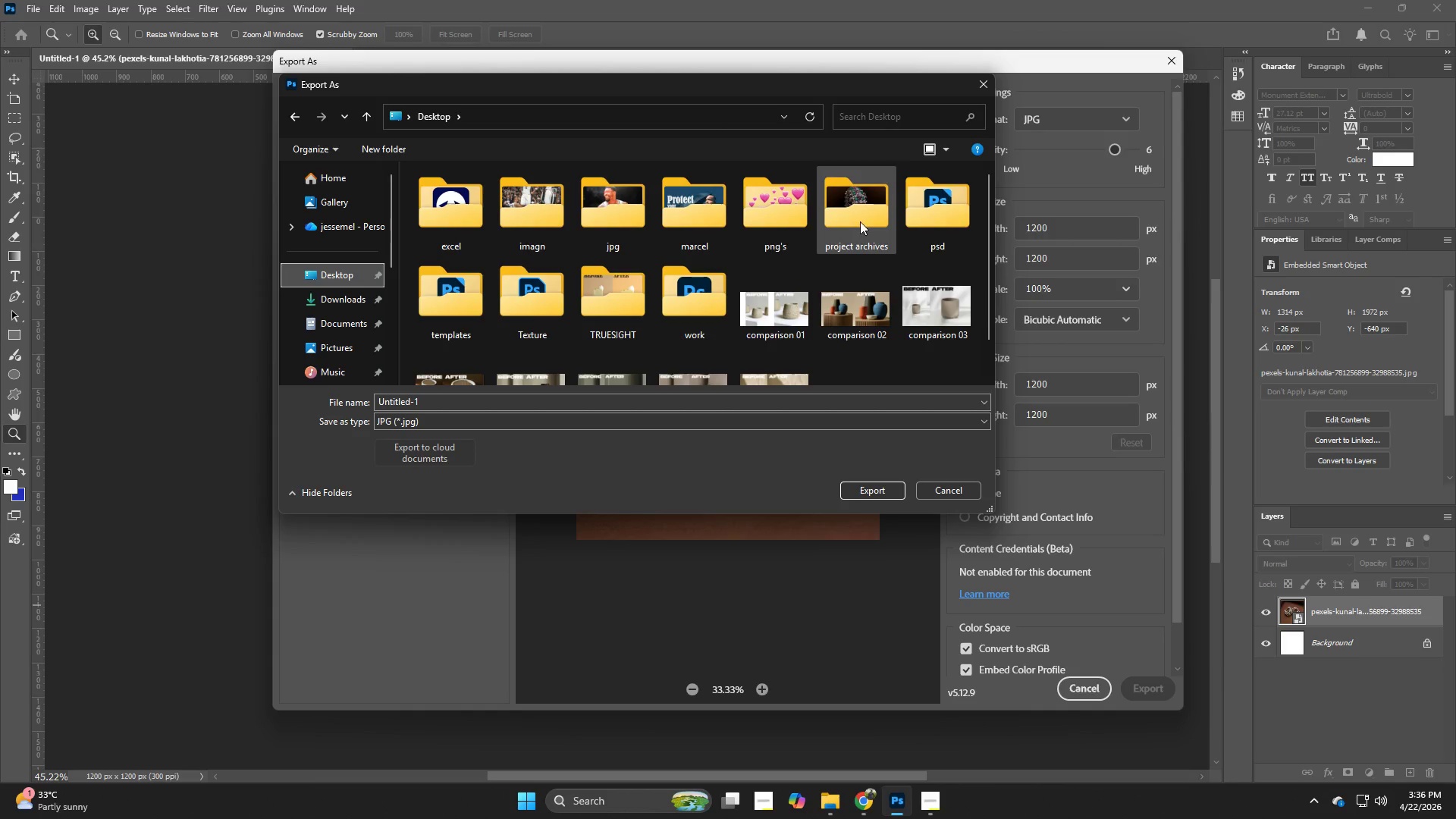 
left_click([860, 221])
 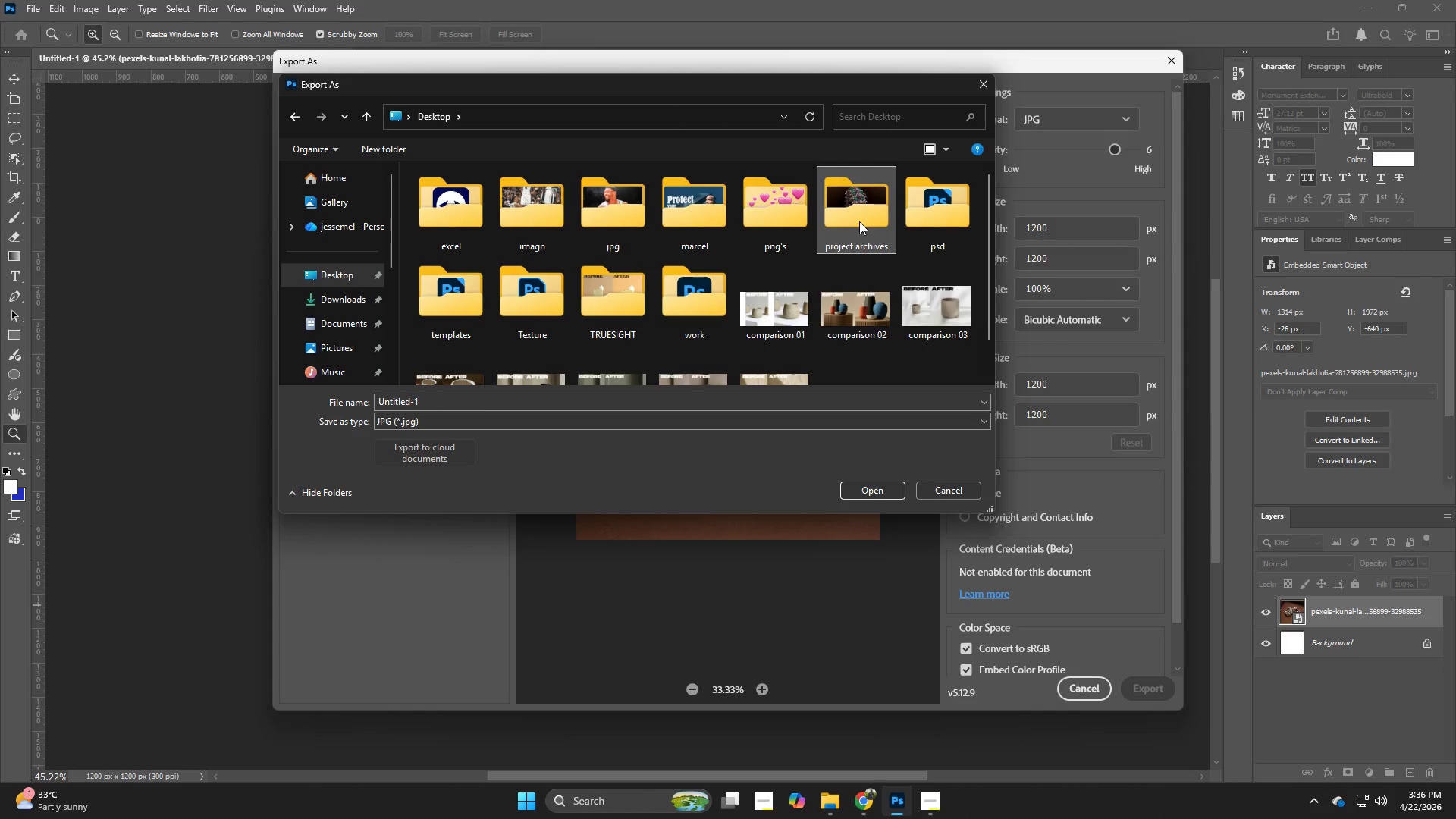 
left_click([859, 221])
 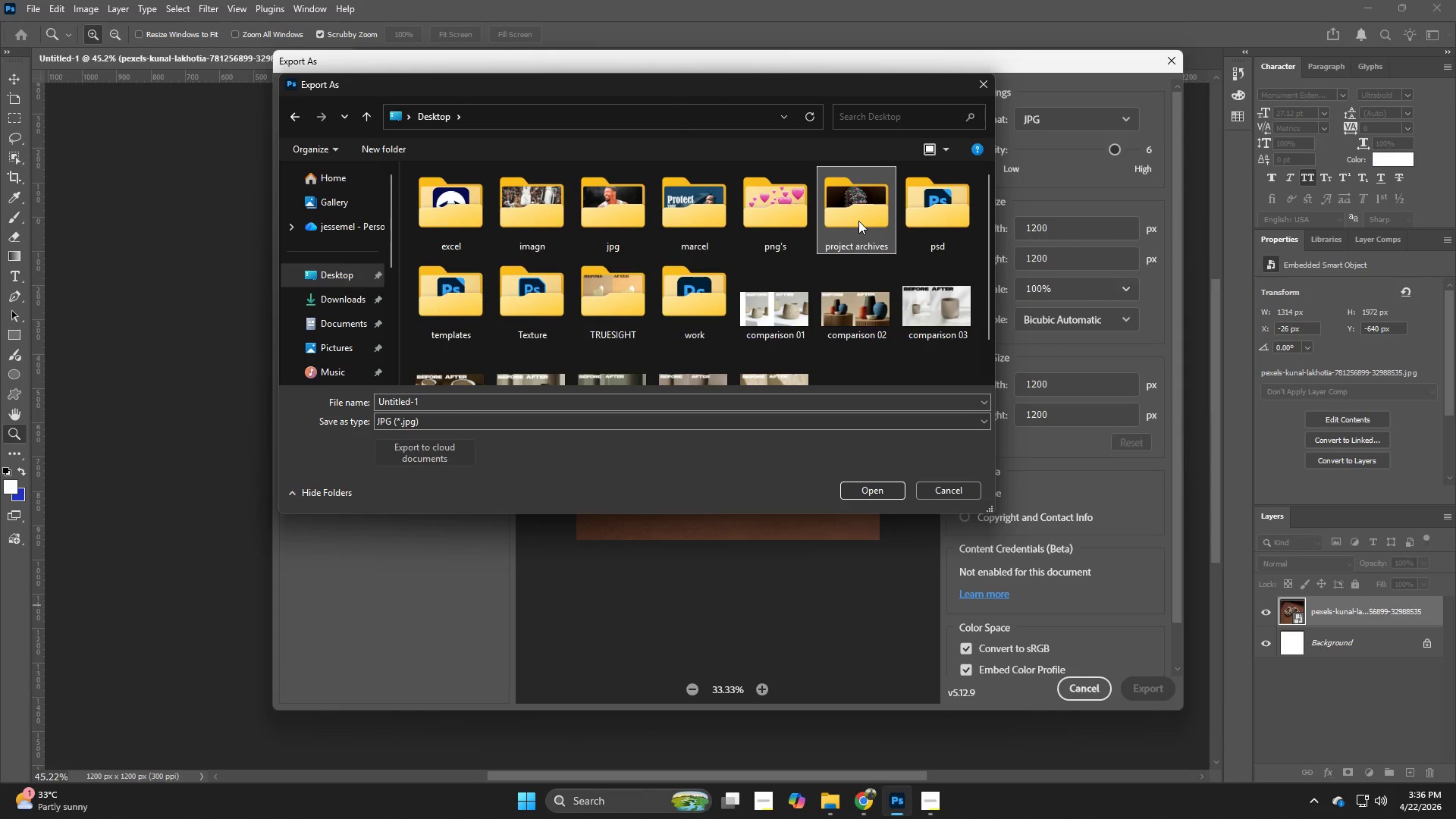 
double_click([858, 221])
 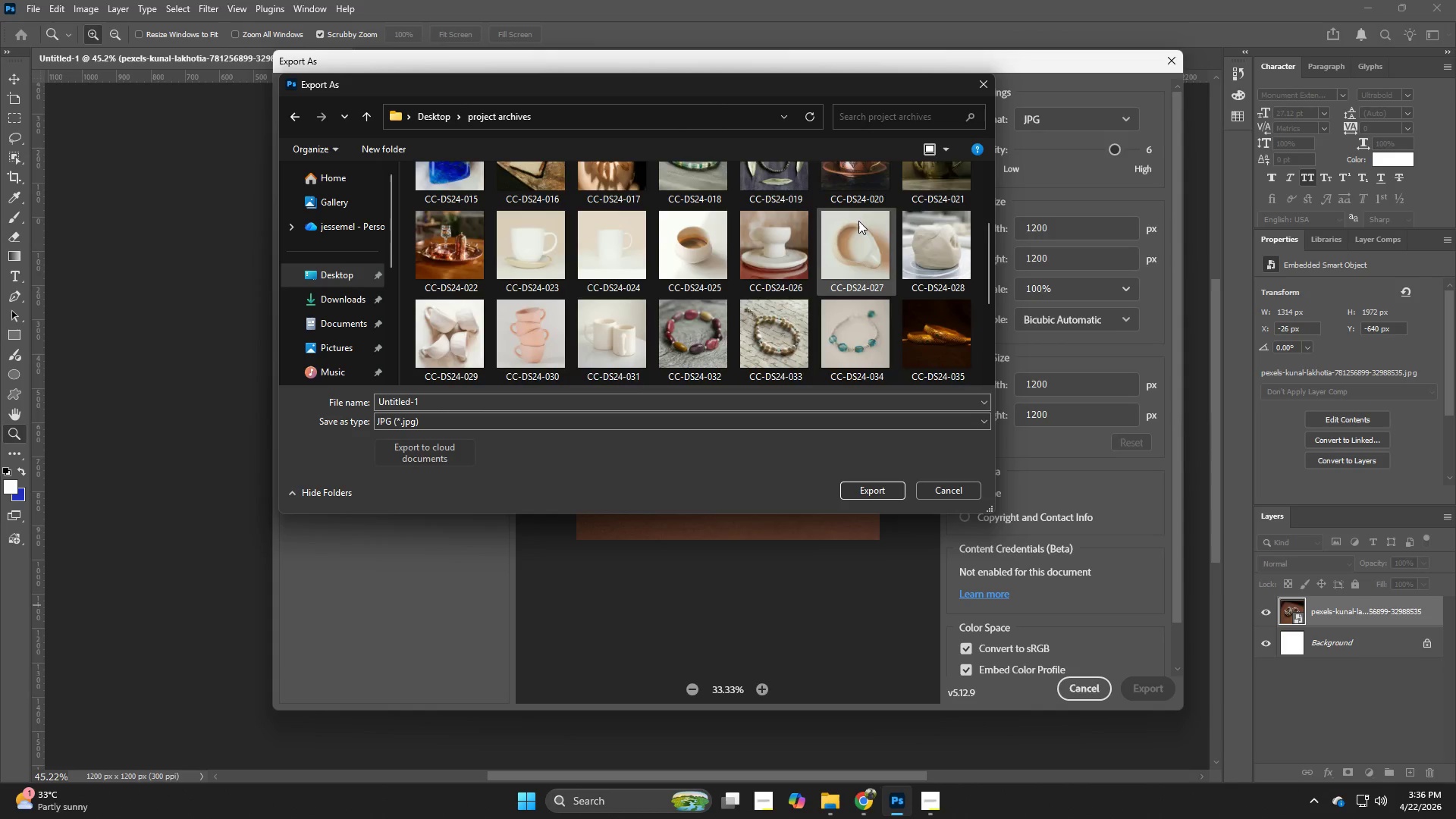 
scroll: coordinate [858, 221], scroll_direction: down, amount: 4.0
 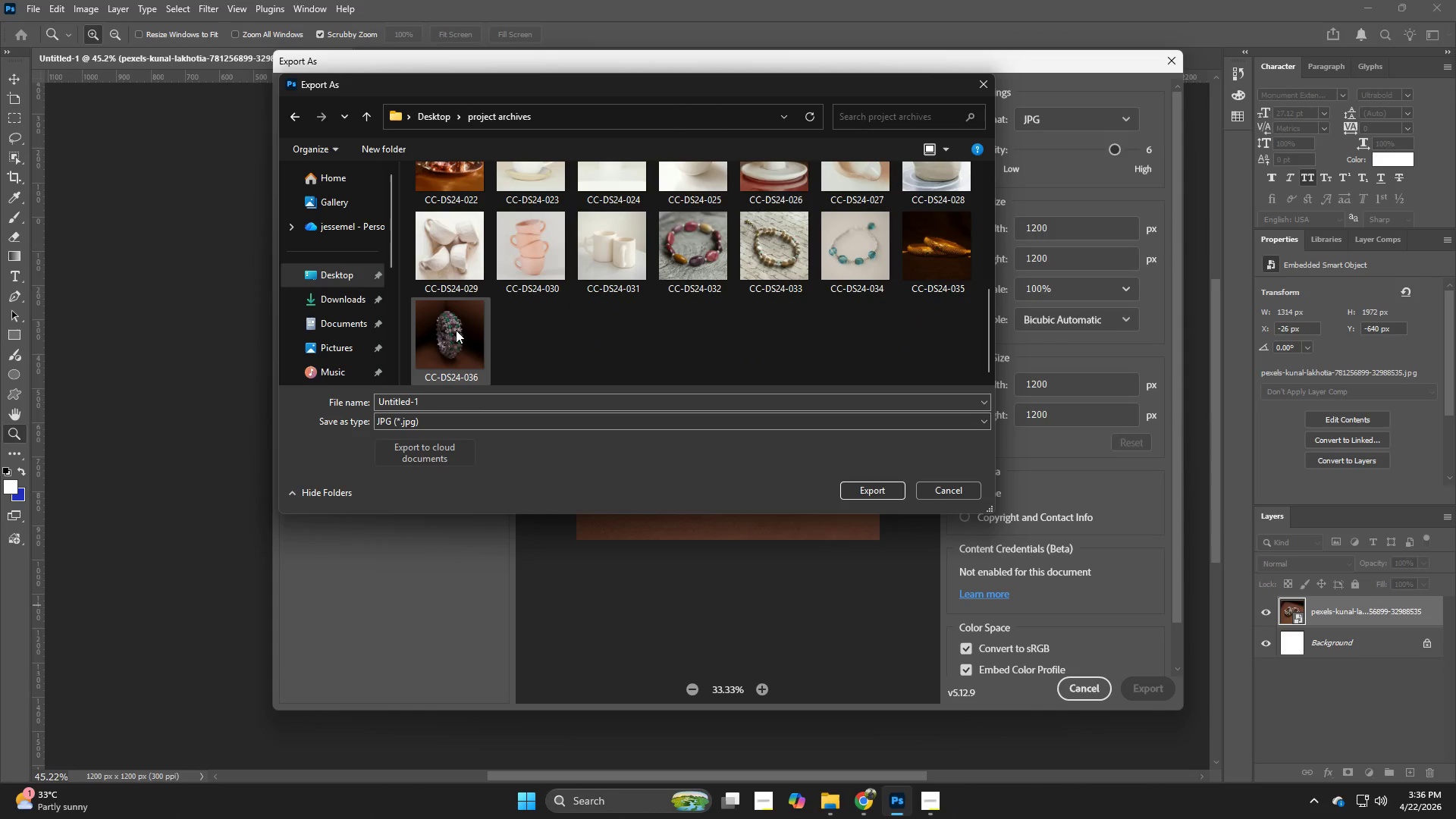 
left_click([453, 330])
 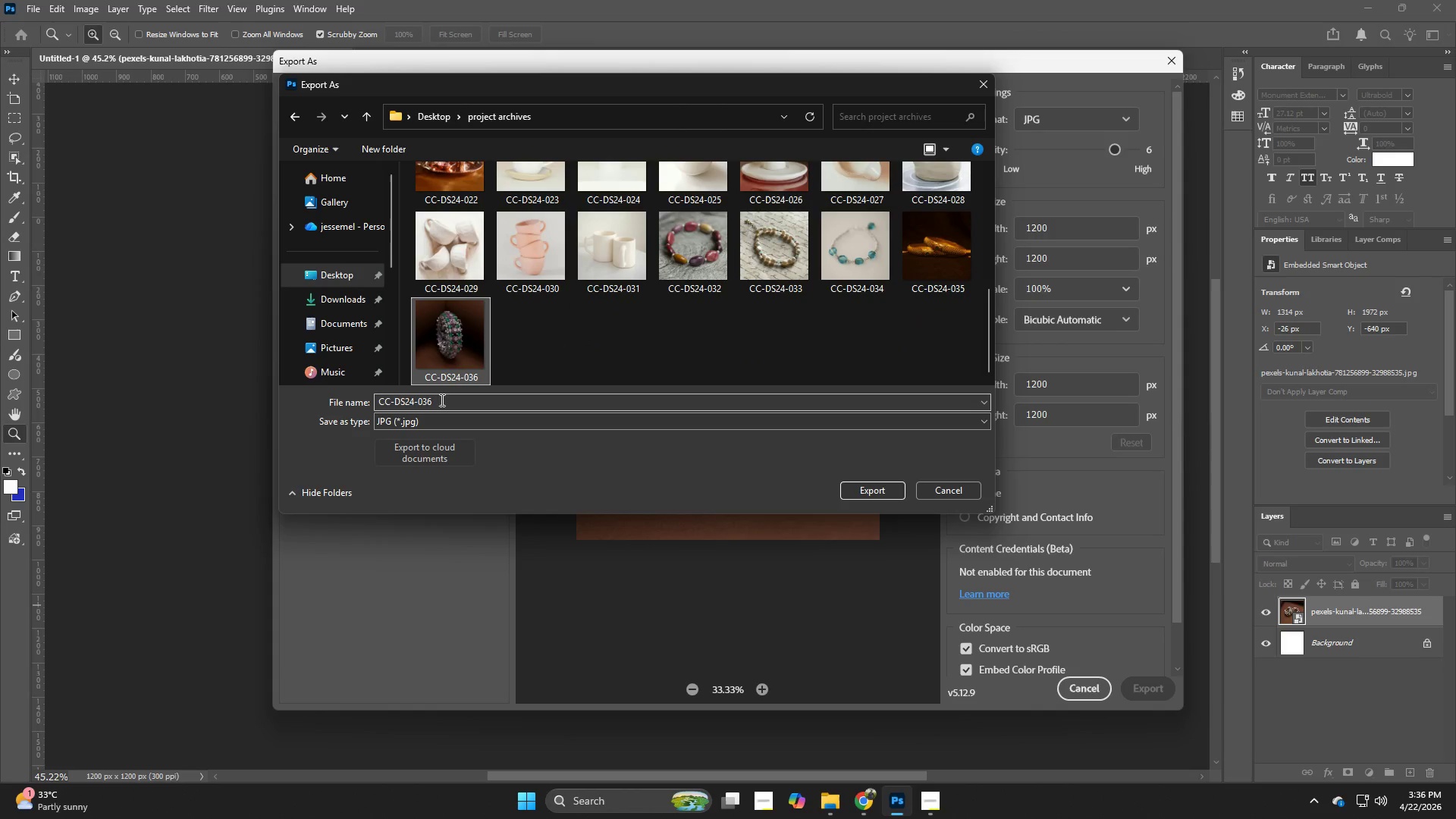 
double_click([441, 400])
 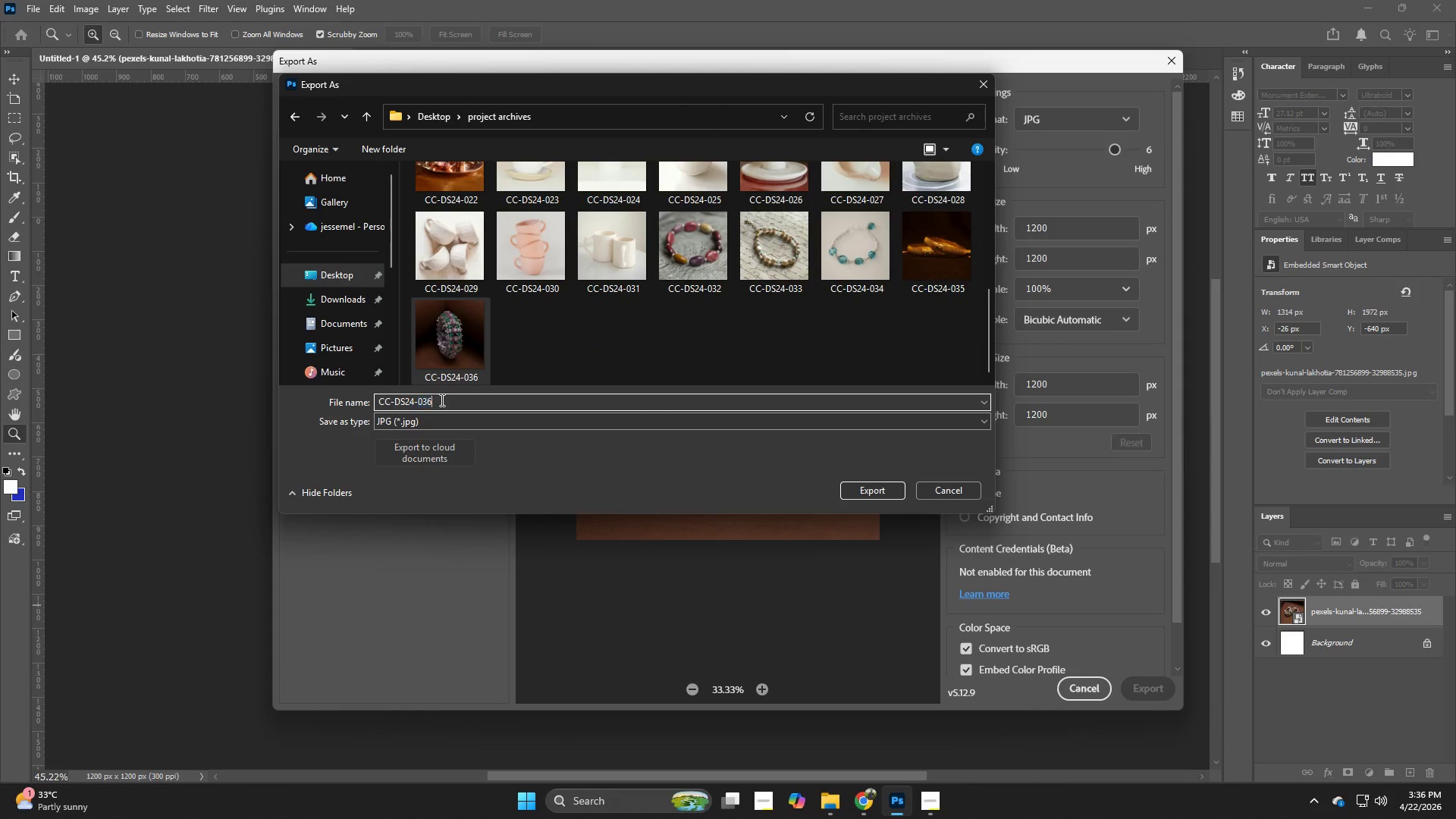 
triple_click([441, 400])
 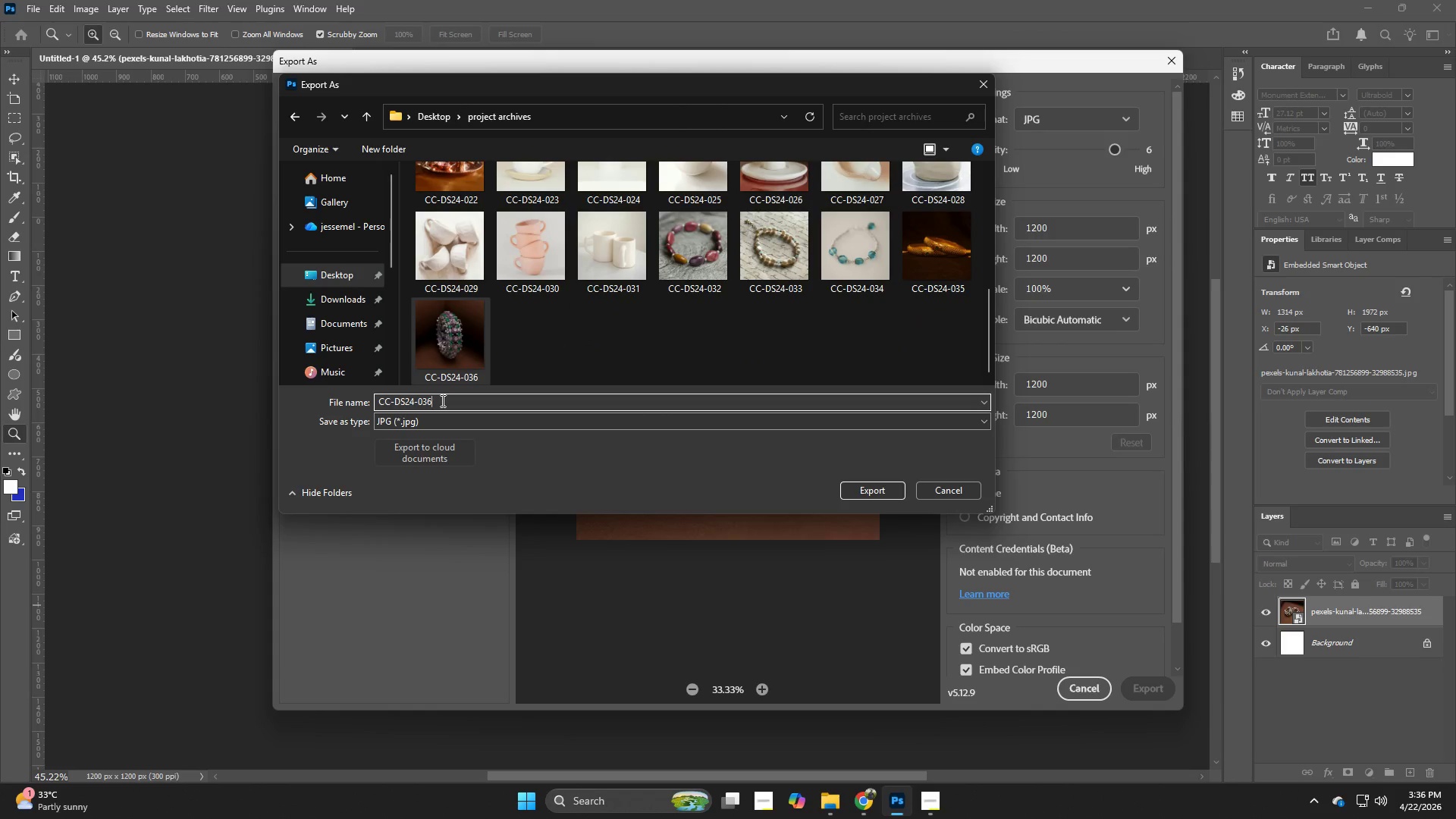 
key(Backspace)
 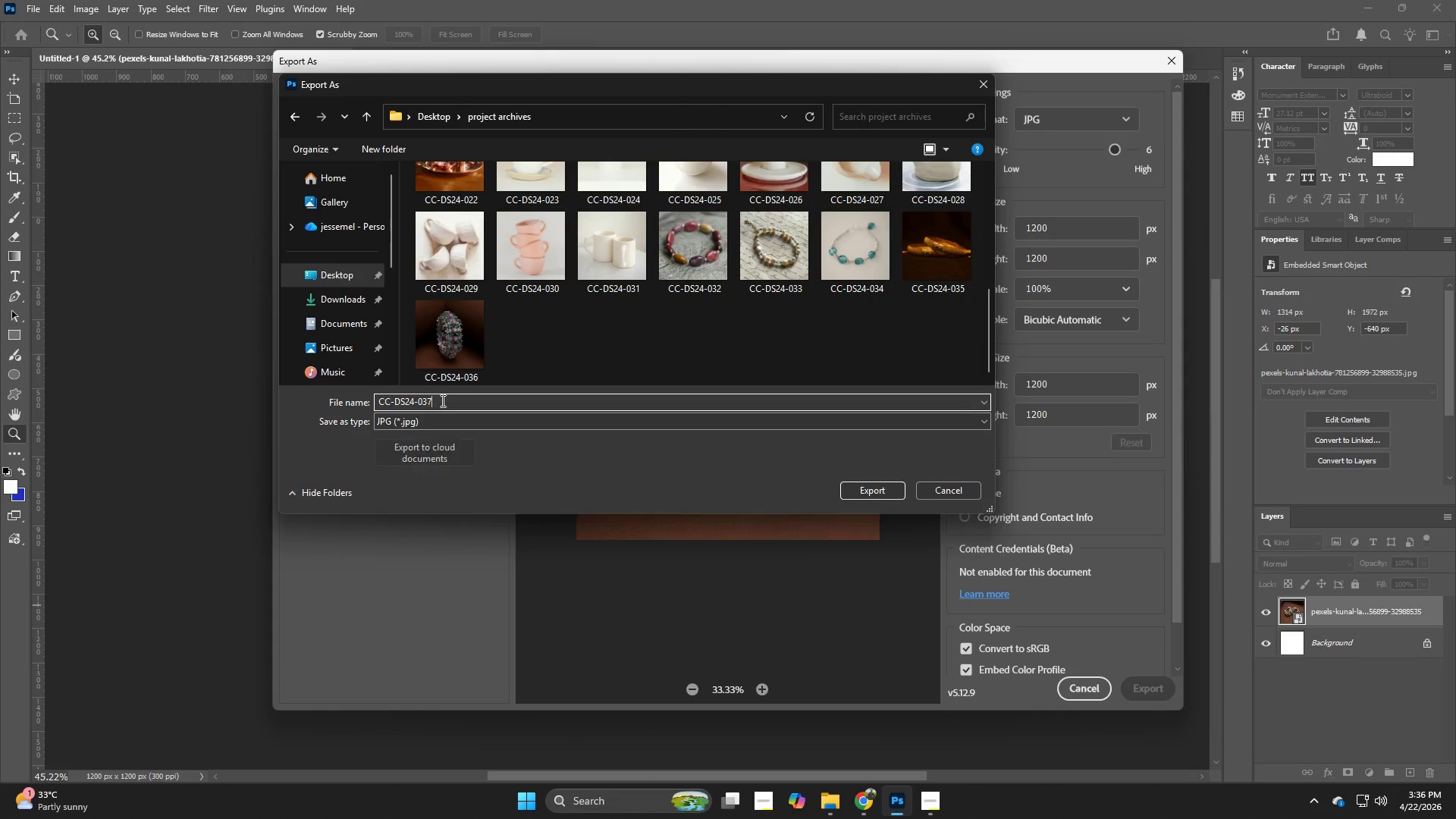 
key(7)
 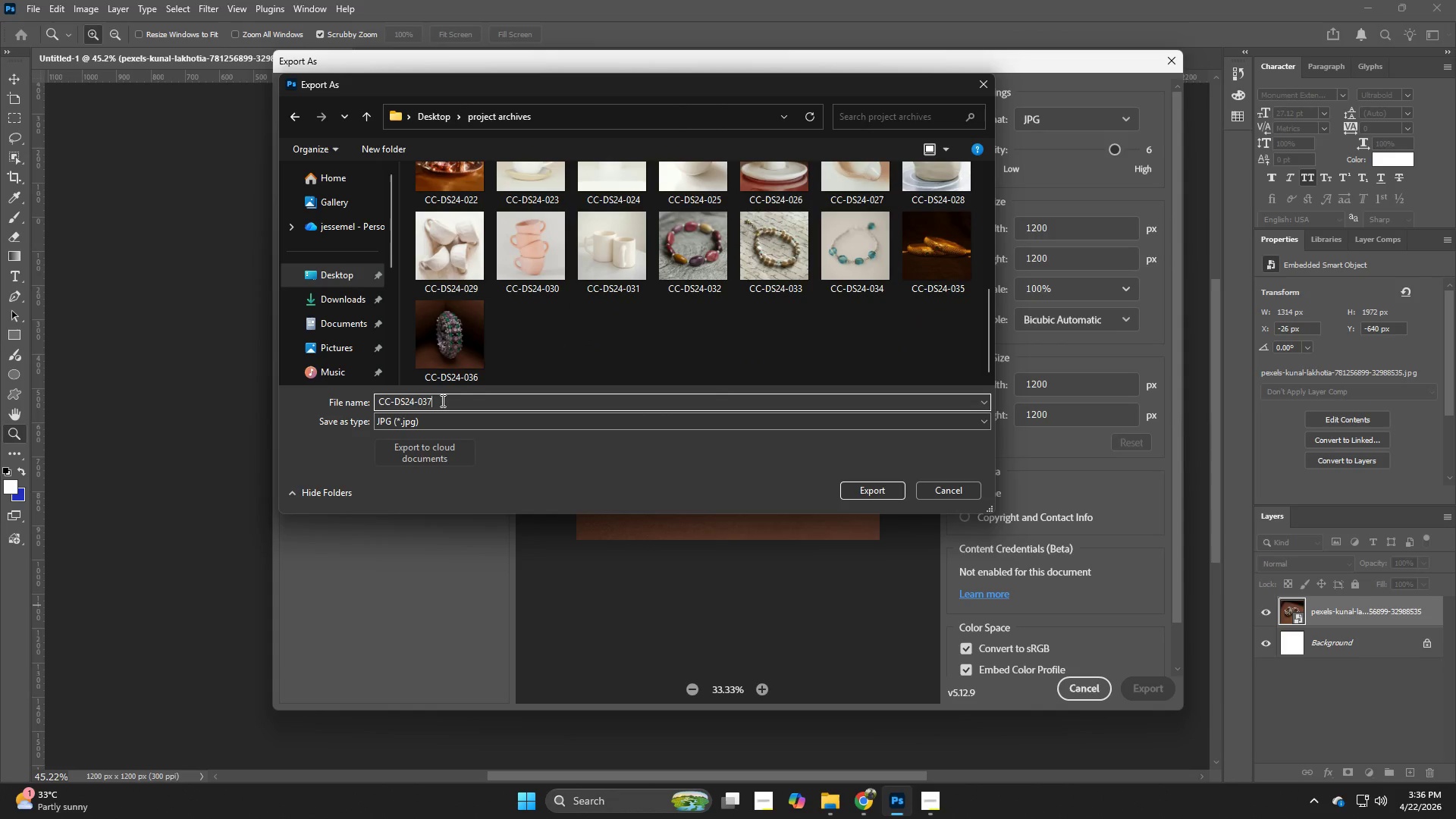 
key(NumpadEnter)
 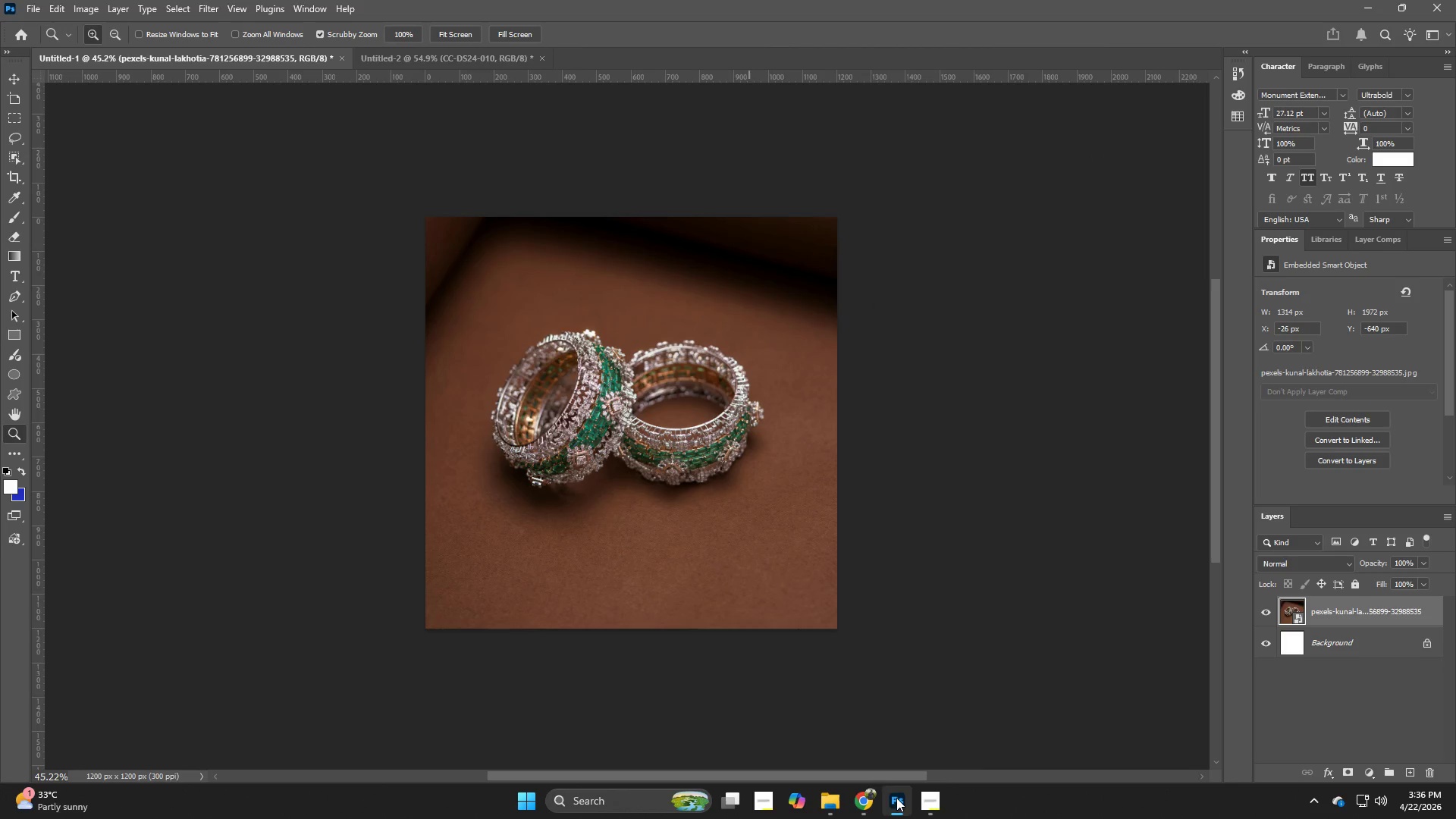 
left_click([858, 805])
 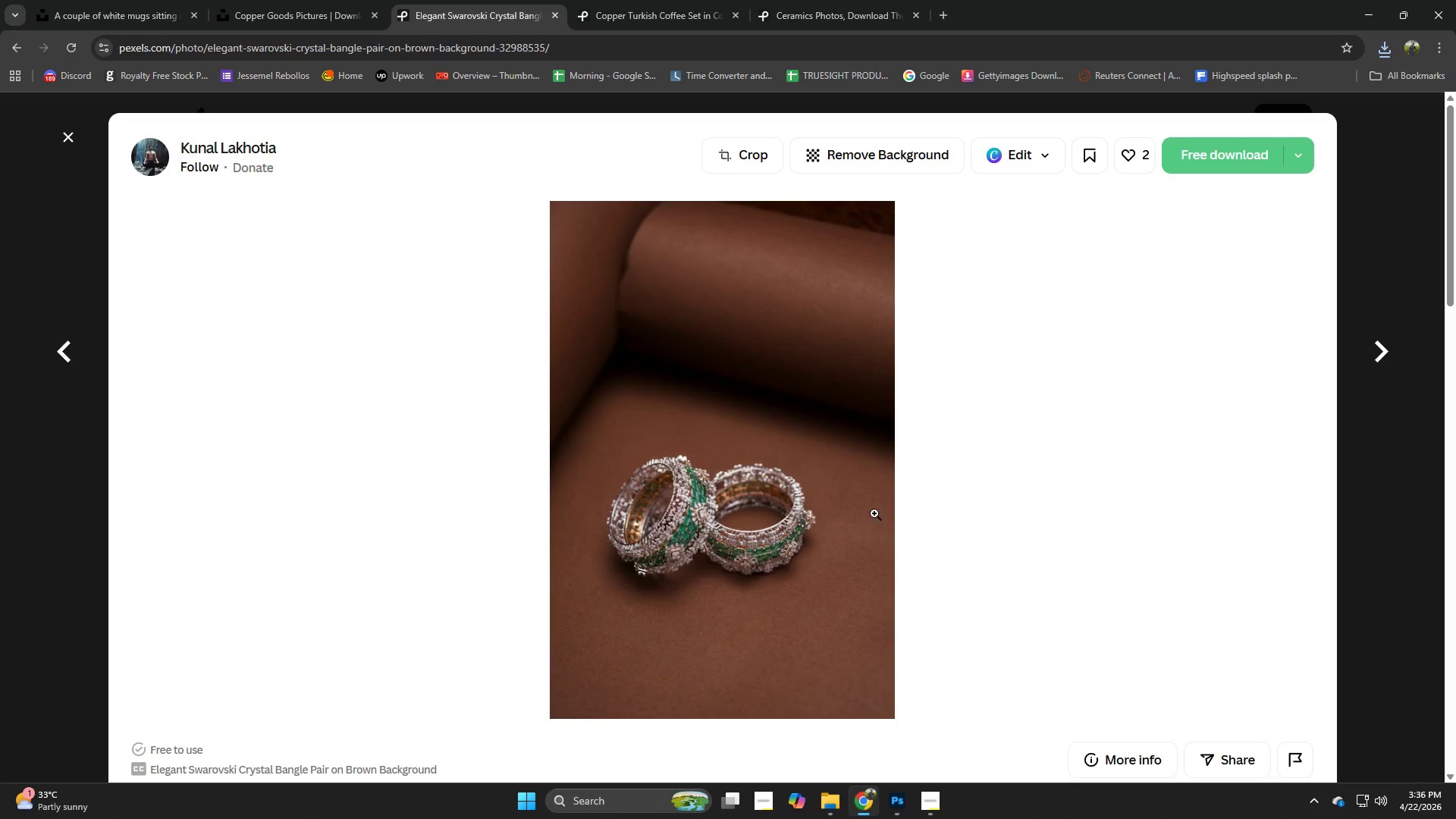 
scroll: coordinate [870, 502], scroll_direction: down, amount: 7.0
 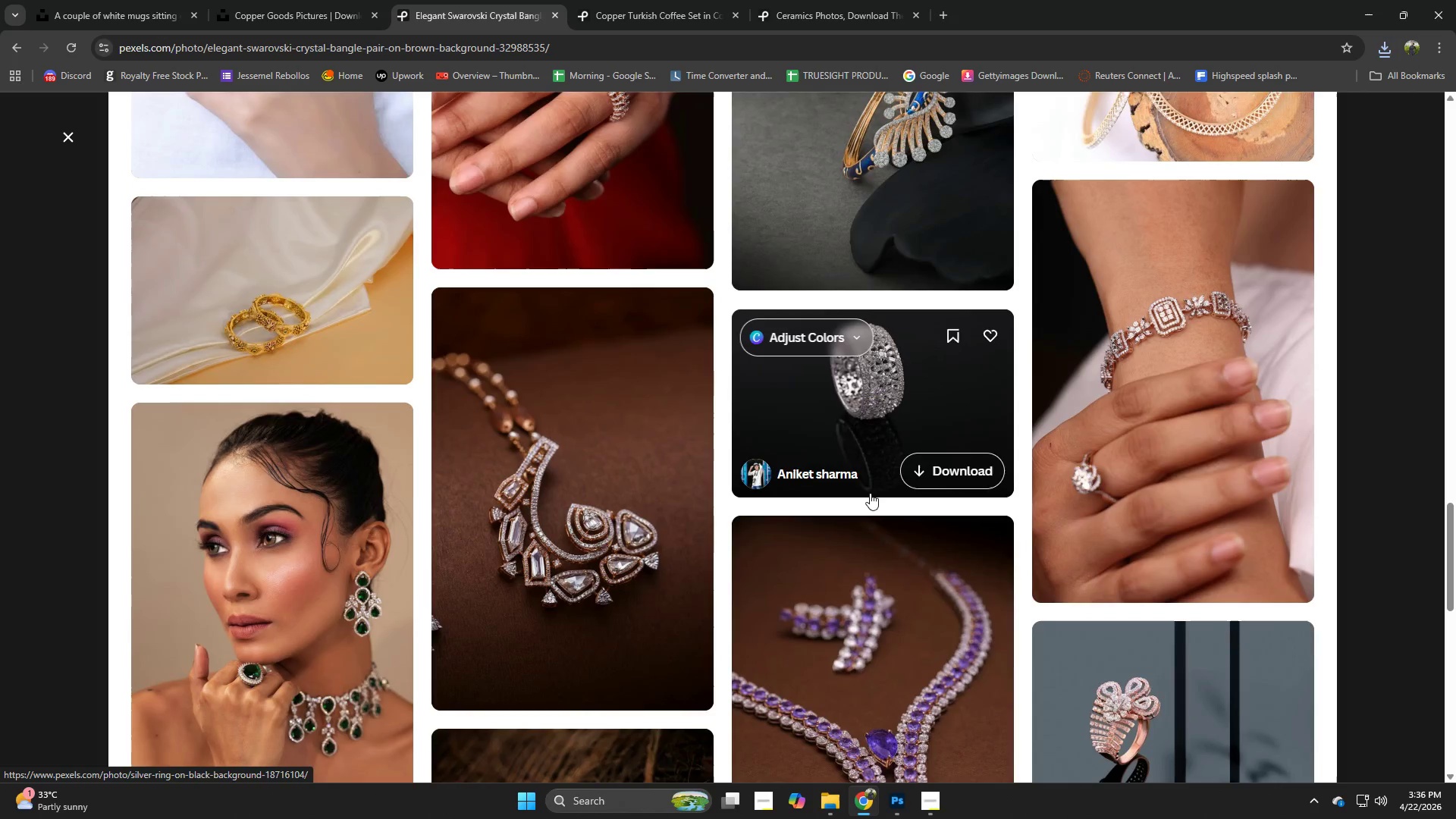 
scroll: coordinate [1194, 435], scroll_direction: down, amount: 6.0
 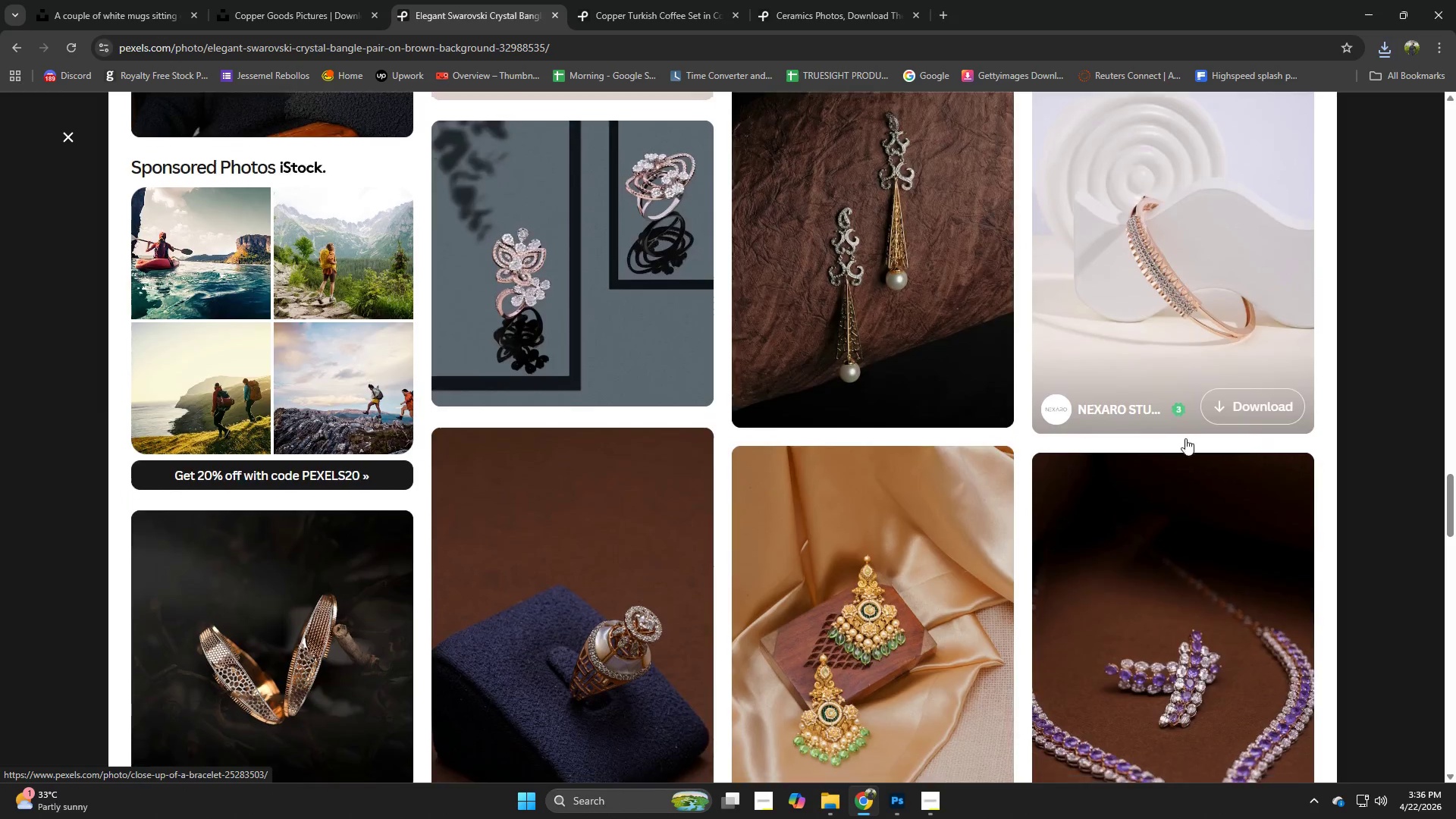 
scroll: coordinate [1187, 438], scroll_direction: down, amount: 1.0
 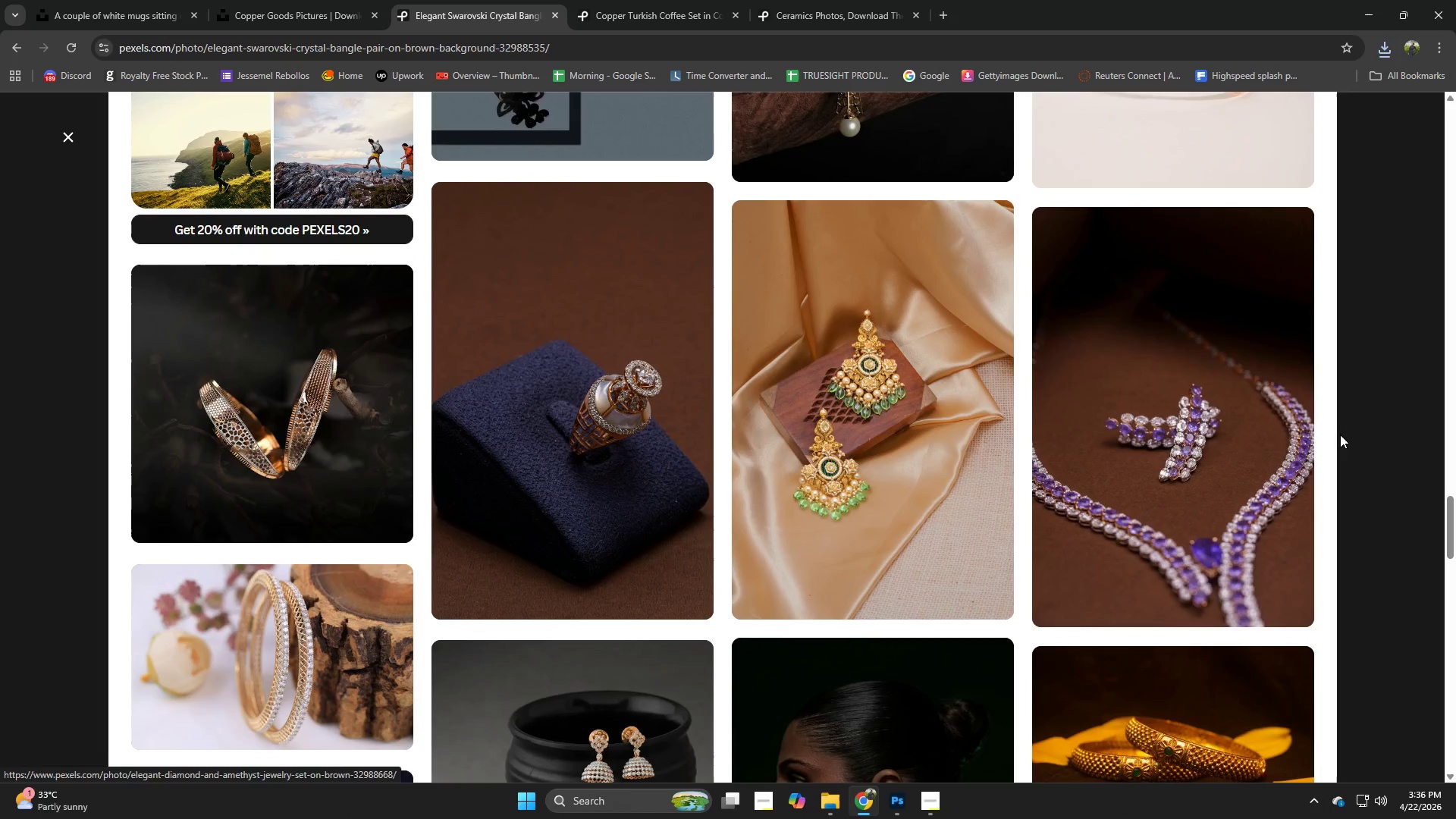 
left_click([1368, 425])
 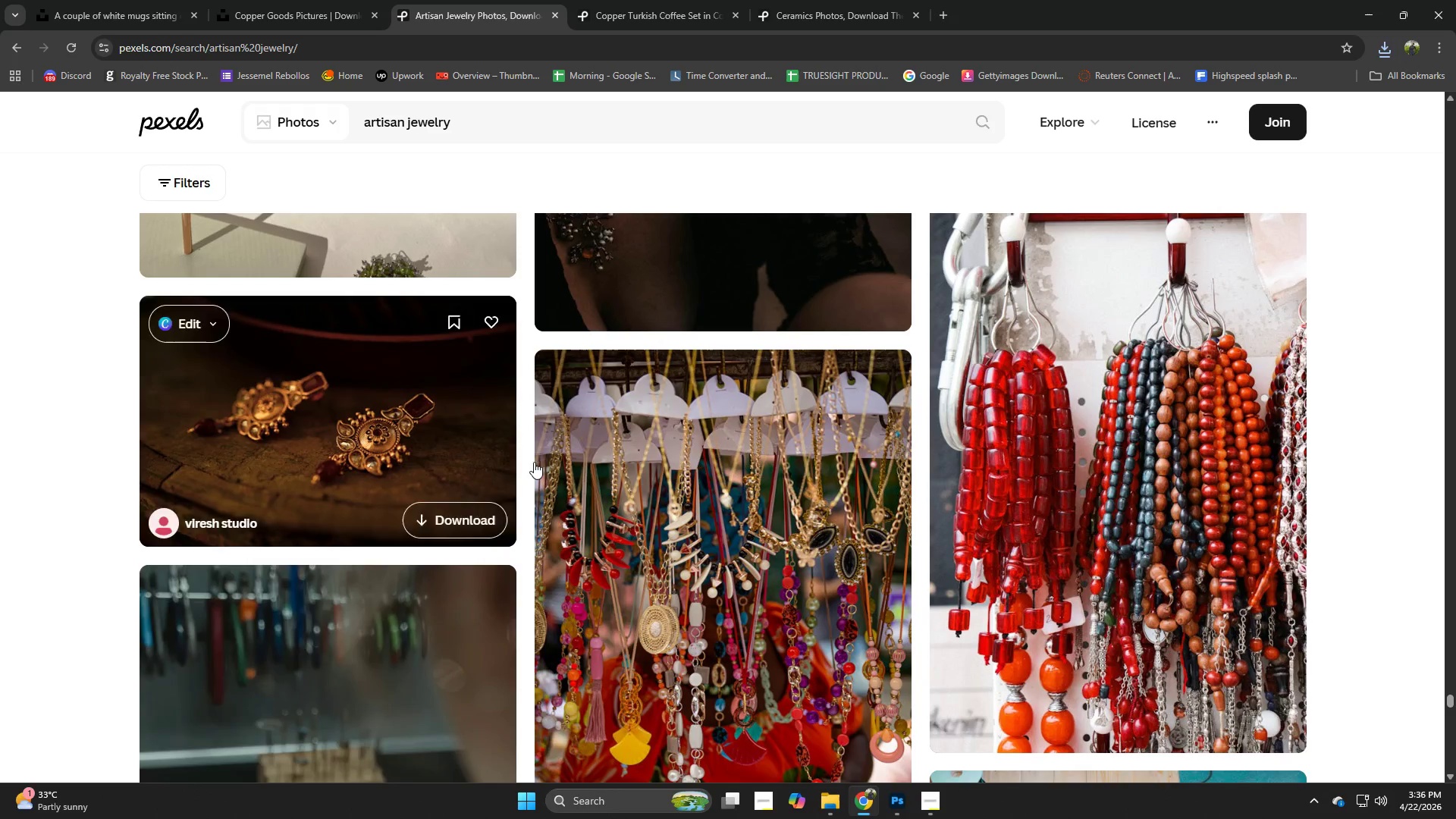 
scroll: coordinate [695, 423], scroll_direction: down, amount: 2.0
 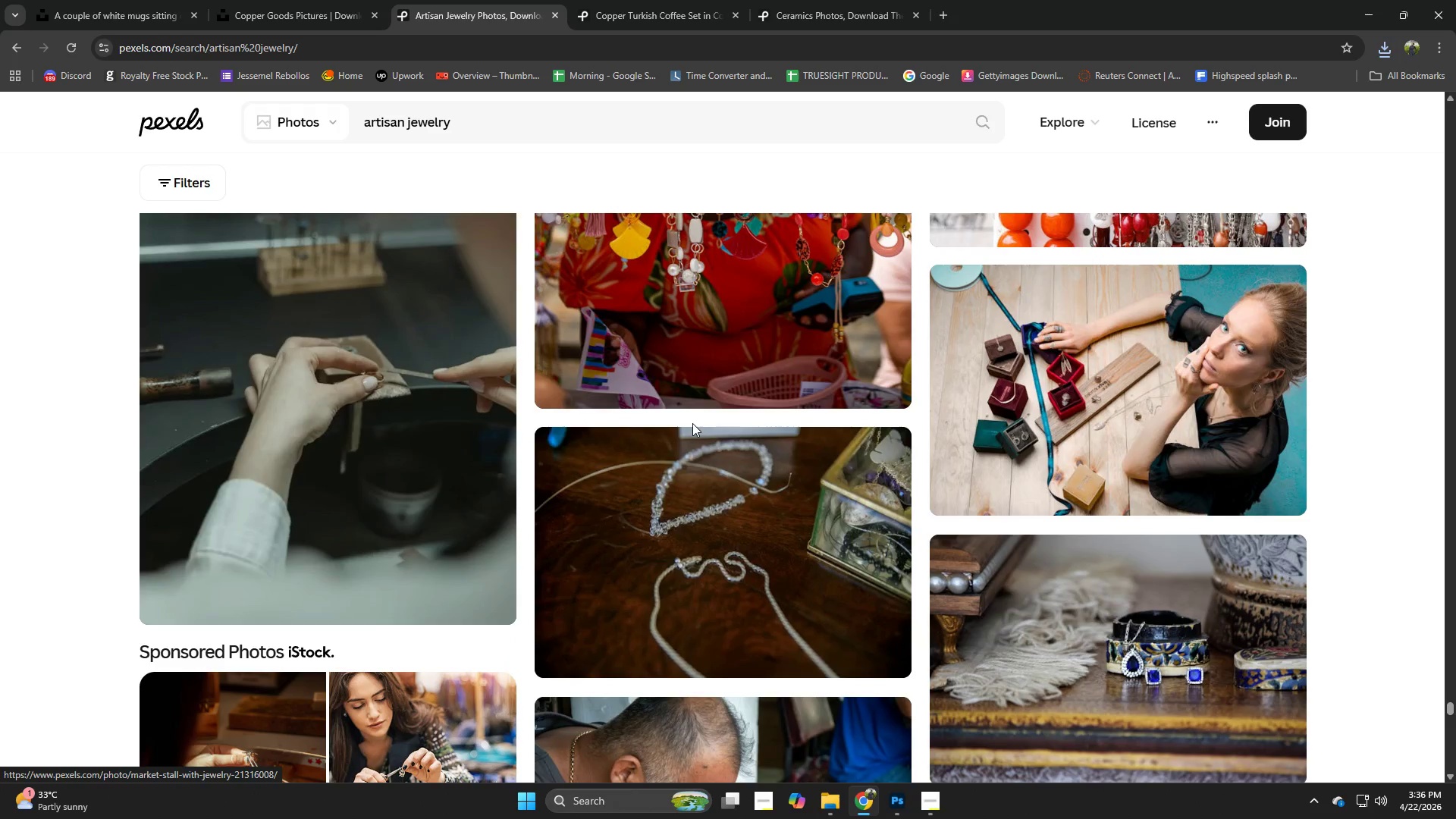 
scroll: coordinate [692, 423], scroll_direction: up, amount: 1.0
 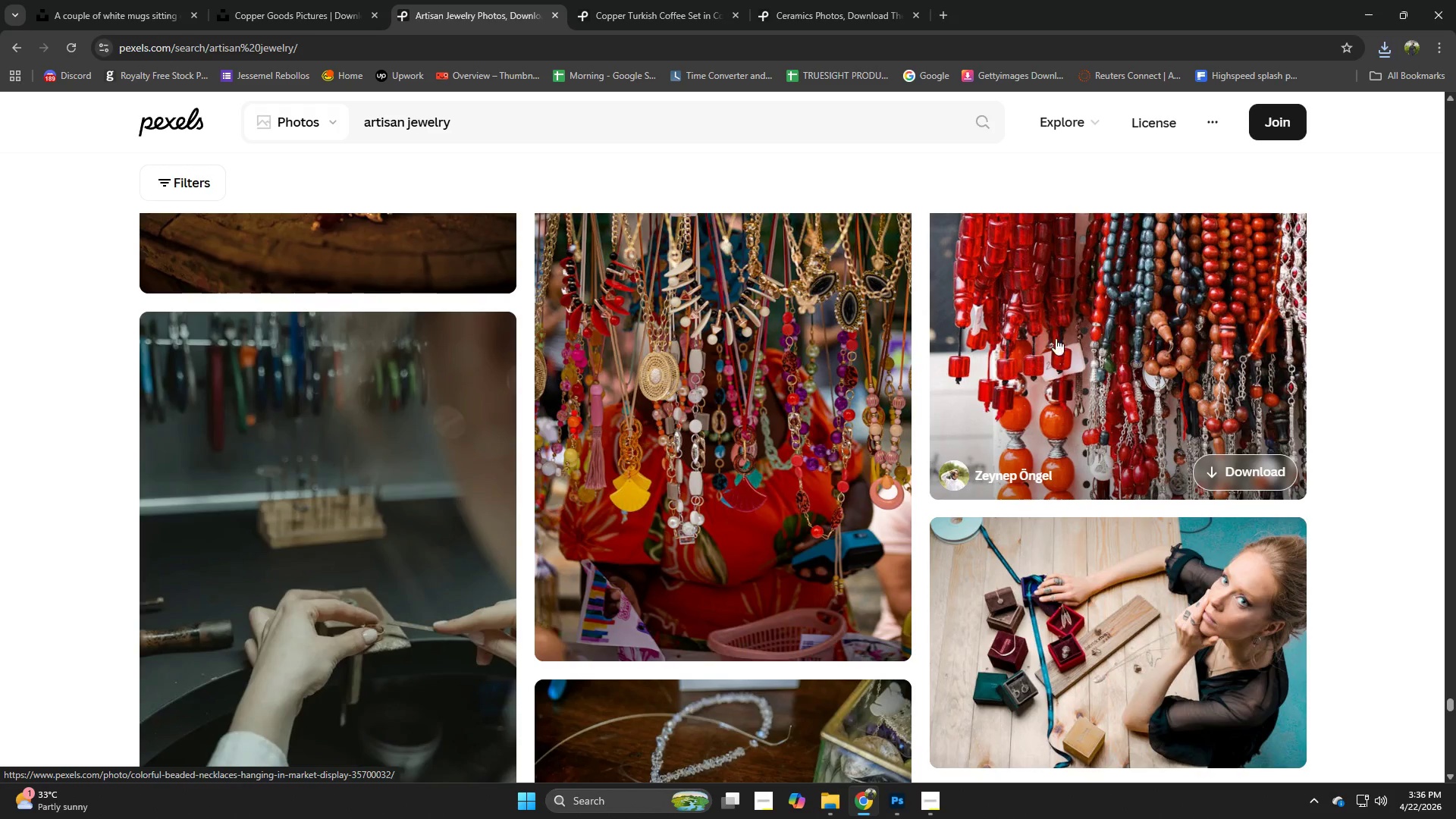 
left_click([1072, 333])
 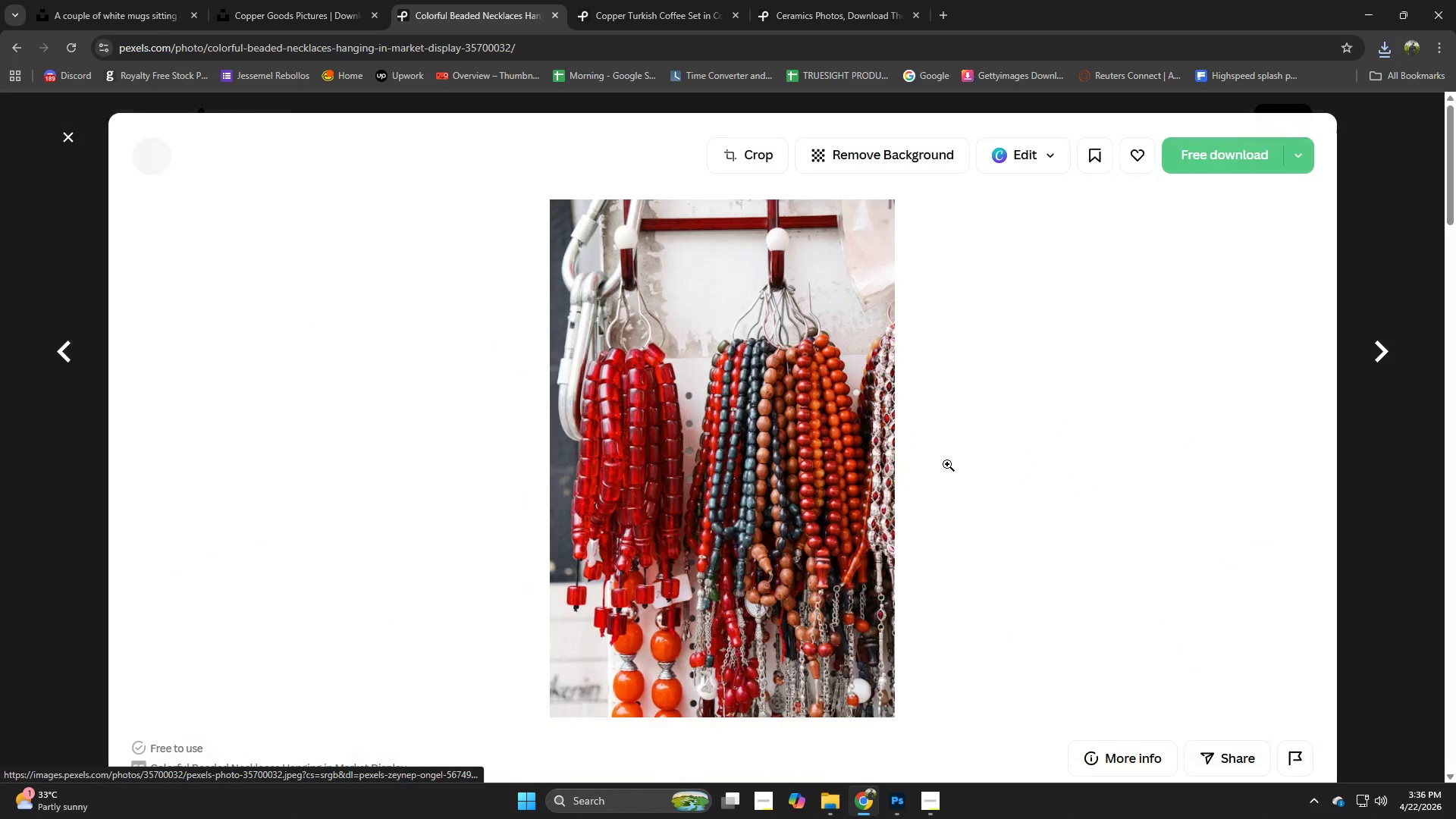 
scroll: coordinate [801, 440], scroll_direction: down, amount: 13.0
 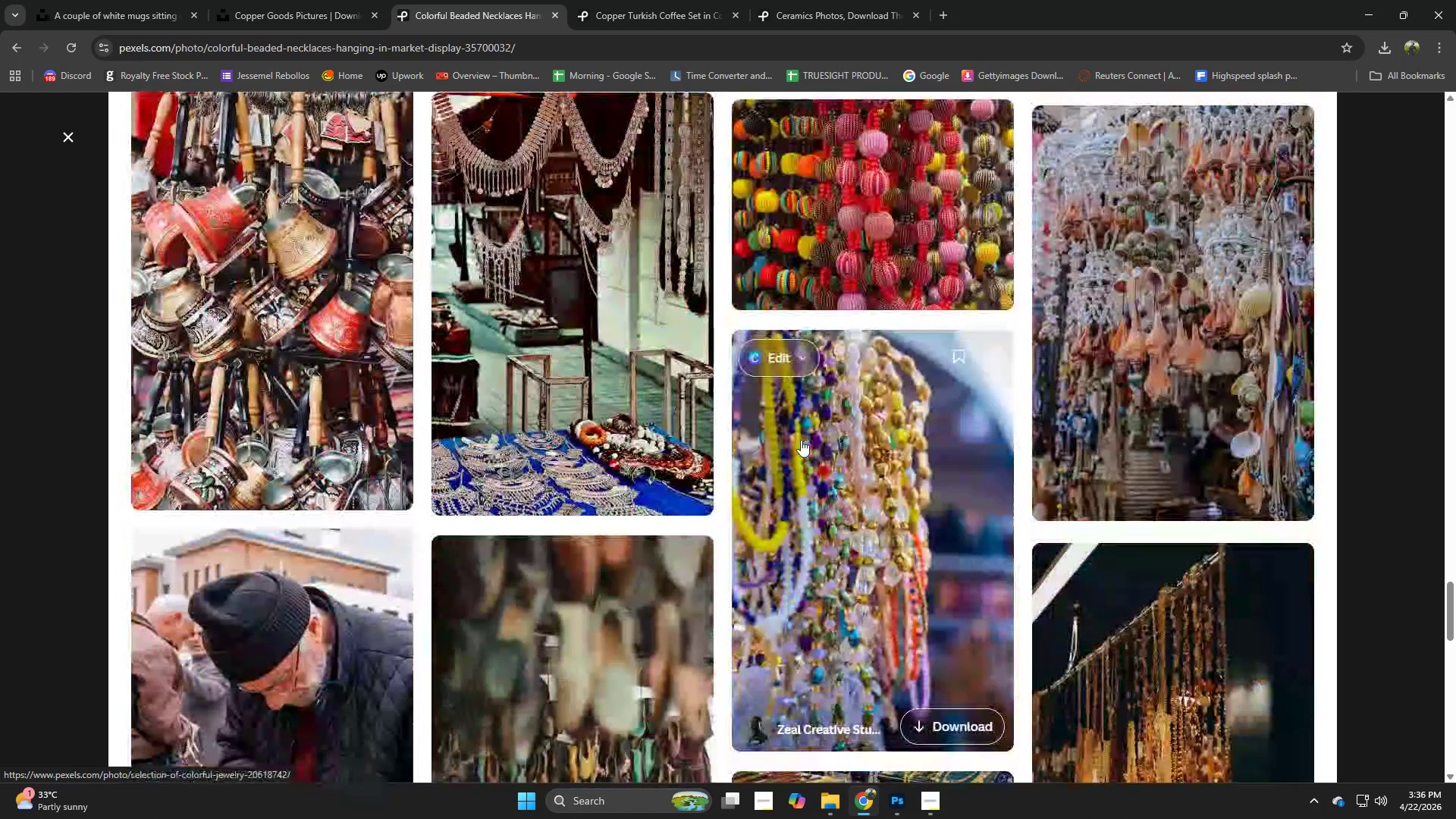 
scroll: coordinate [801, 444], scroll_direction: down, amount: 2.0
 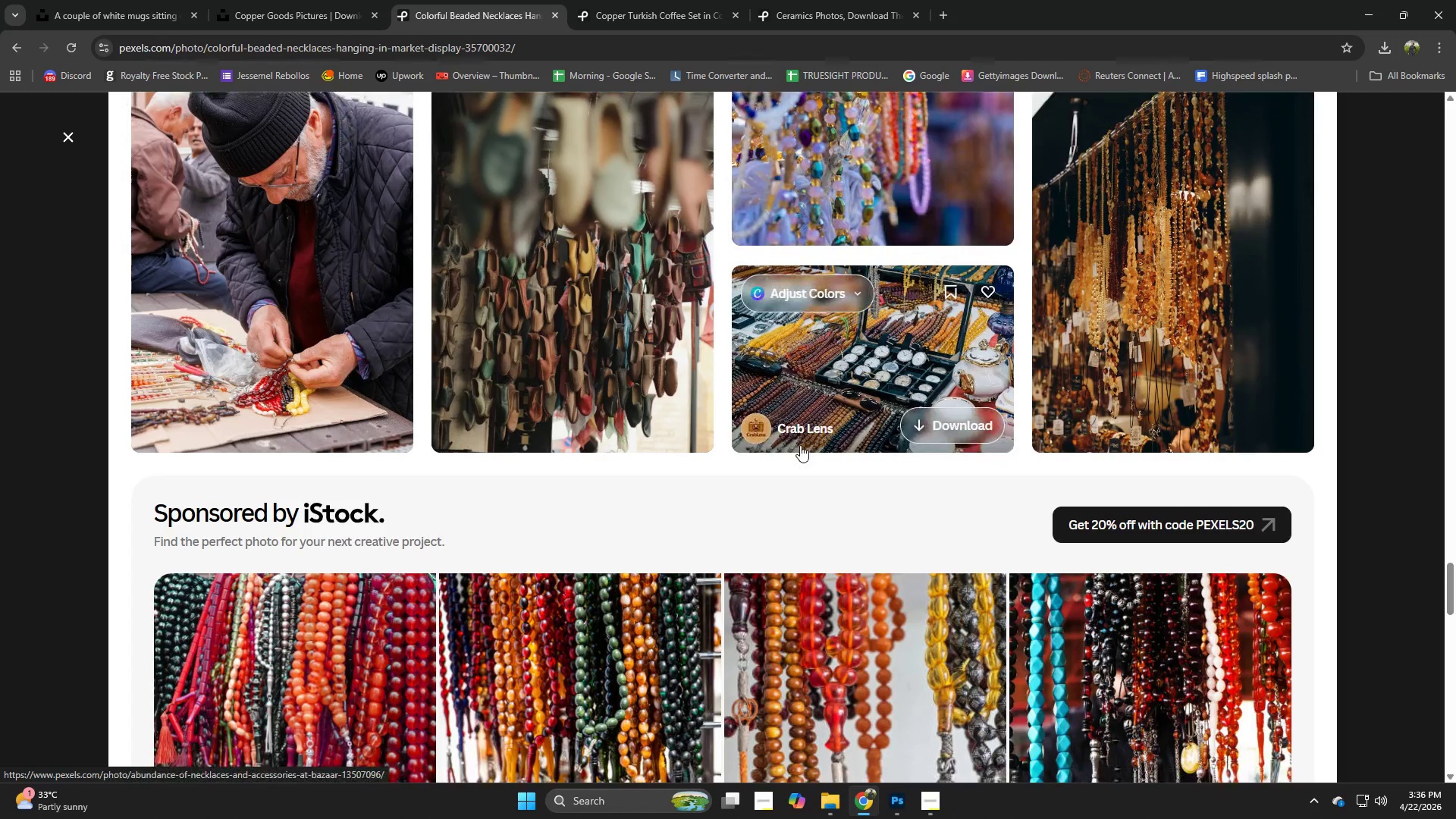 
scroll: coordinate [789, 424], scroll_direction: up, amount: 10.0
 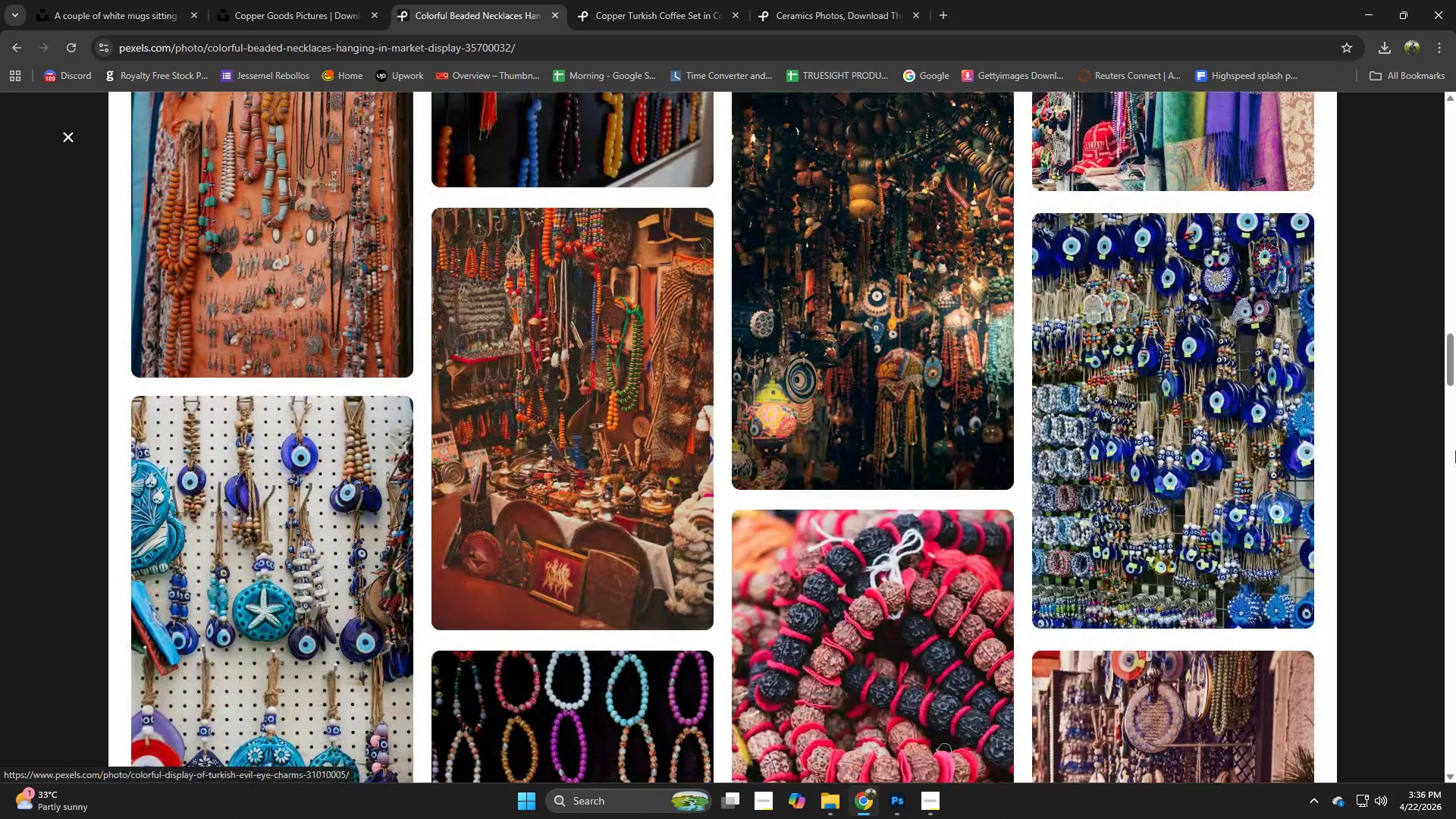 
left_click([1395, 422])
 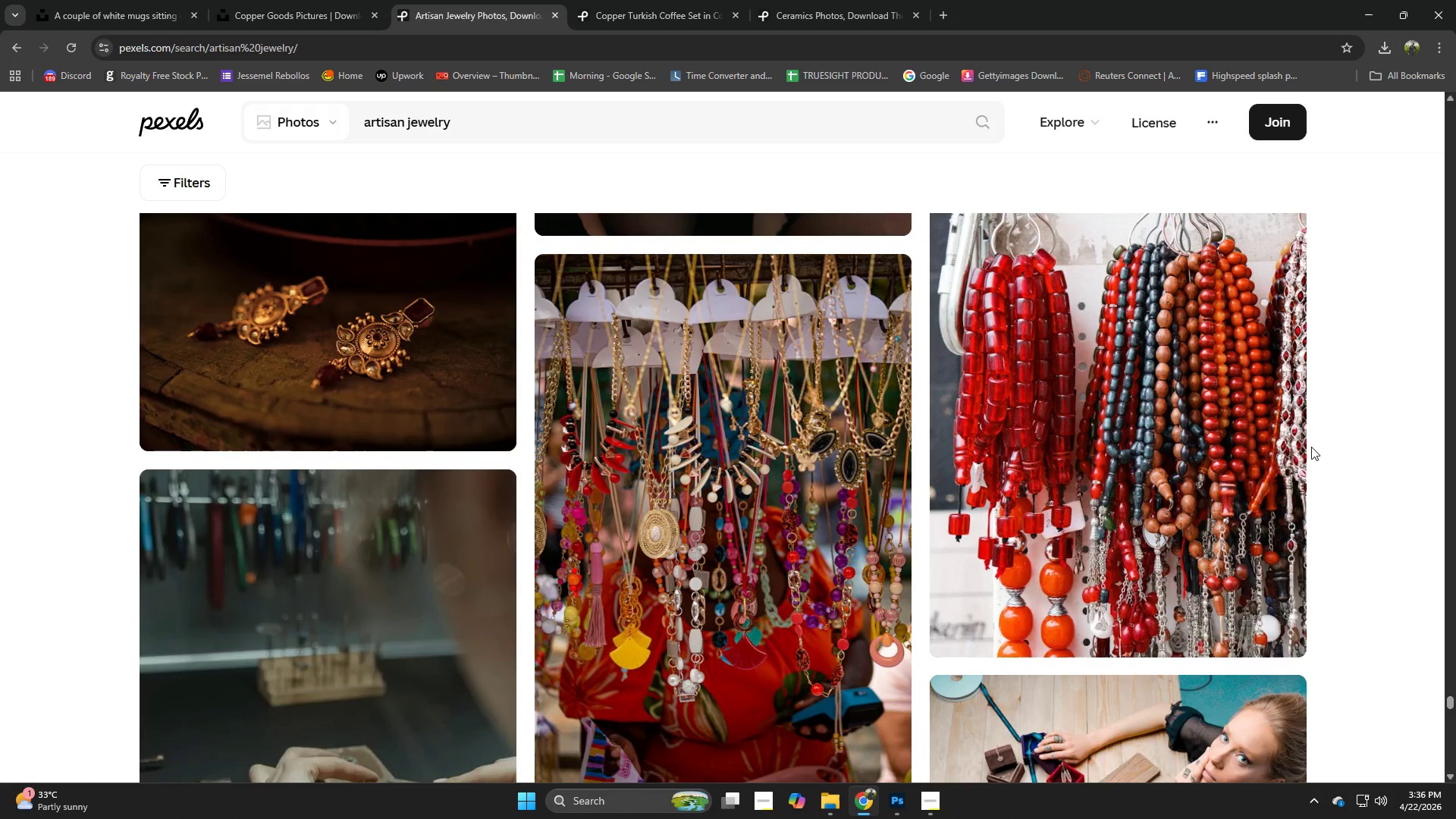 
scroll: coordinate [921, 395], scroll_direction: down, amount: 5.0
 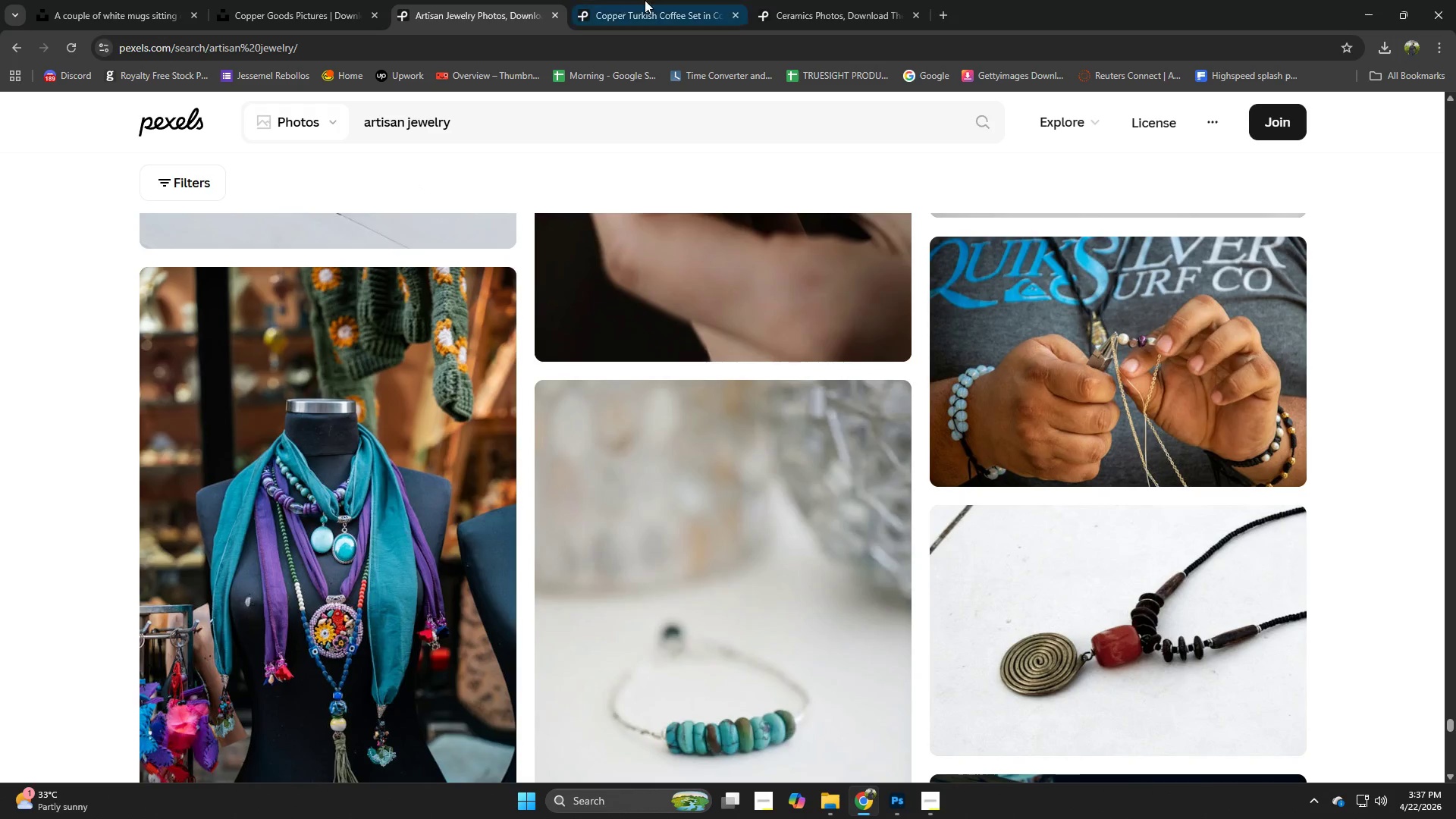 
left_click([653, 0])
 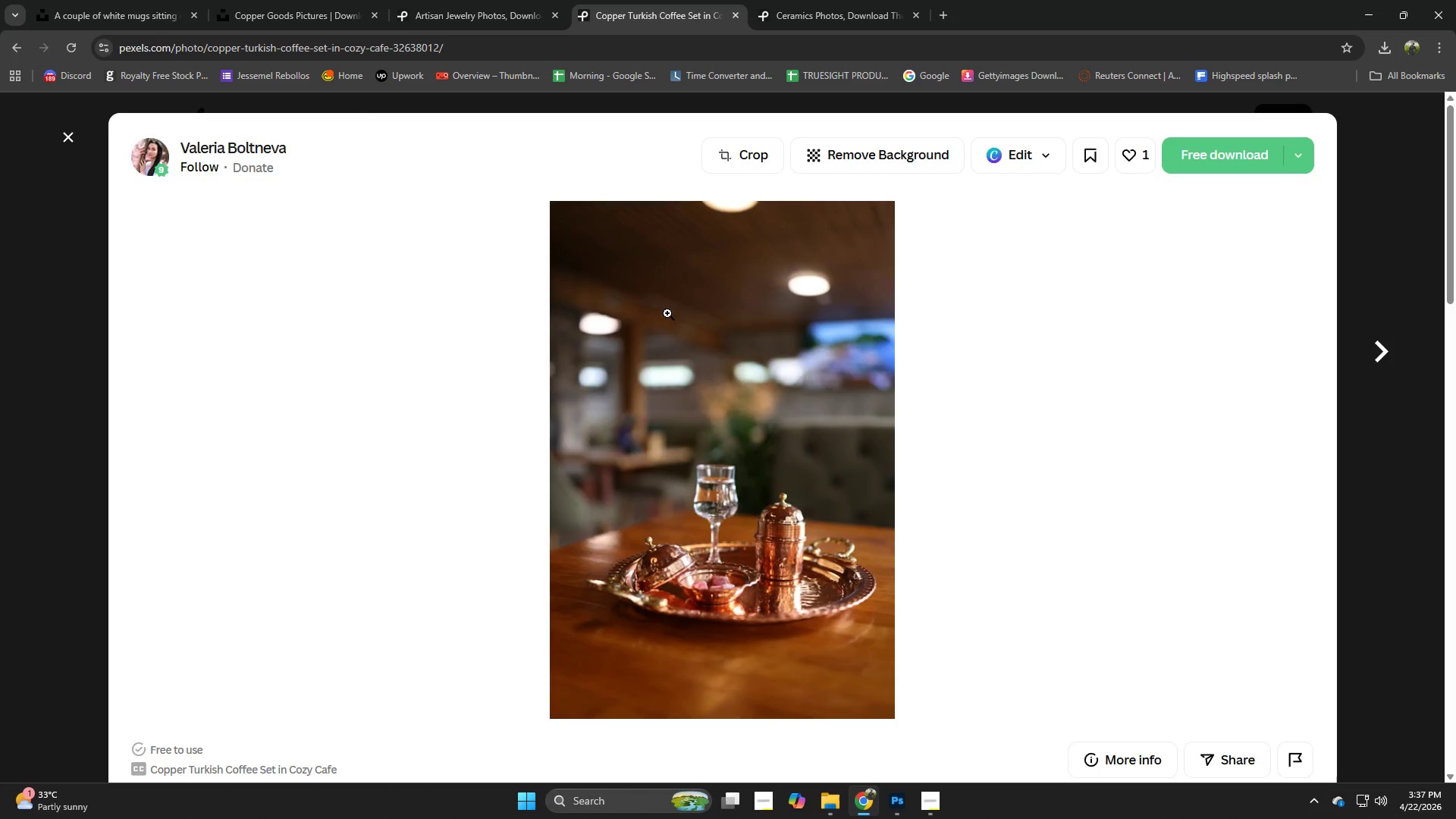 
scroll: coordinate [645, 425], scroll_direction: down, amount: 10.0
 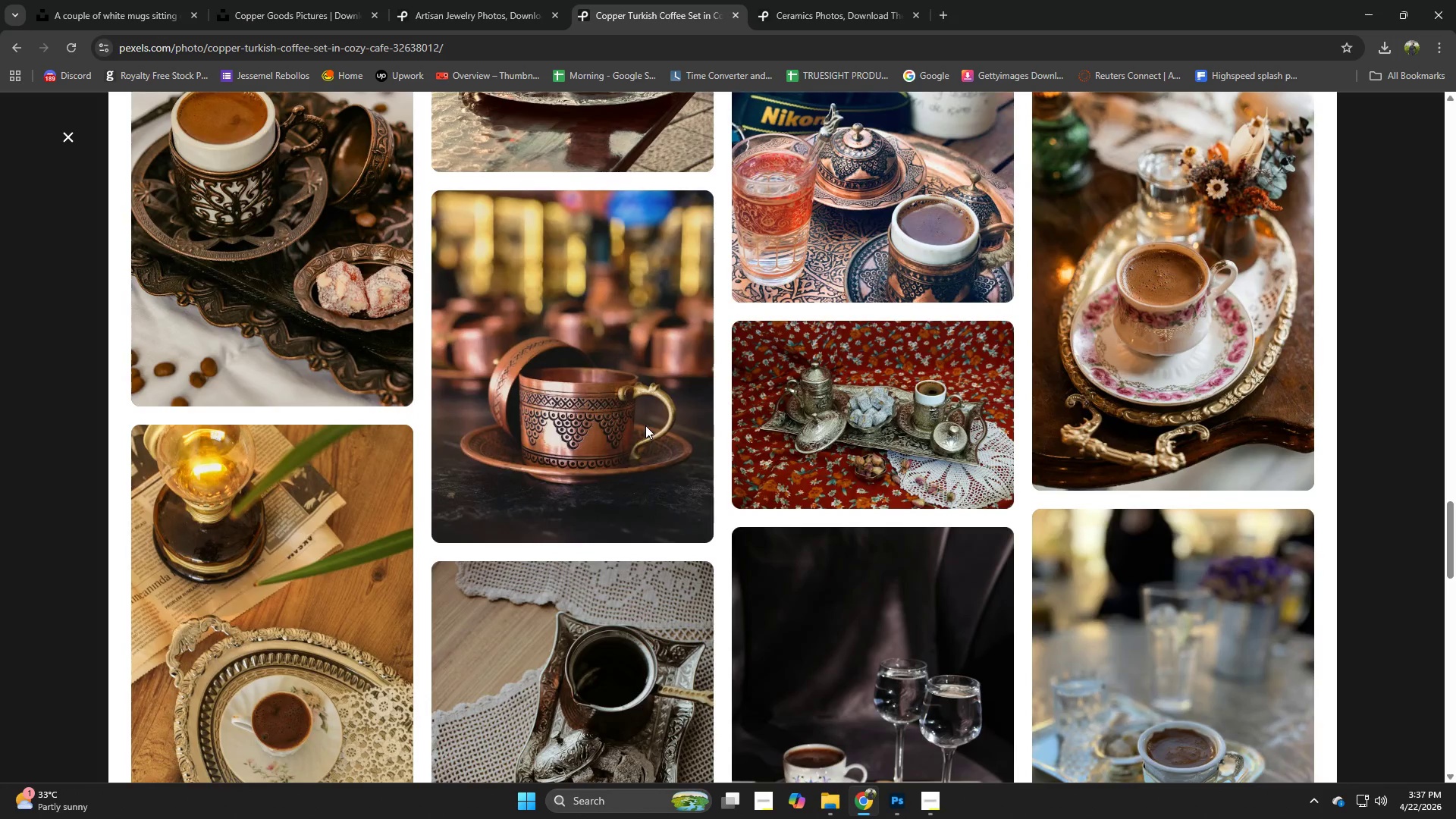 
scroll: coordinate [638, 537], scroll_direction: down, amount: 9.0
 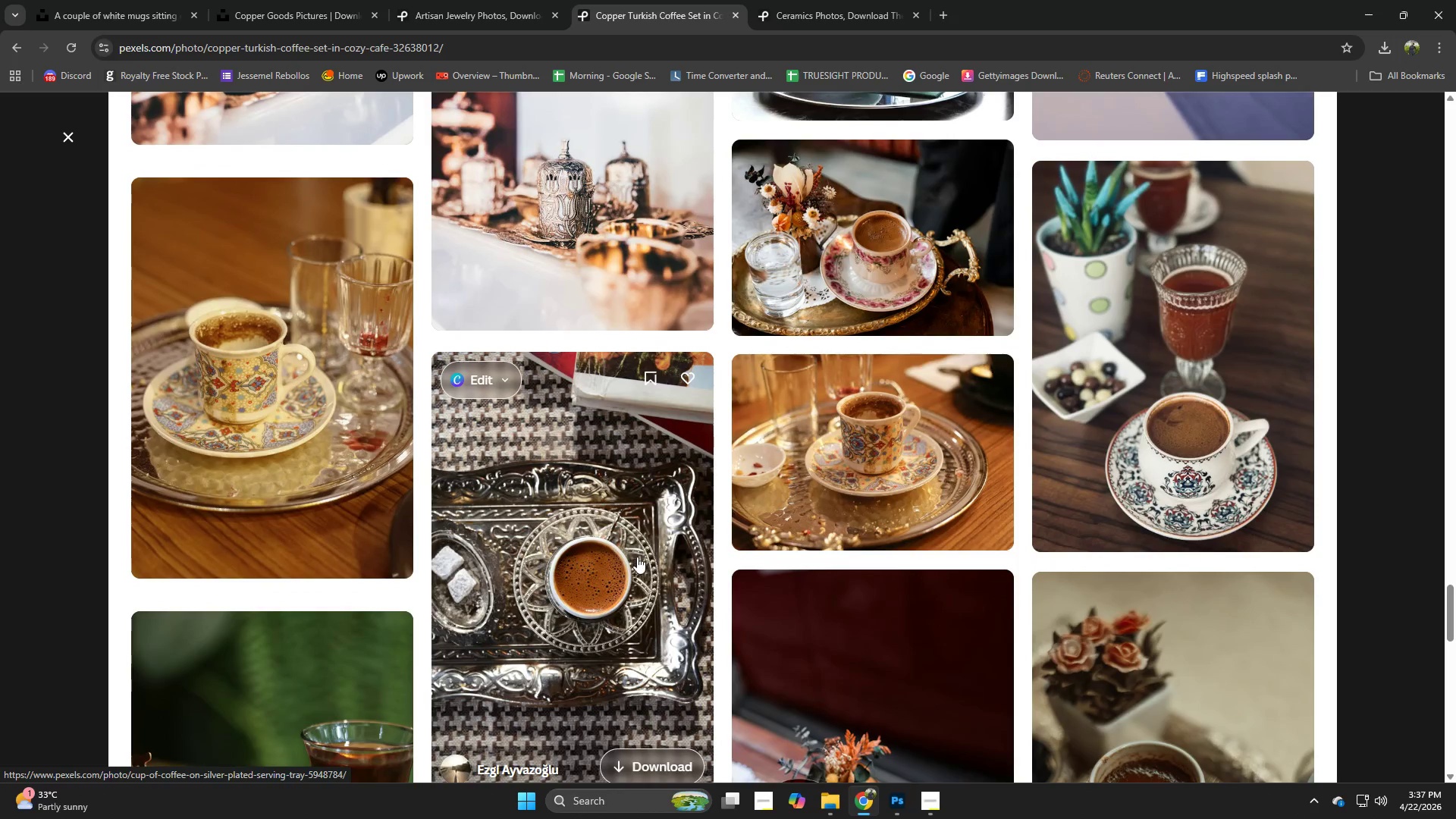 
scroll: coordinate [635, 574], scroll_direction: down, amount: 2.0
 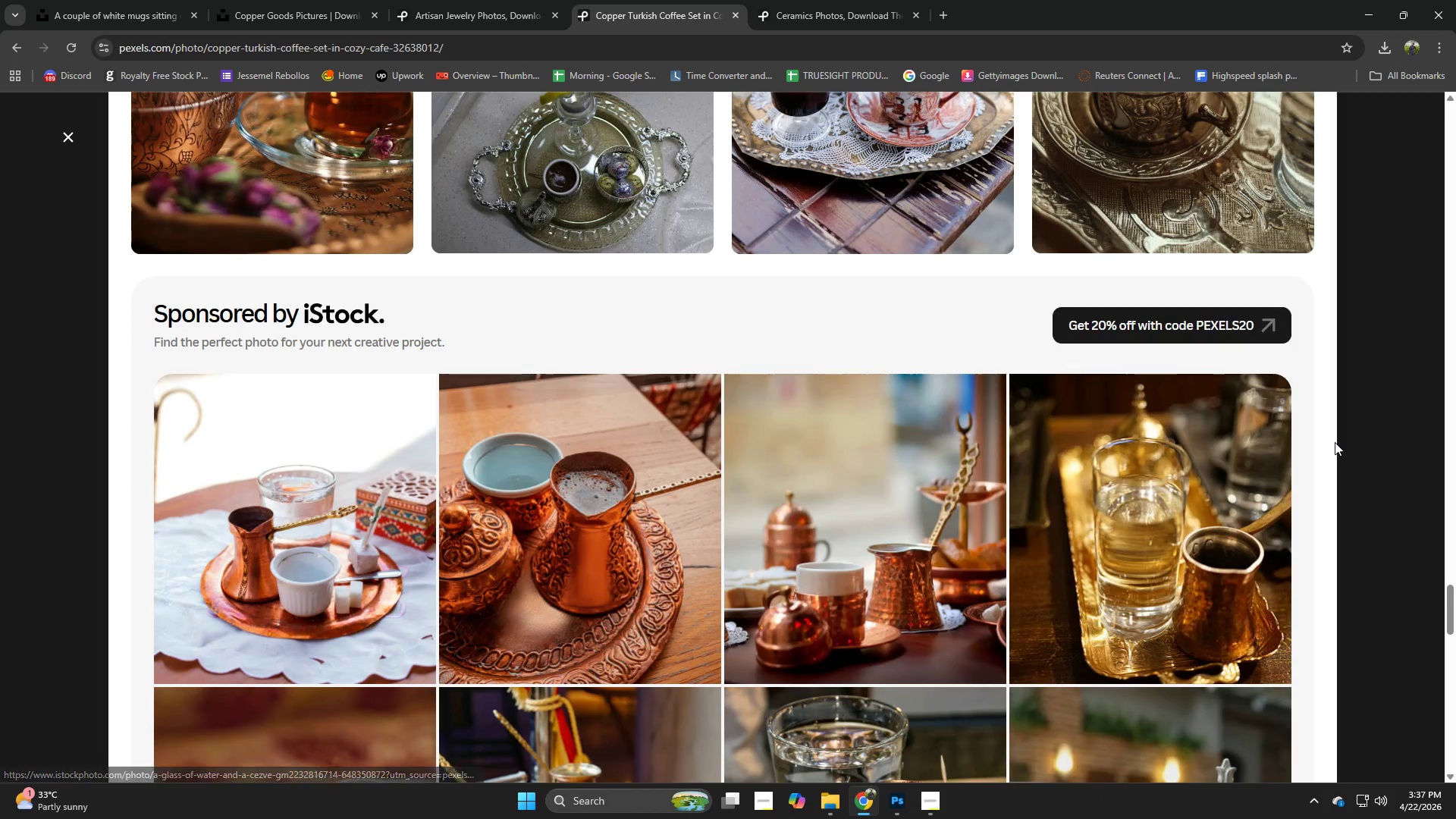 
left_click([1349, 442])
 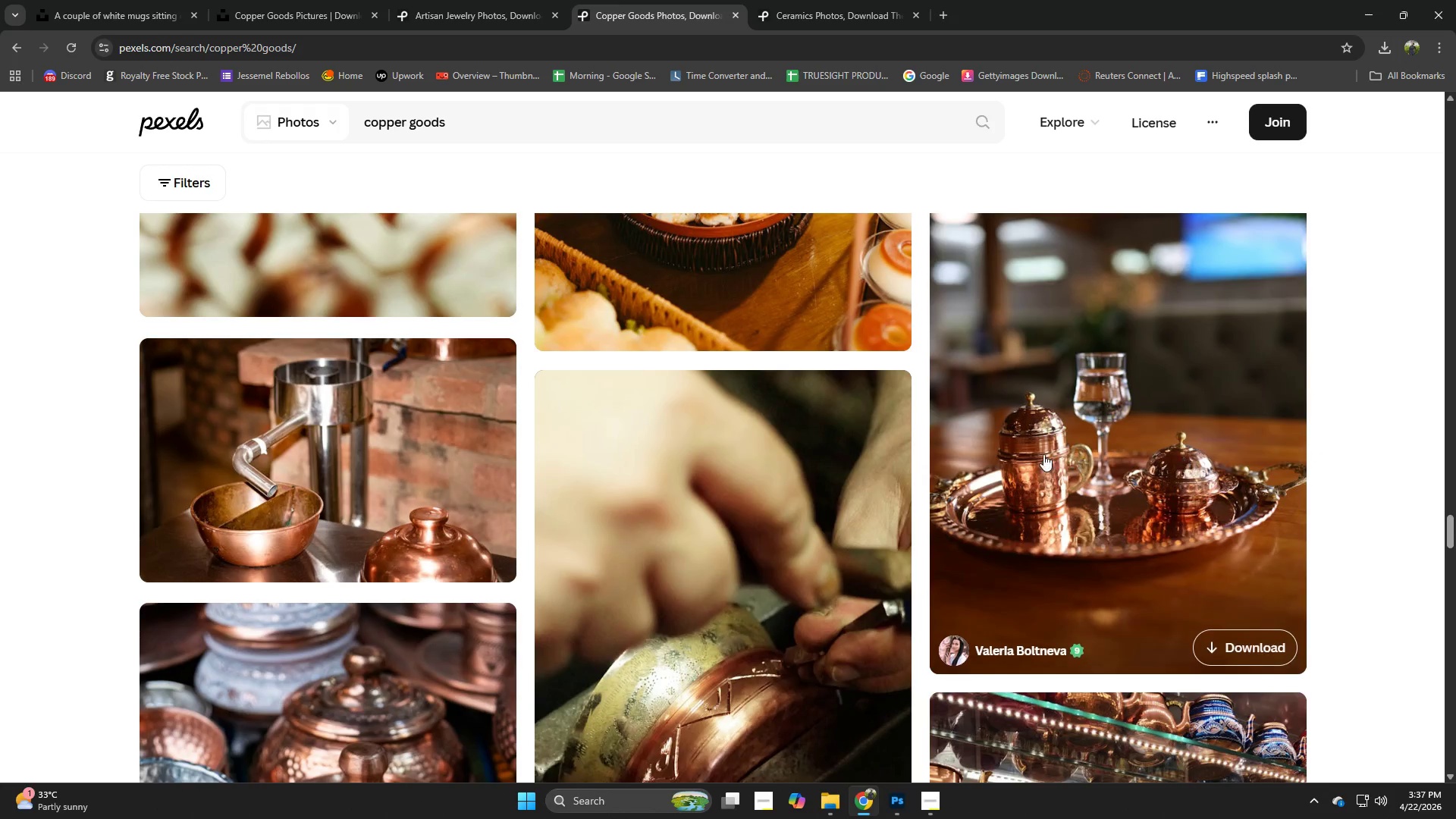 
scroll: coordinate [1031, 457], scroll_direction: down, amount: 3.0
 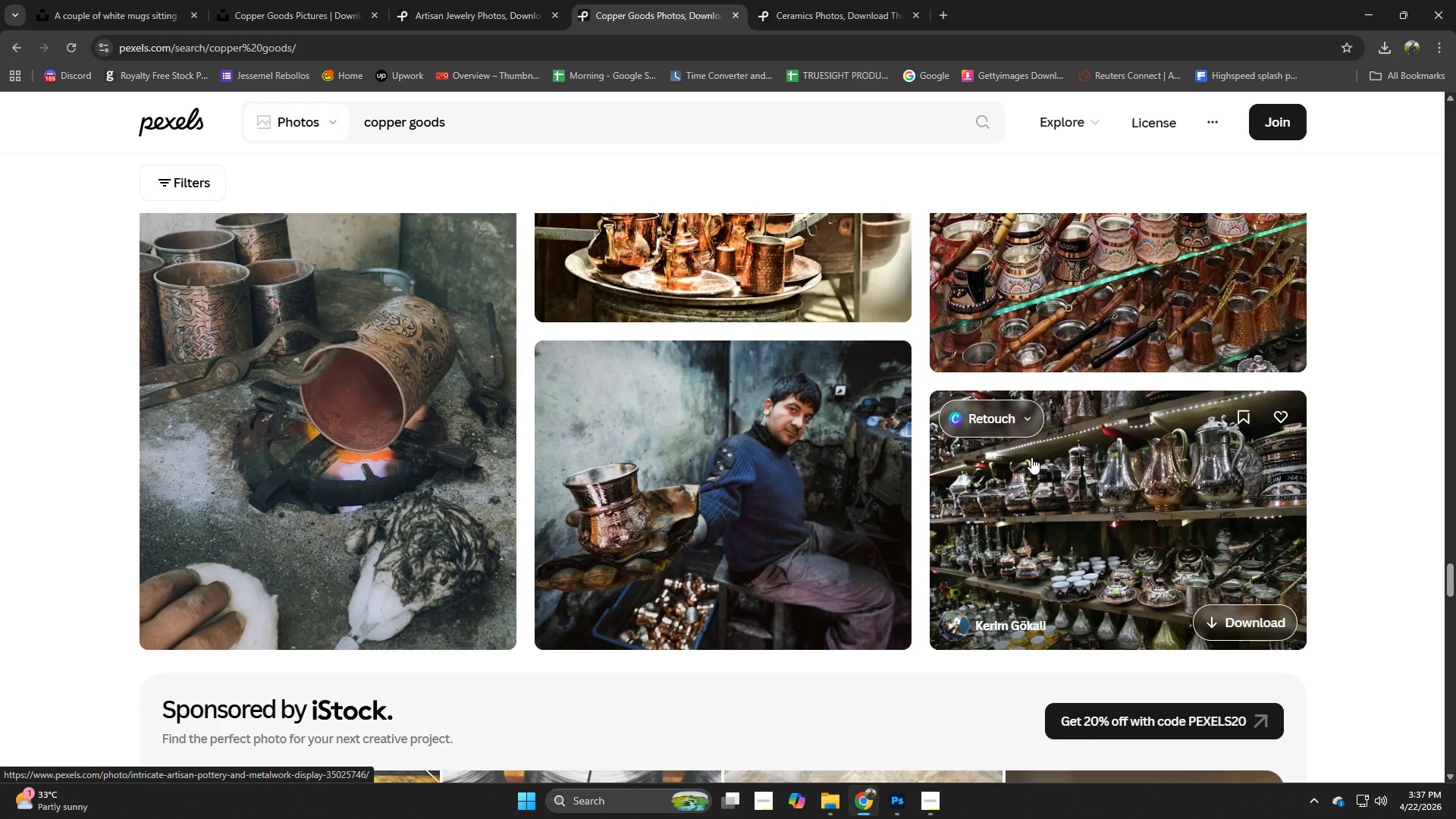 
scroll: coordinate [980, 500], scroll_direction: up, amount: 3.0
 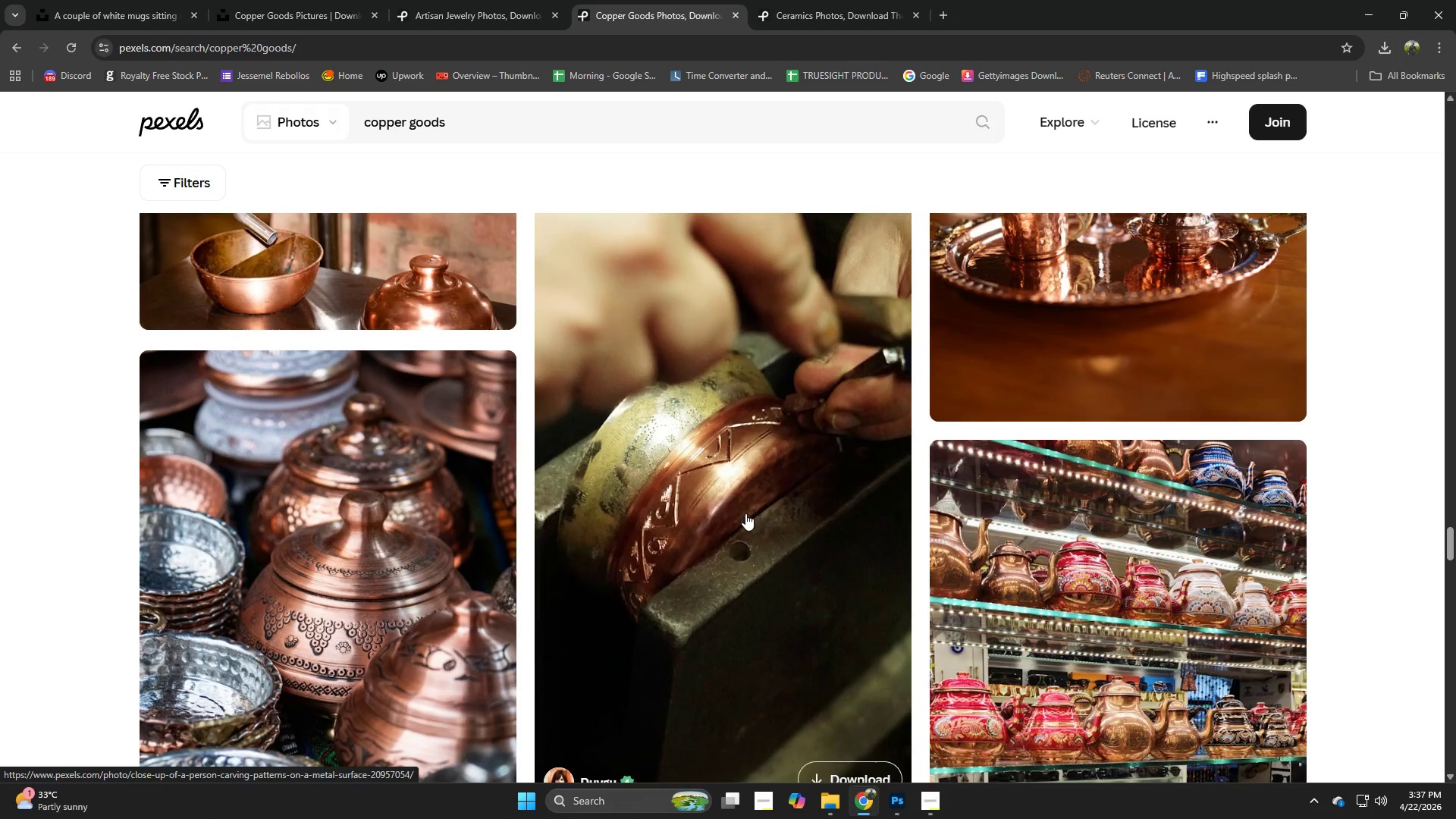 
left_click([745, 513])
 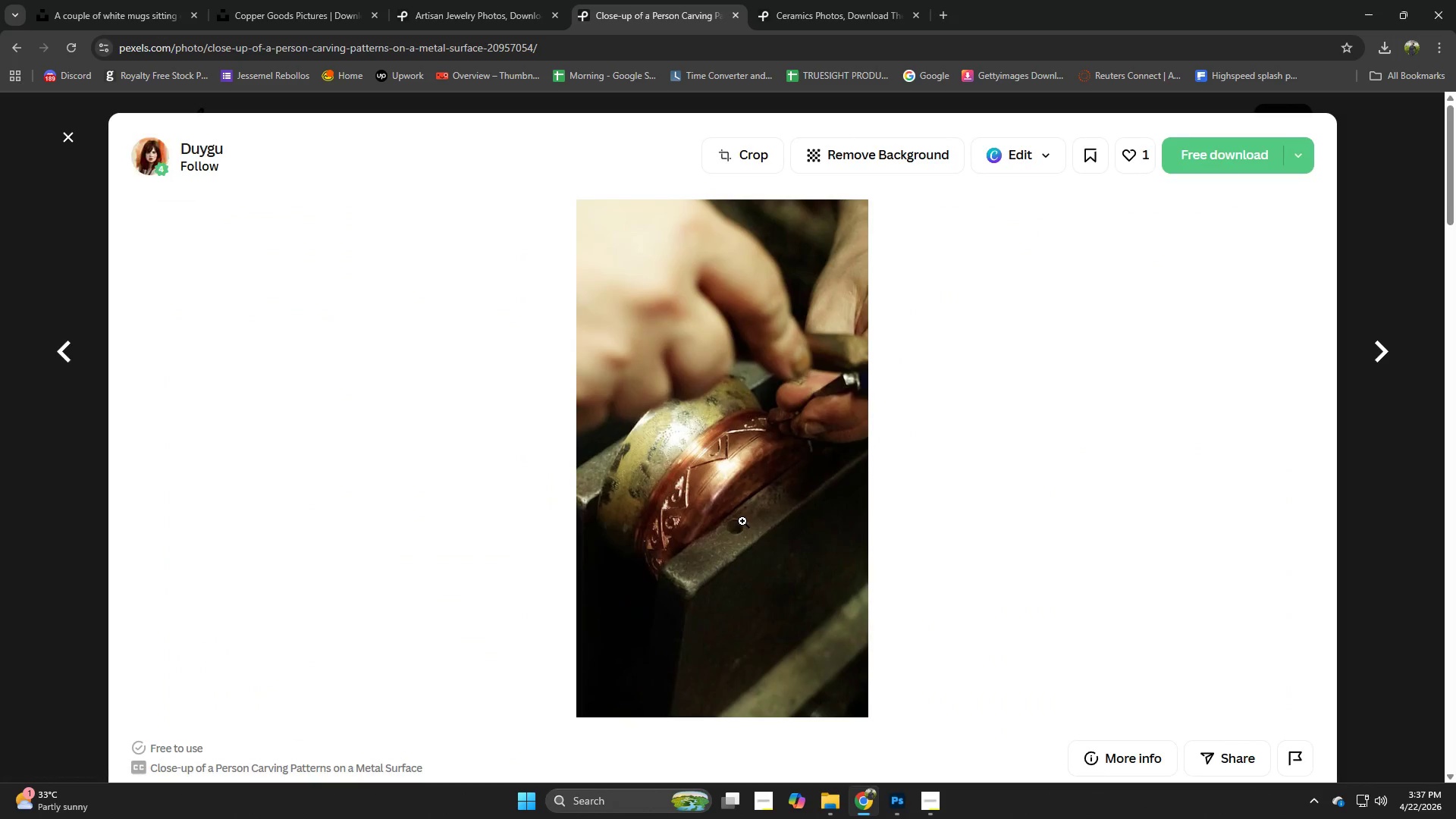 
scroll: coordinate [738, 533], scroll_direction: down, amount: 7.0
 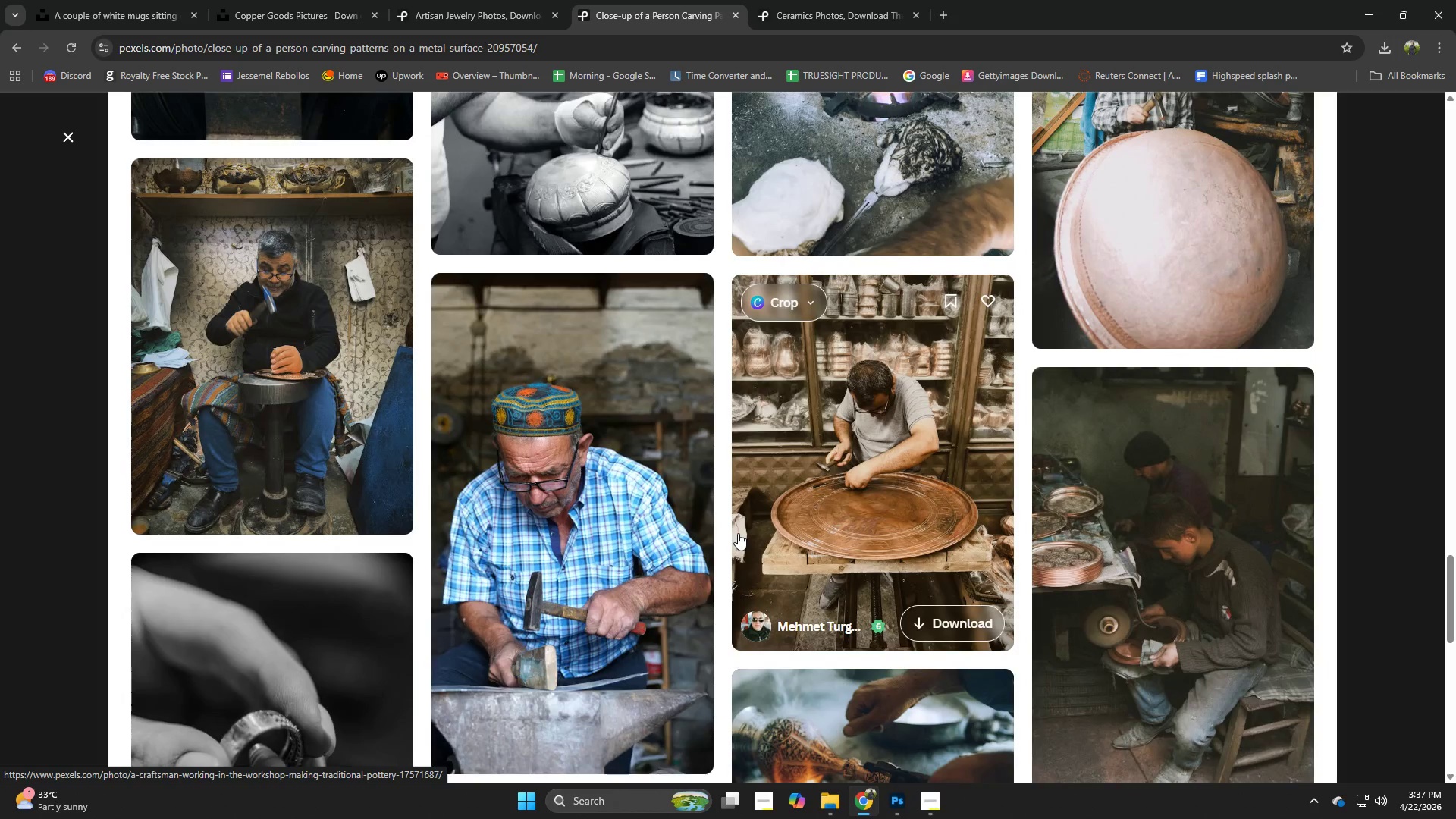 
scroll: coordinate [908, 570], scroll_direction: down, amount: 11.0
 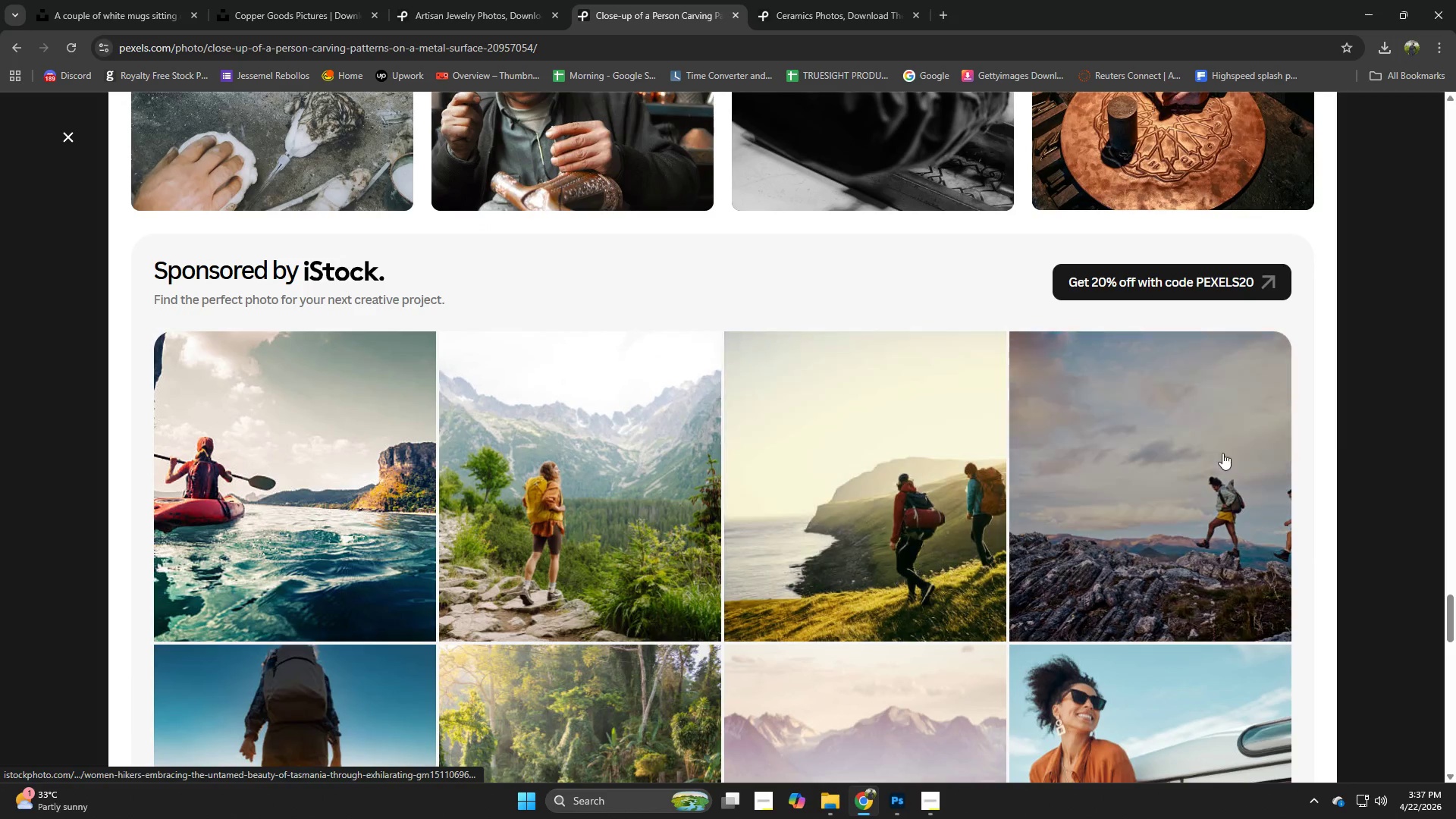 
left_click([1371, 432])
 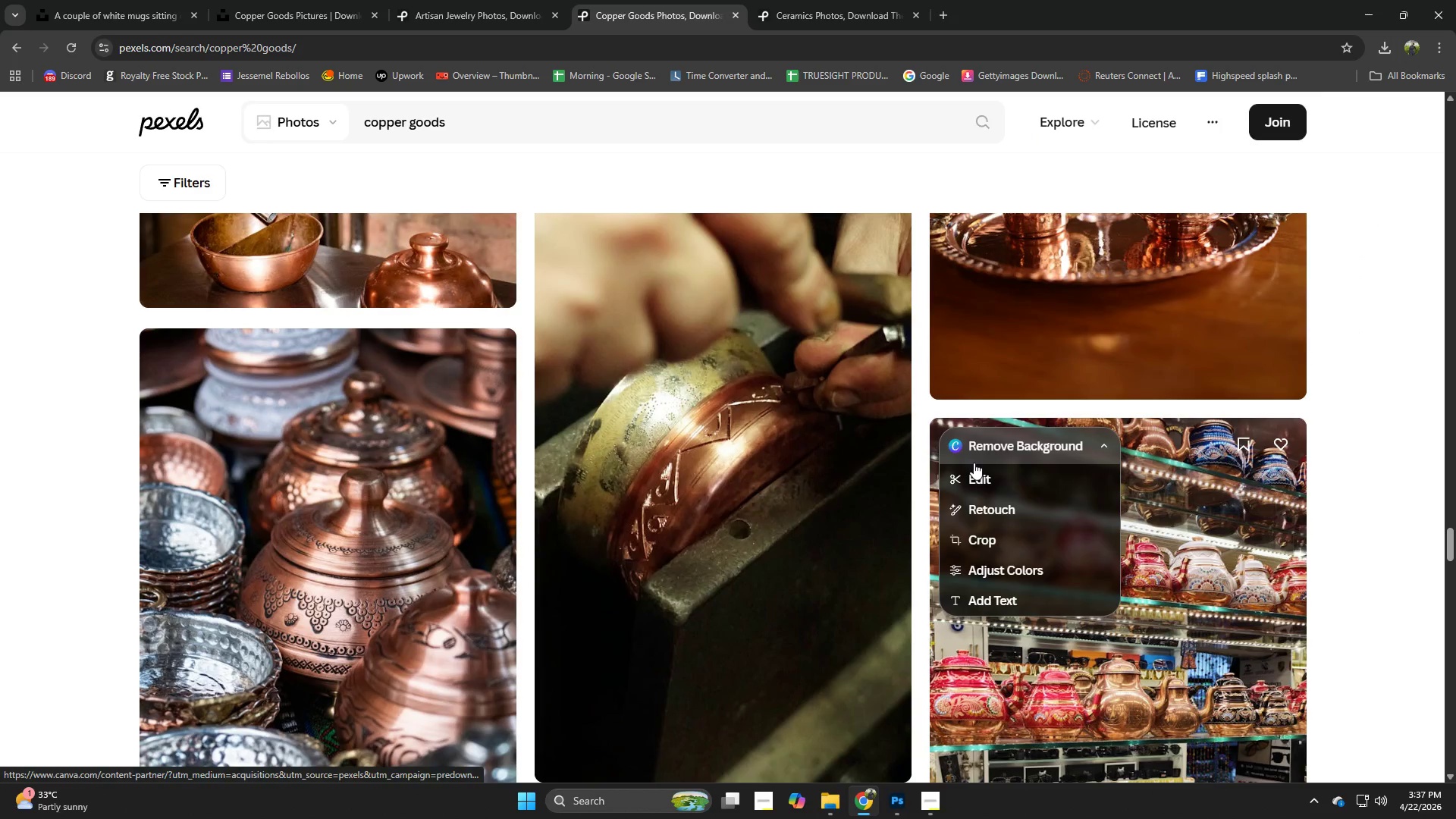 
scroll: coordinate [974, 463], scroll_direction: down, amount: 3.0
 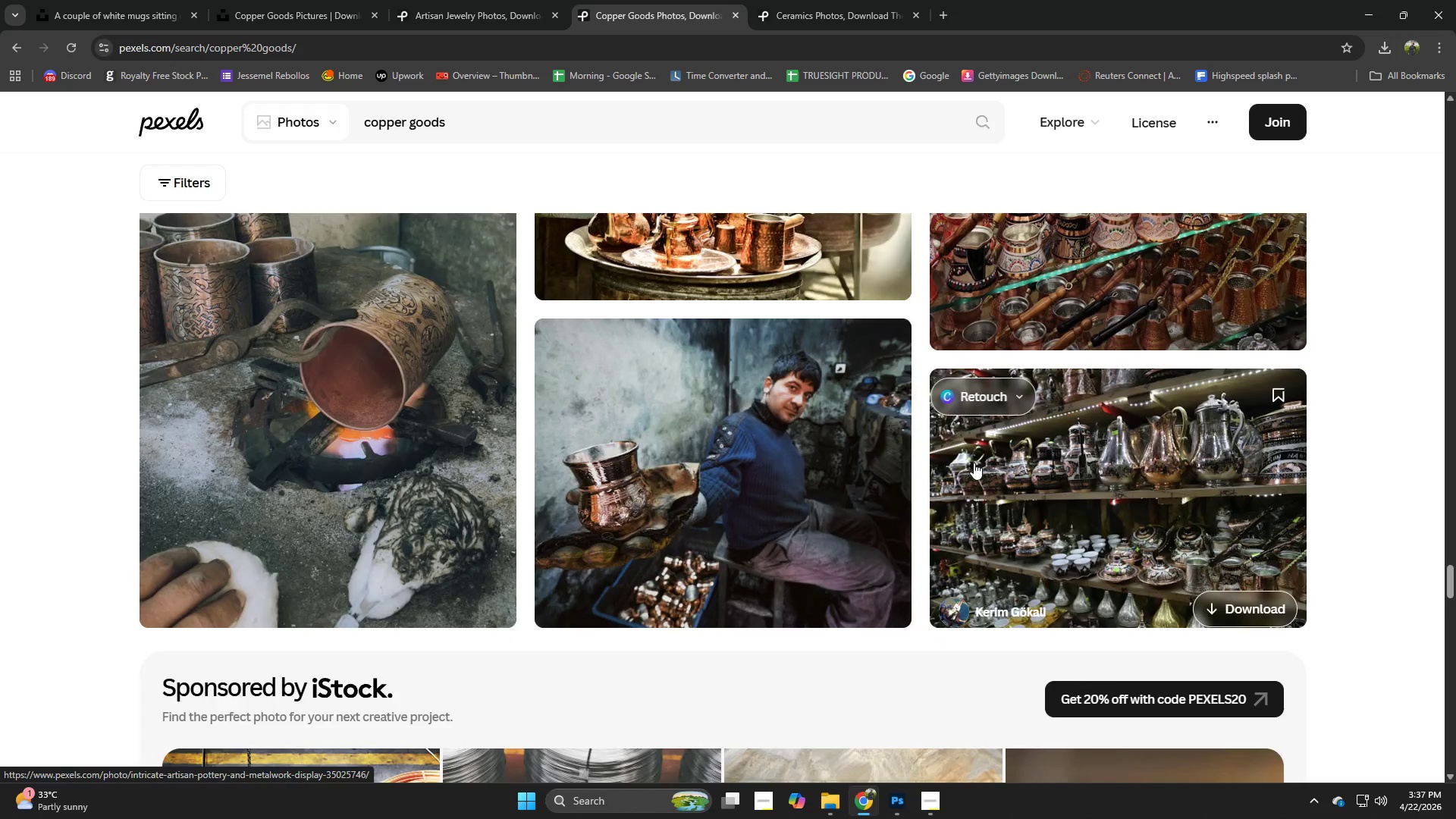 
scroll: coordinate [965, 464], scroll_direction: up, amount: 16.0
 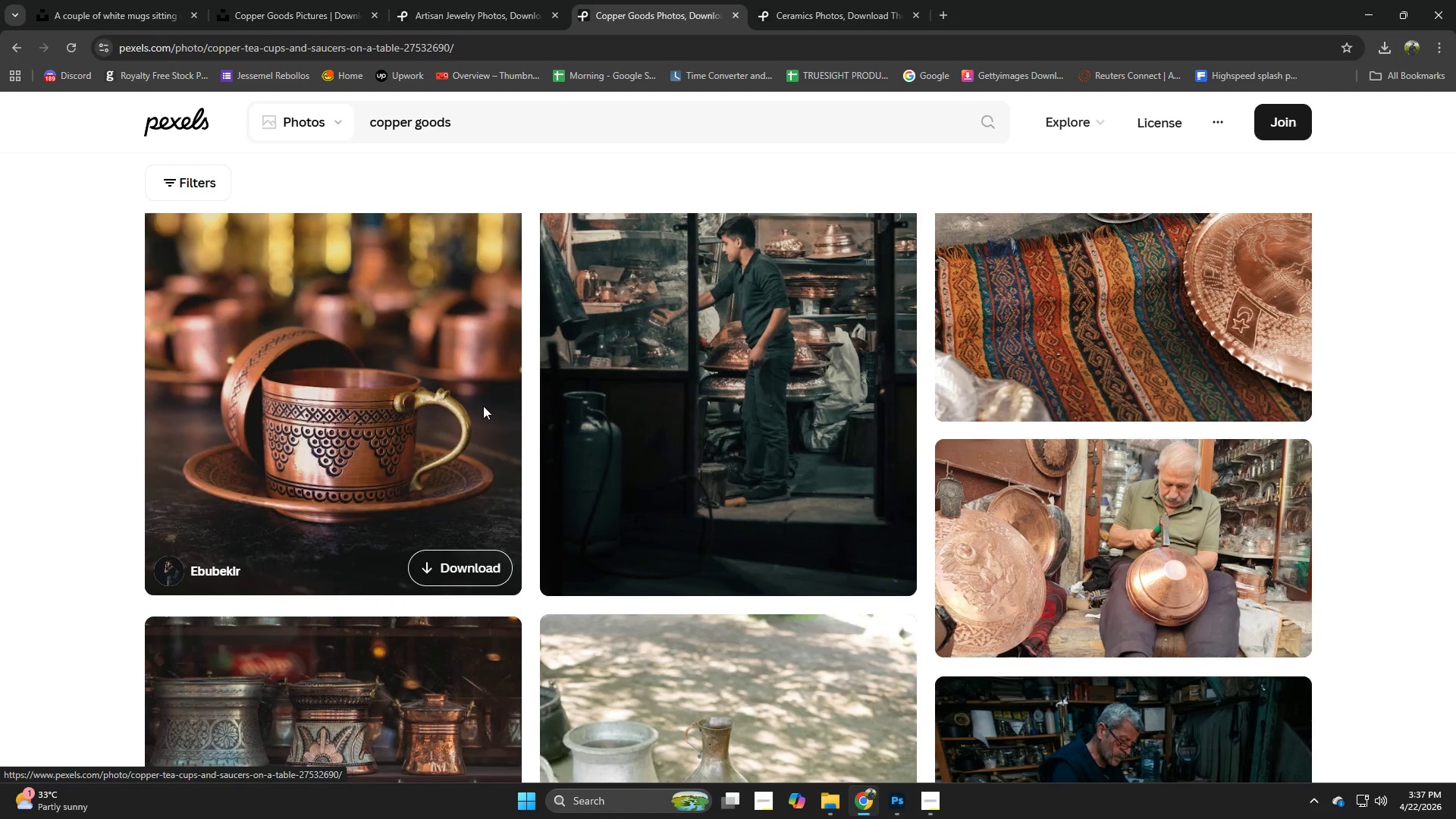 
scroll: coordinate [734, 430], scroll_direction: down, amount: 8.0
 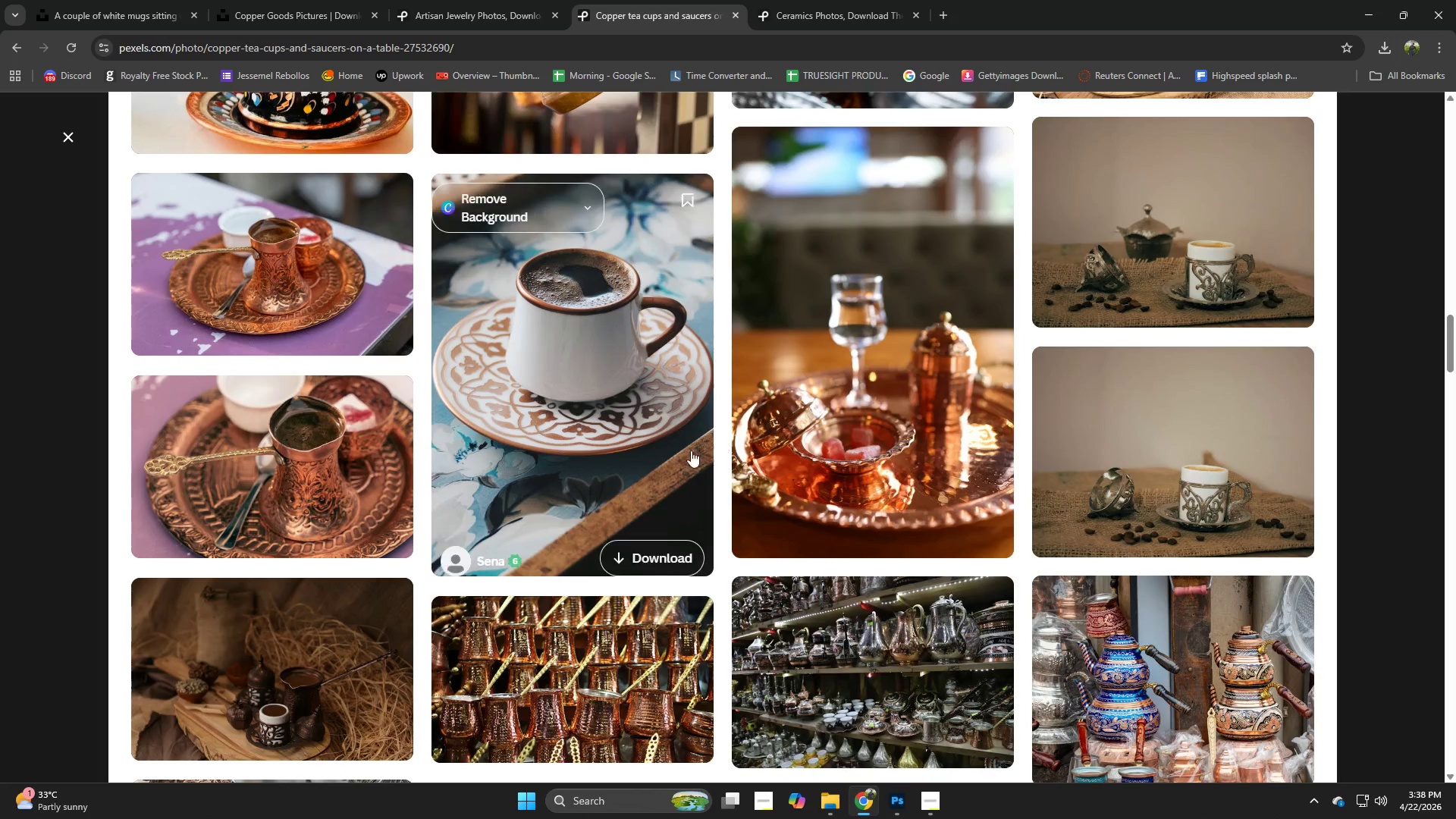 
left_click([270, 252])
 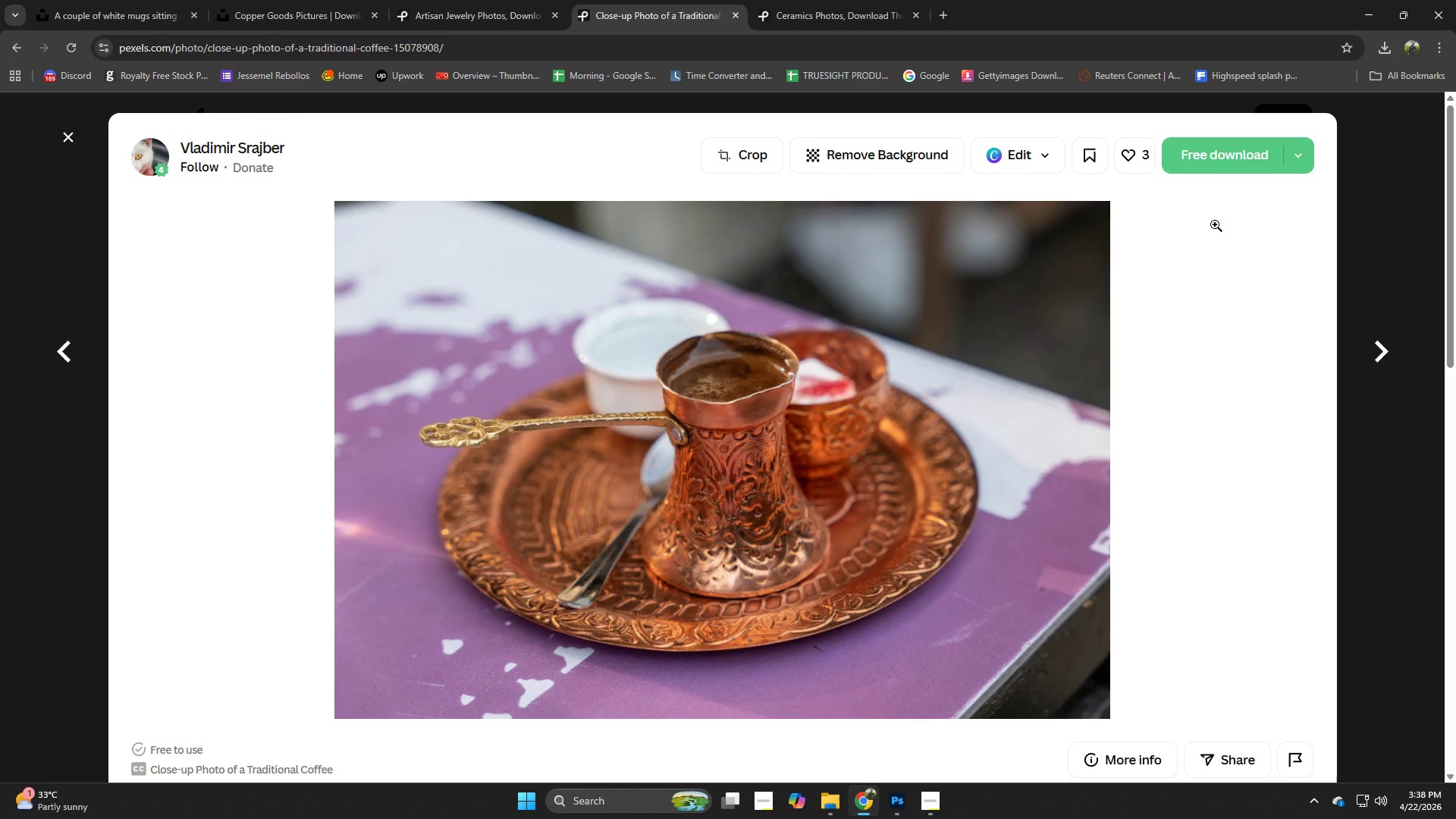 
left_click([1225, 160])
 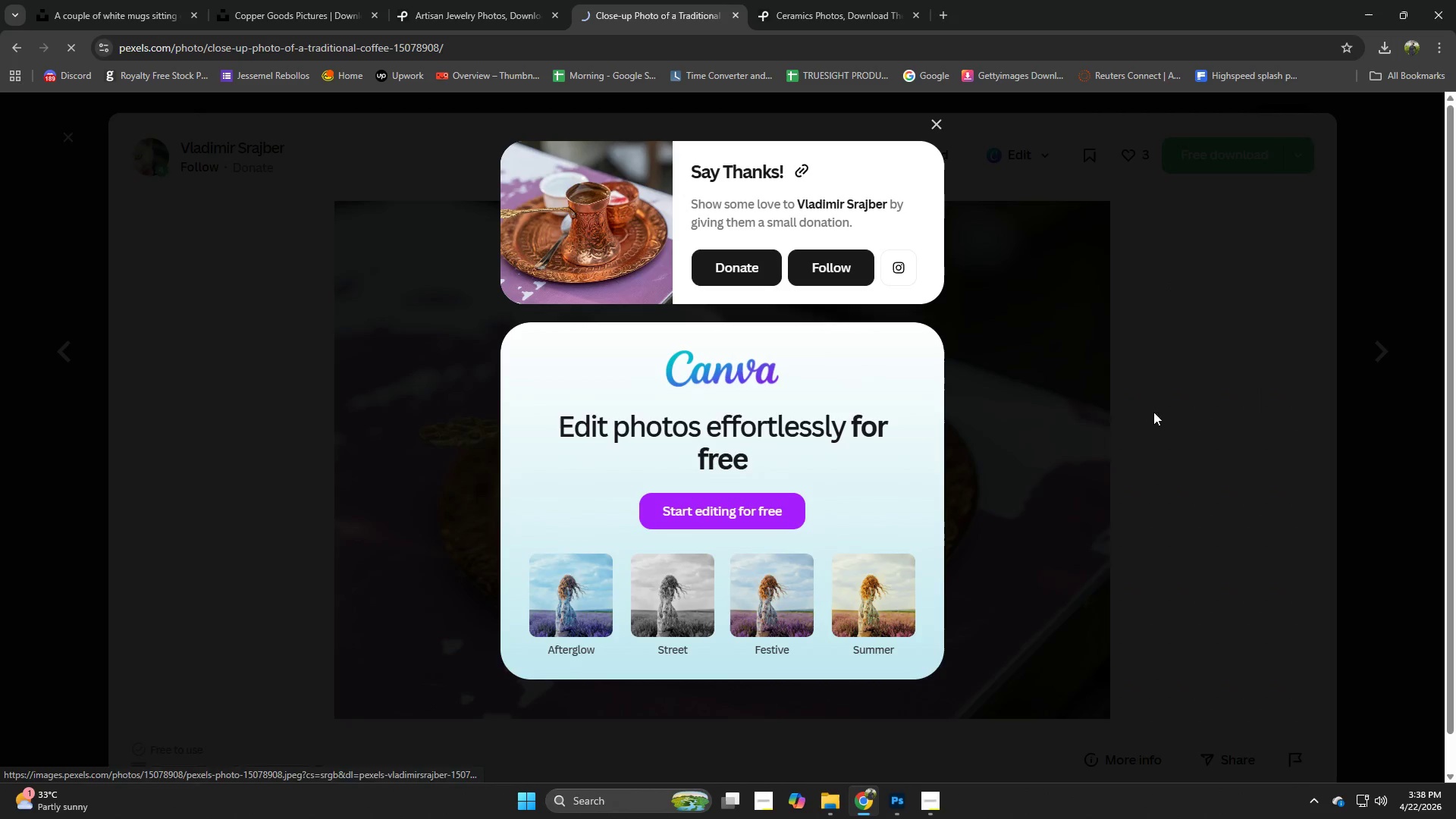 
left_click([1159, 447])
 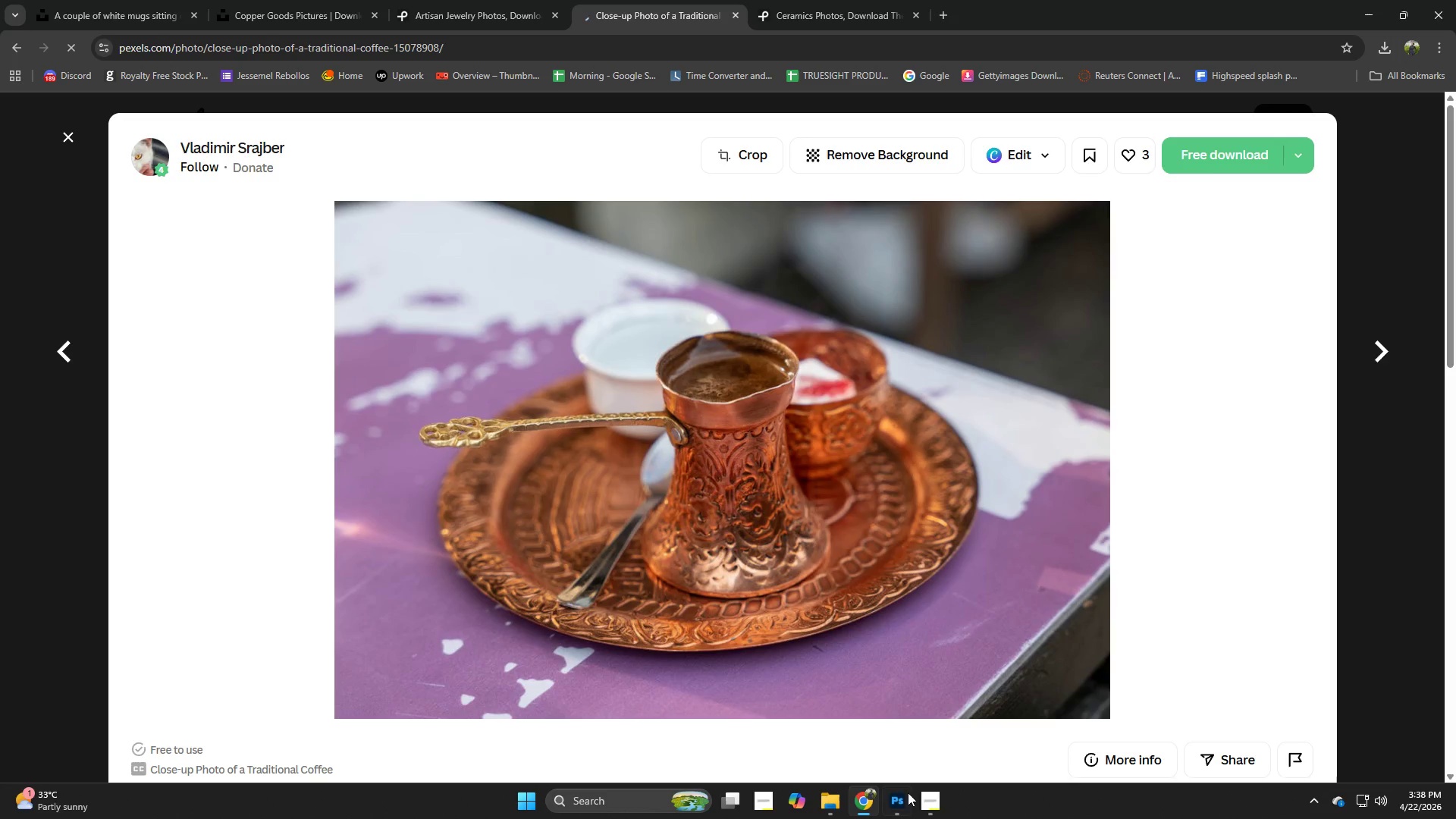 
left_click([904, 803])
 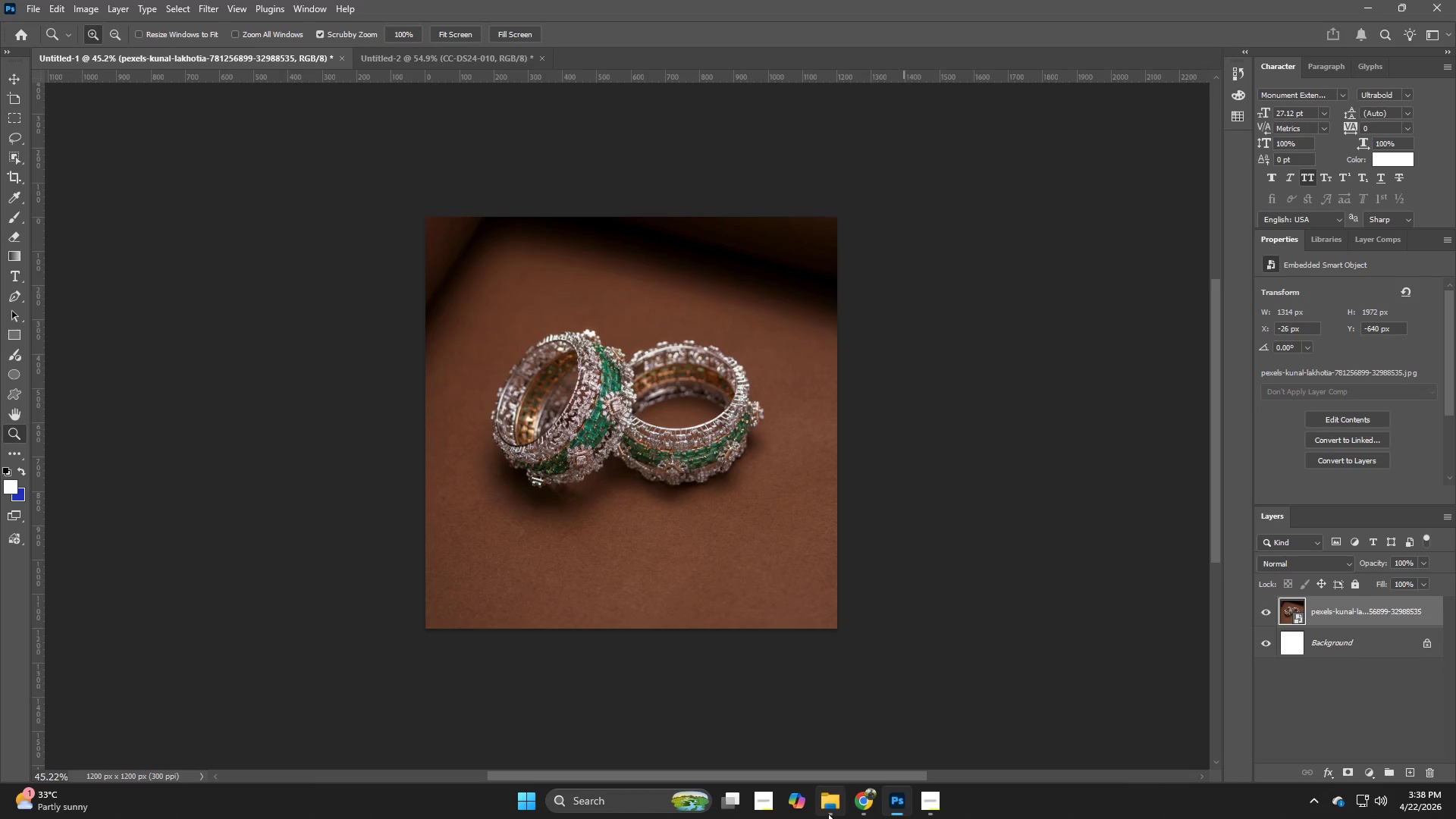 
left_click([828, 814])
 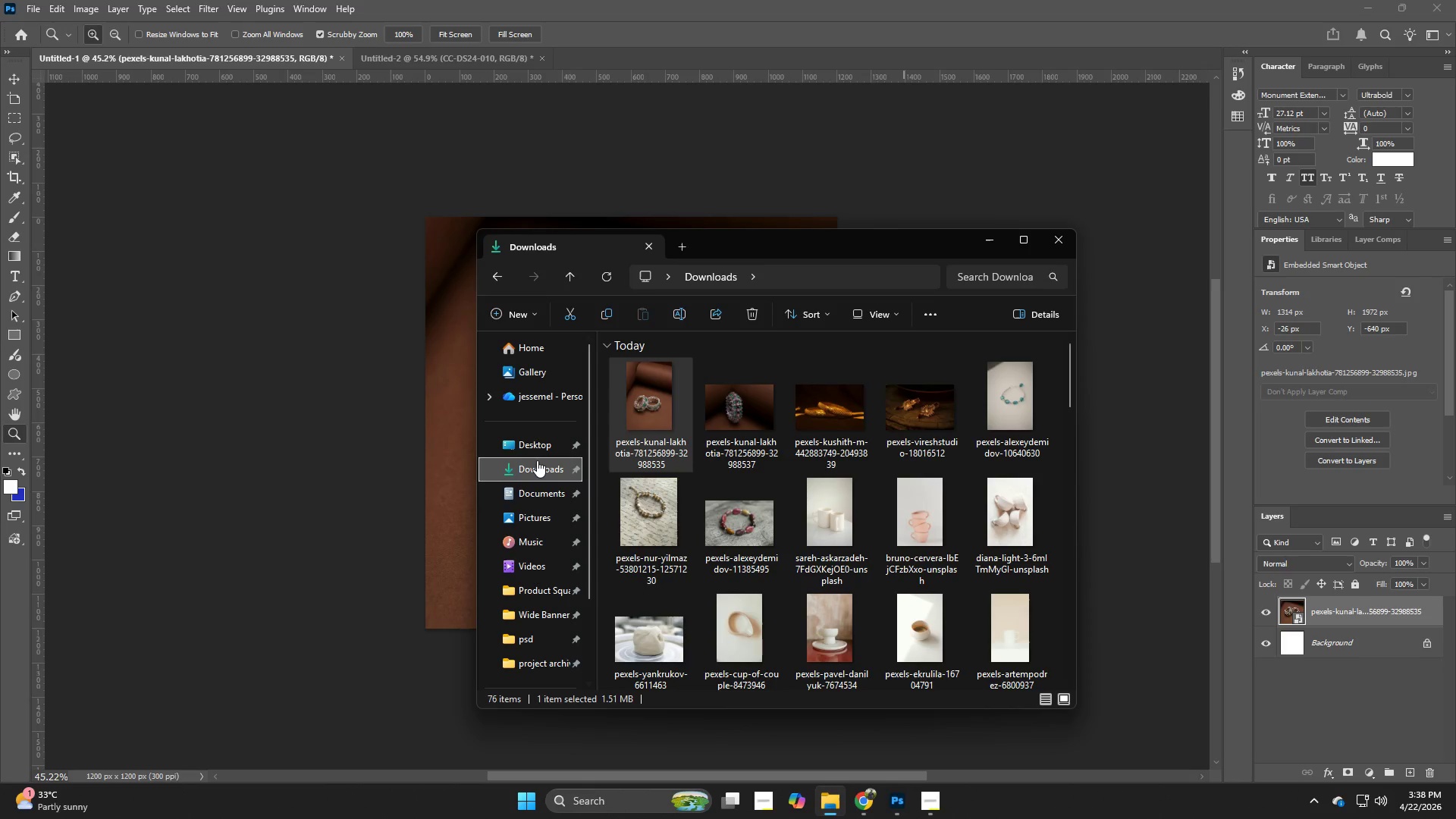 
left_click([537, 460])
 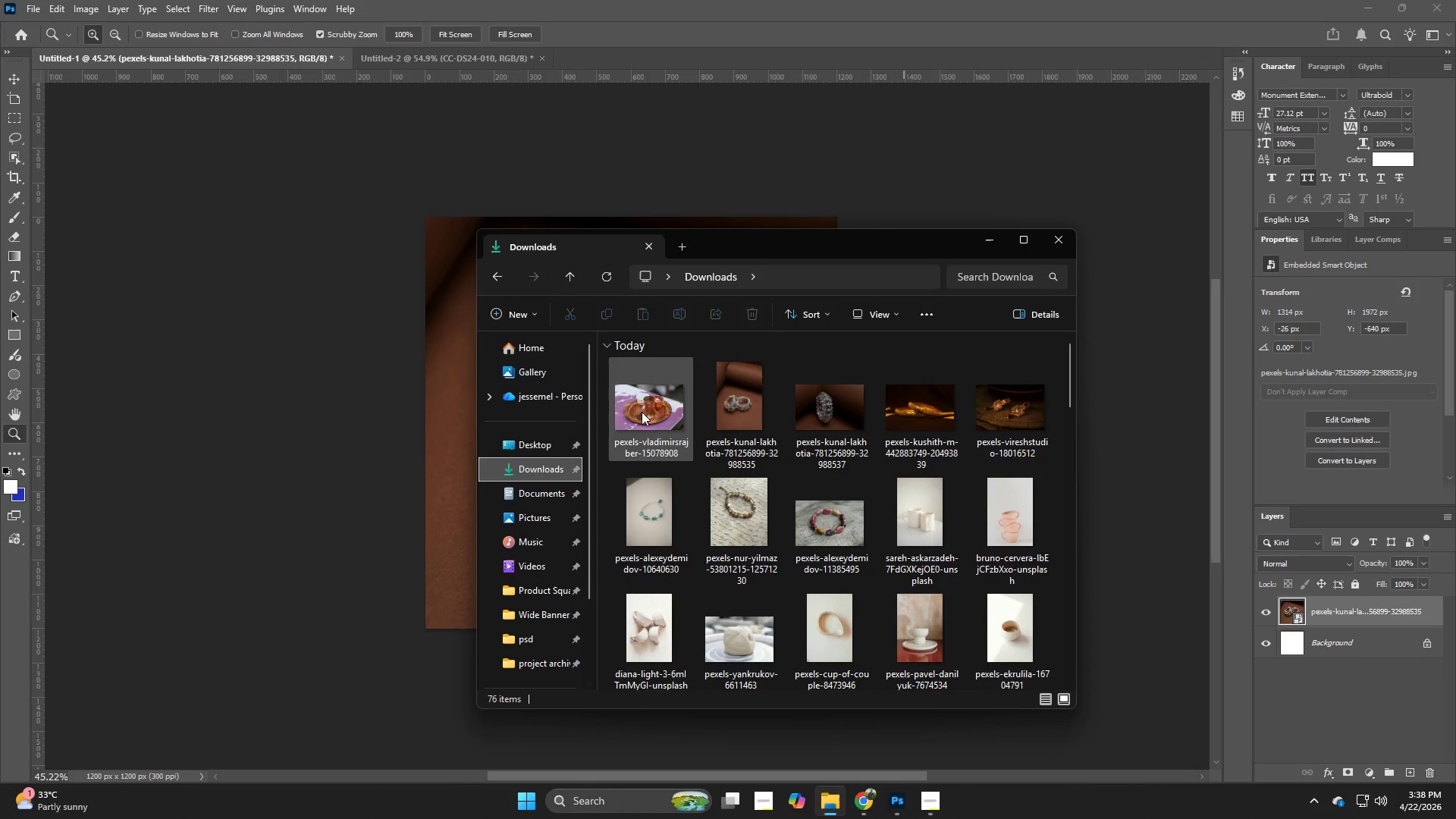 
left_click_drag(start_coordinate=[642, 412], to_coordinate=[404, 445])
 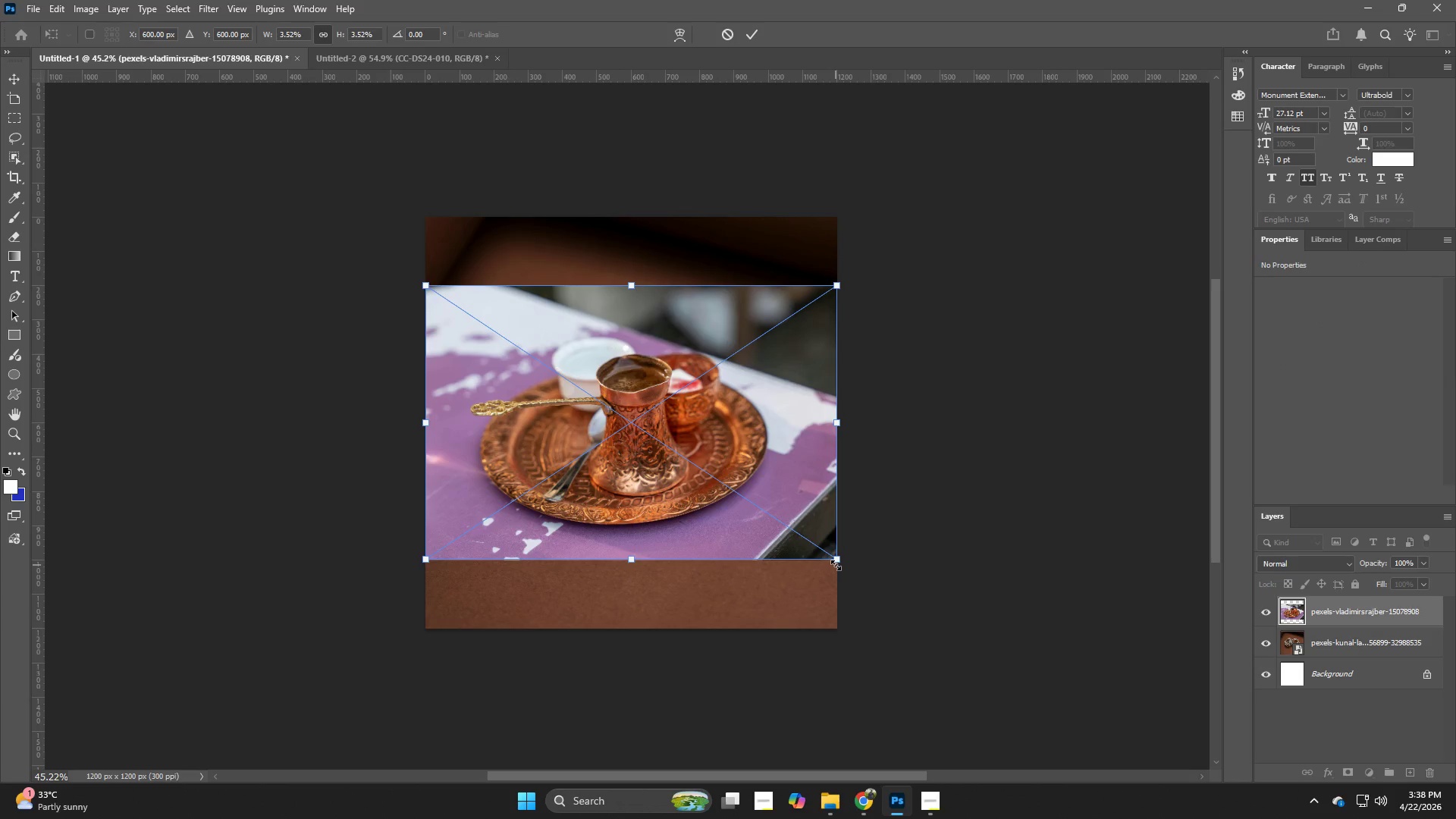 
hold_key(key=AltLeft, duration=1.45)
left_click_drag(start_coordinate=[836, 565], to_coordinate=[892, 611])
 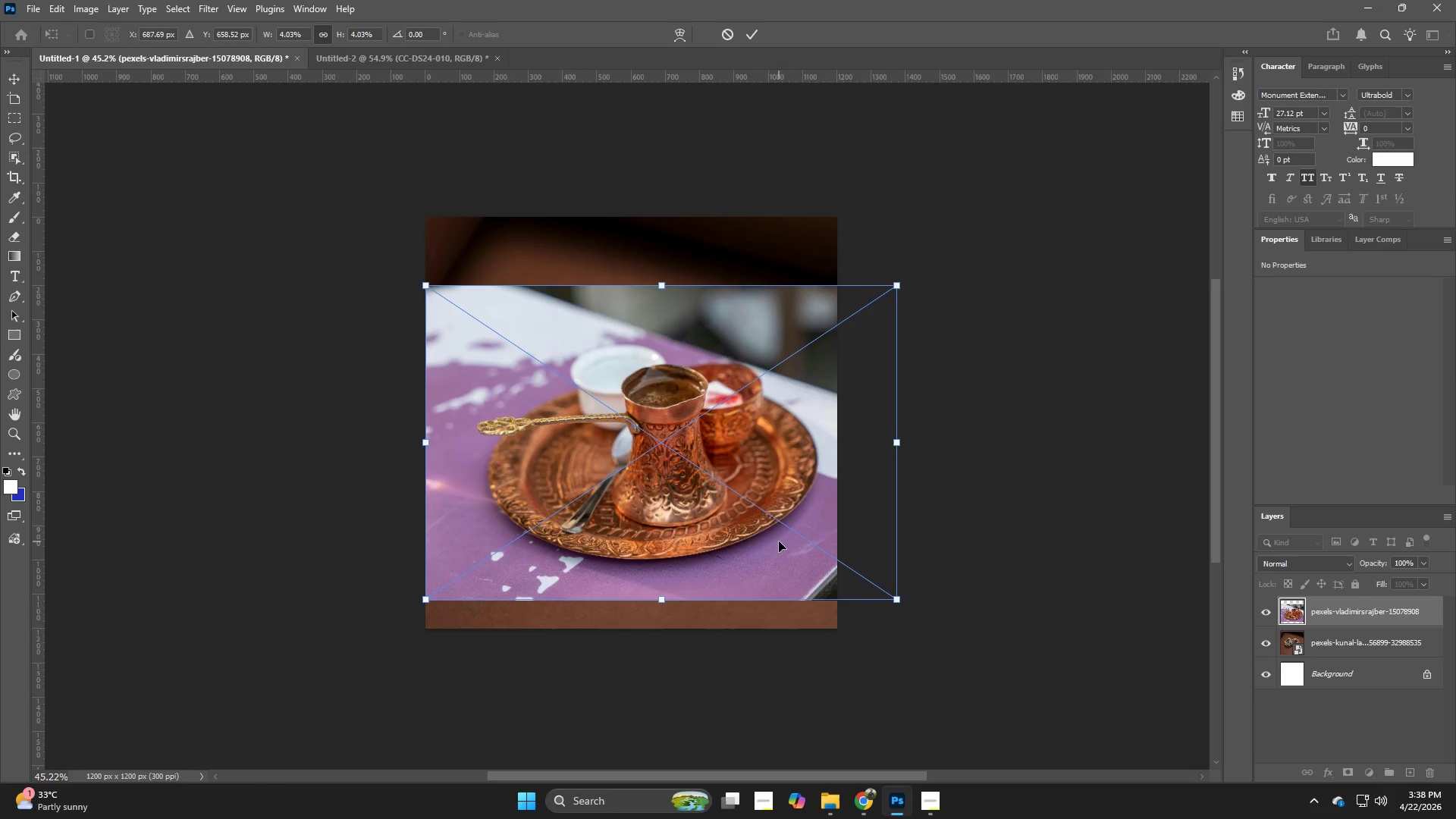 
left_click_drag(start_coordinate=[779, 541], to_coordinate=[766, 483])
 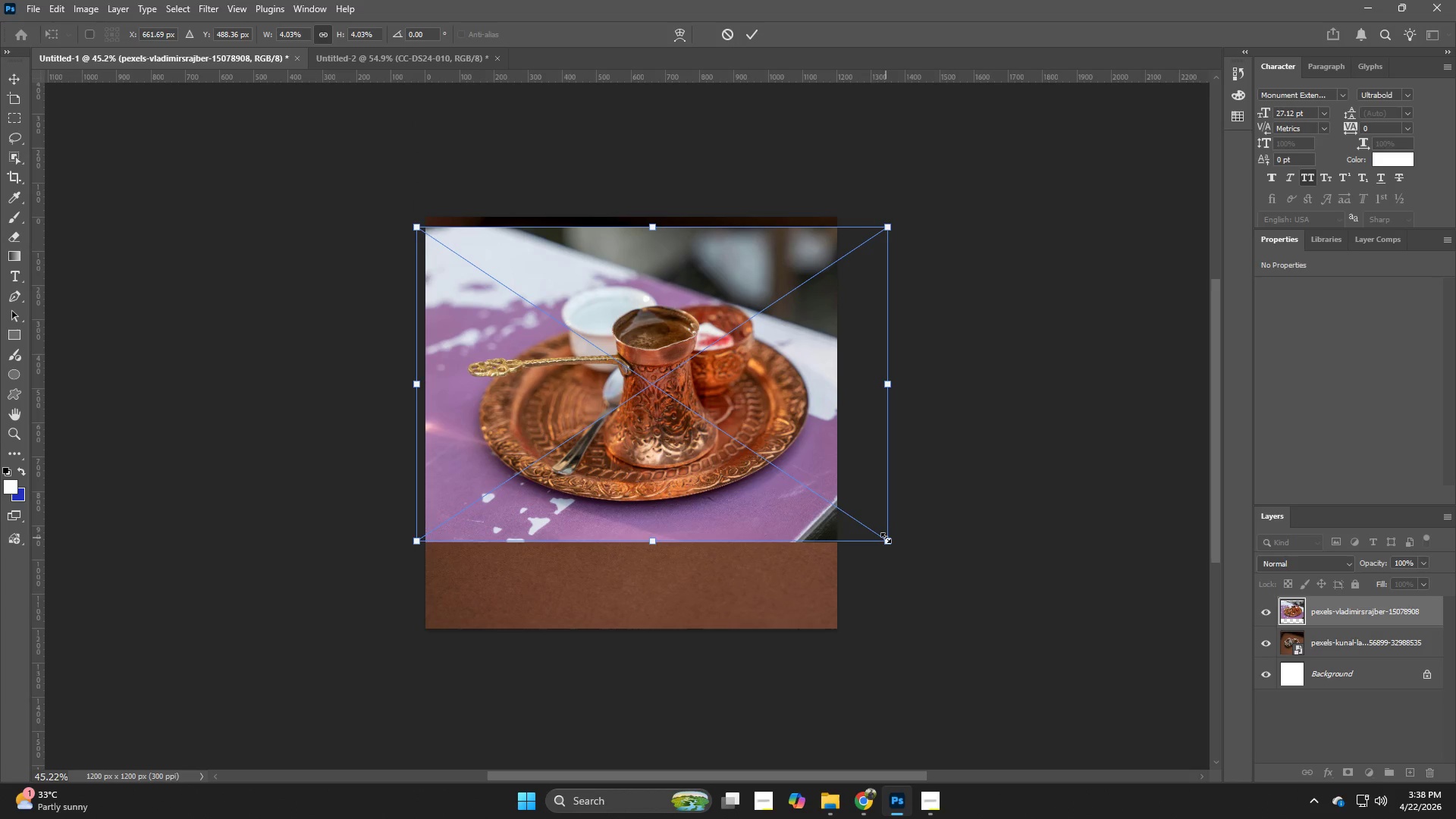 
left_click_drag(start_coordinate=[886, 538], to_coordinate=[924, 569])
 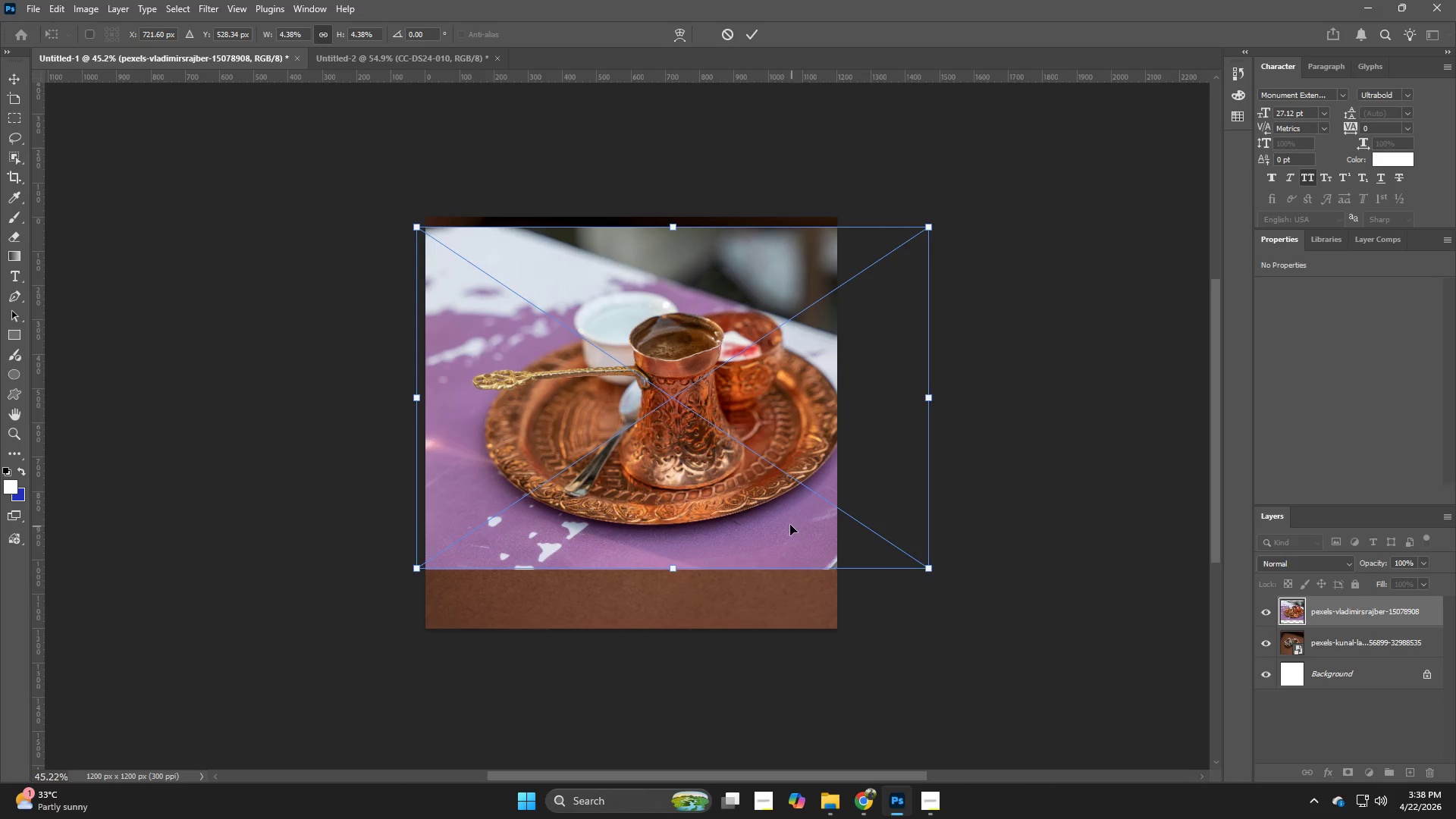 
hold_key(key=AltLeft, duration=2.44)
 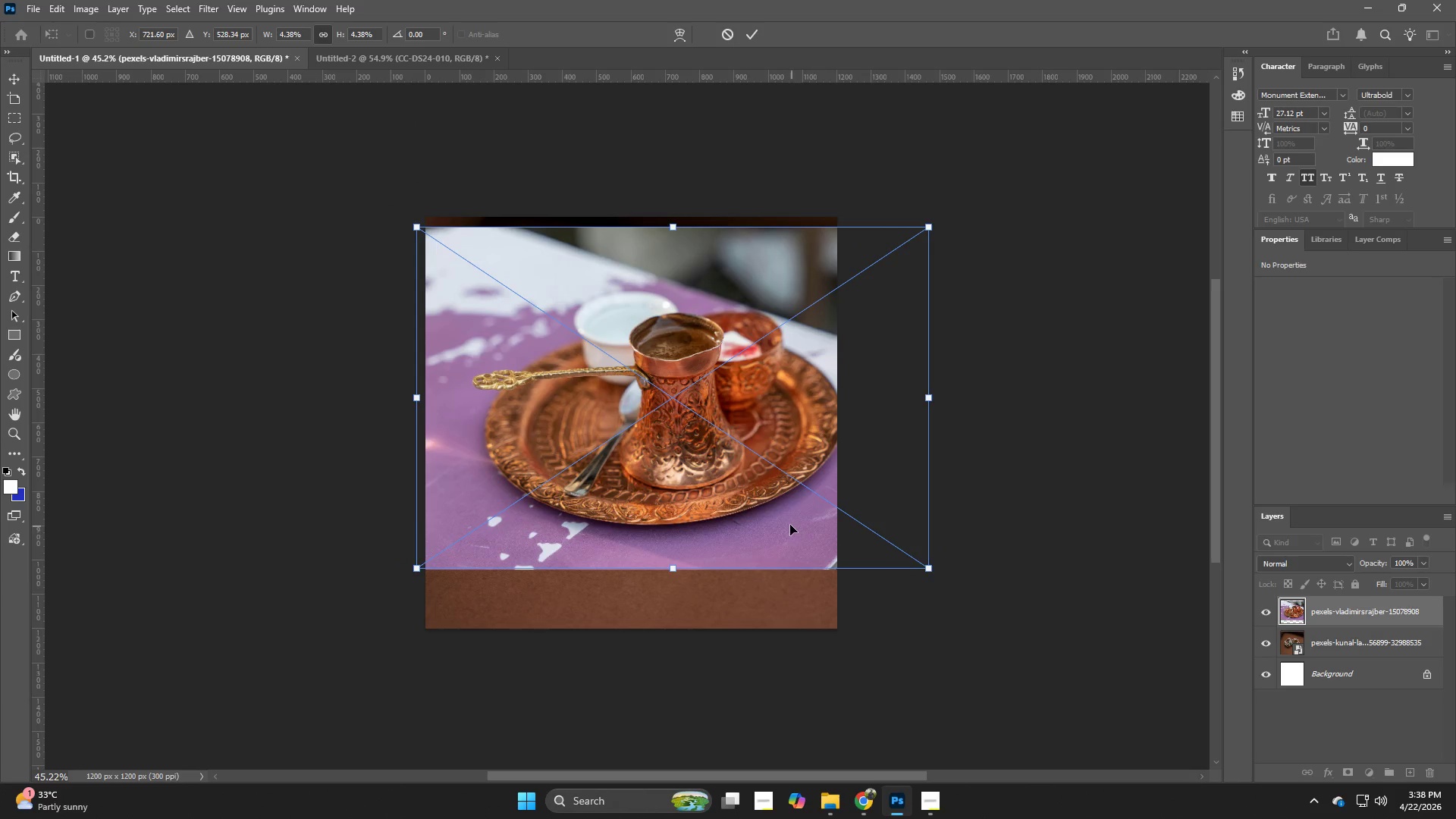 
left_click_drag(start_coordinate=[790, 525], to_coordinate=[762, 507])
 